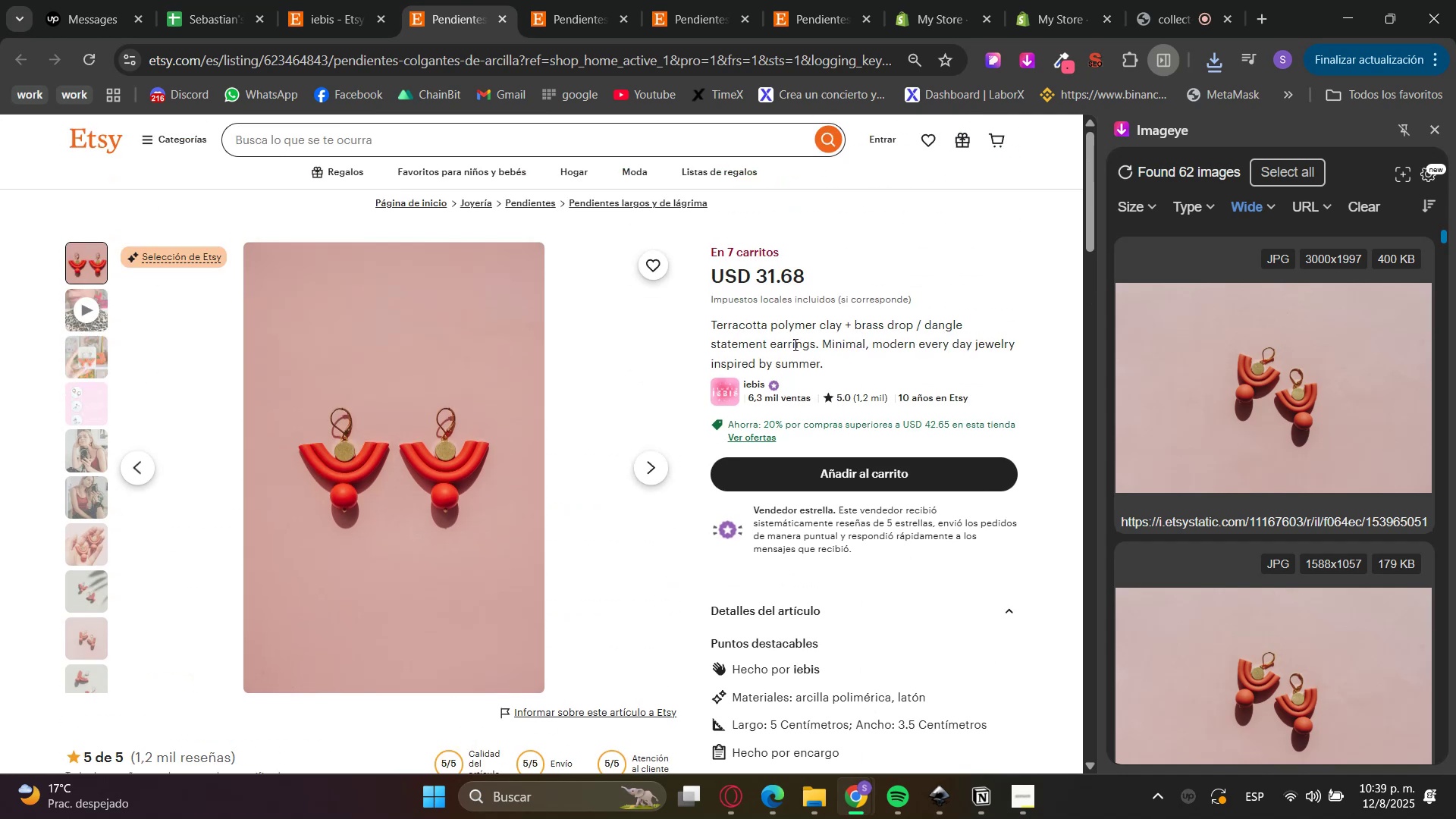 
double_click([794, 344])
 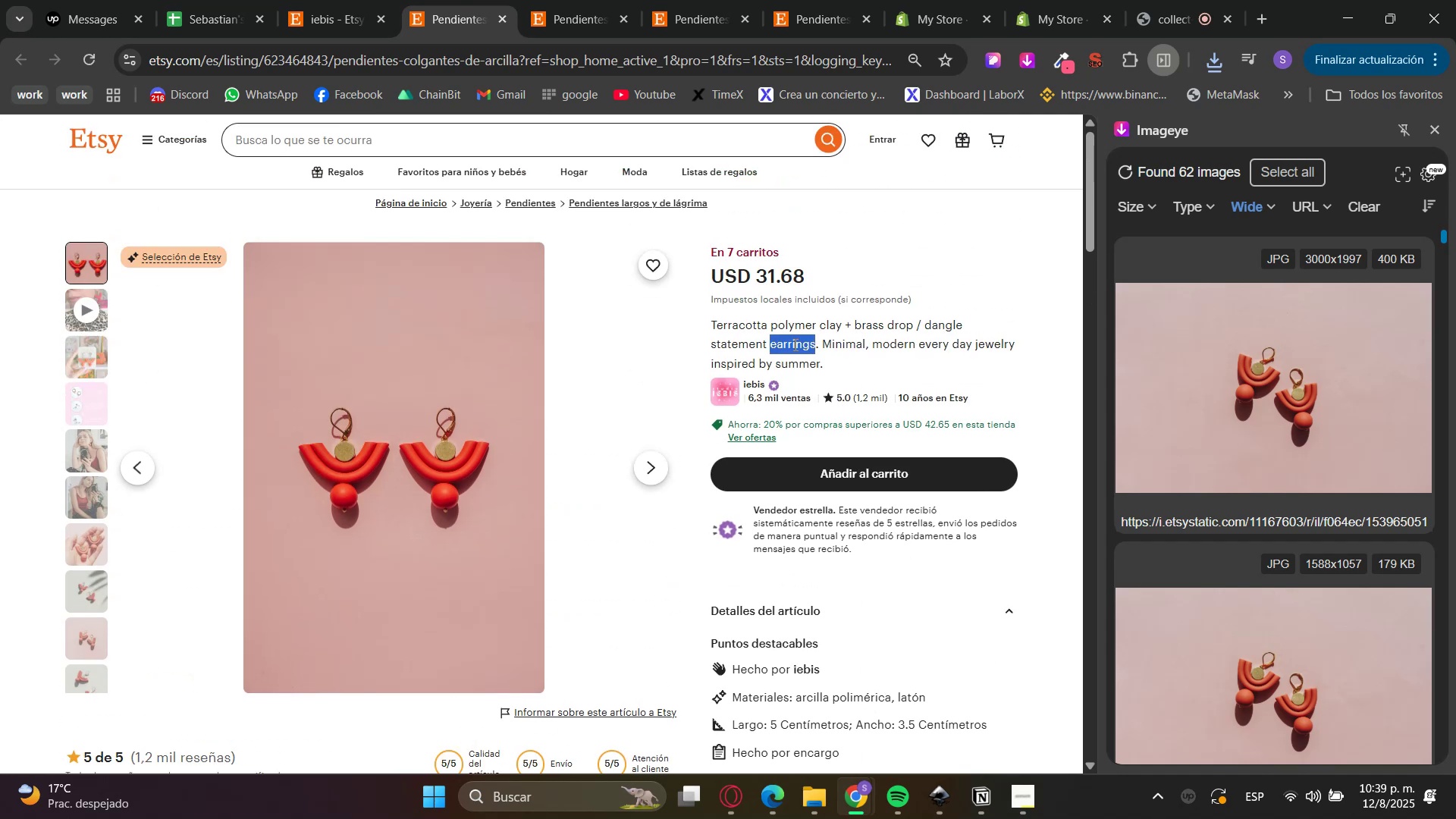 
triple_click([794, 344])
 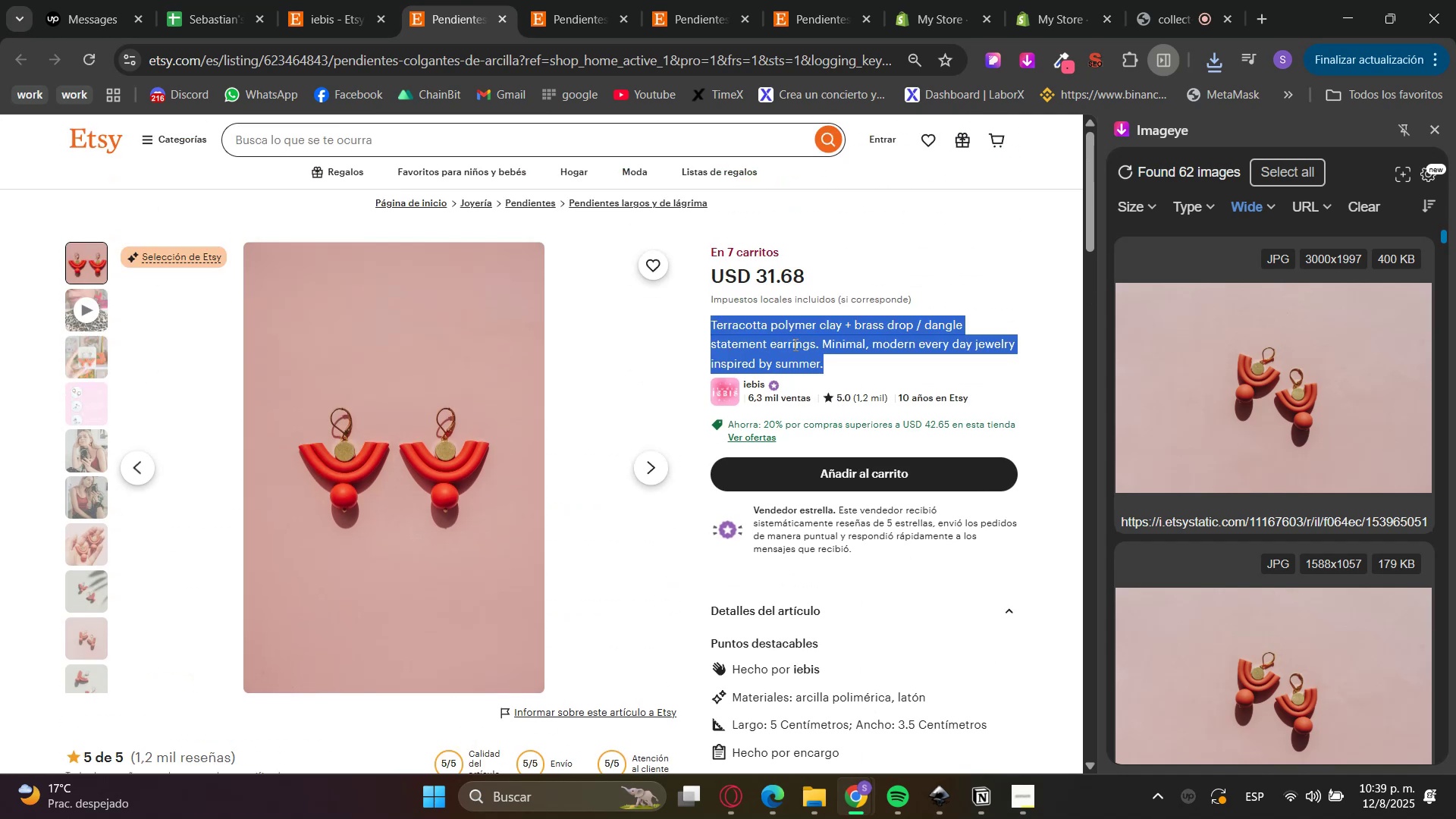 
key(Control+C)
 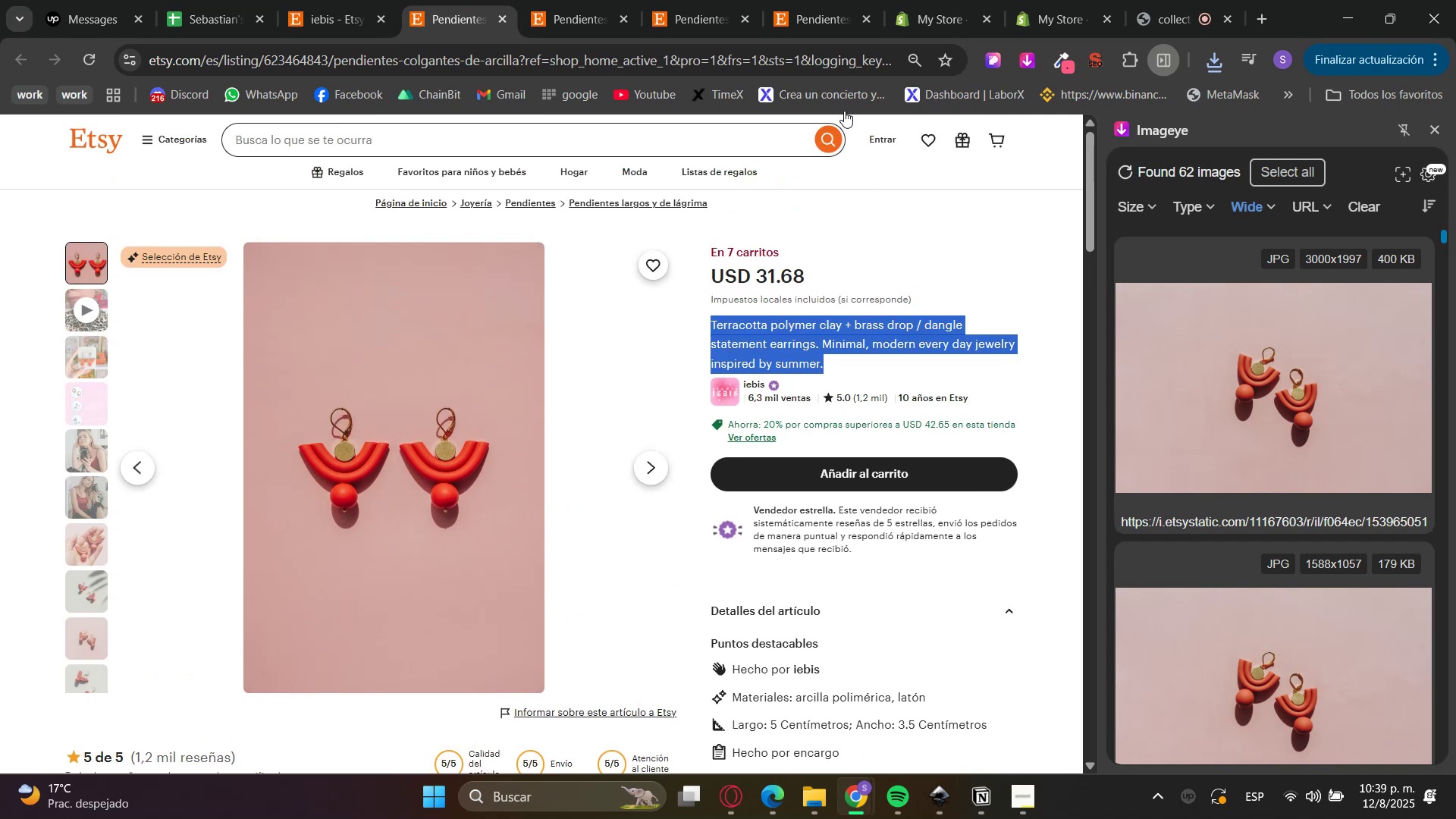 
key(Control+C)
 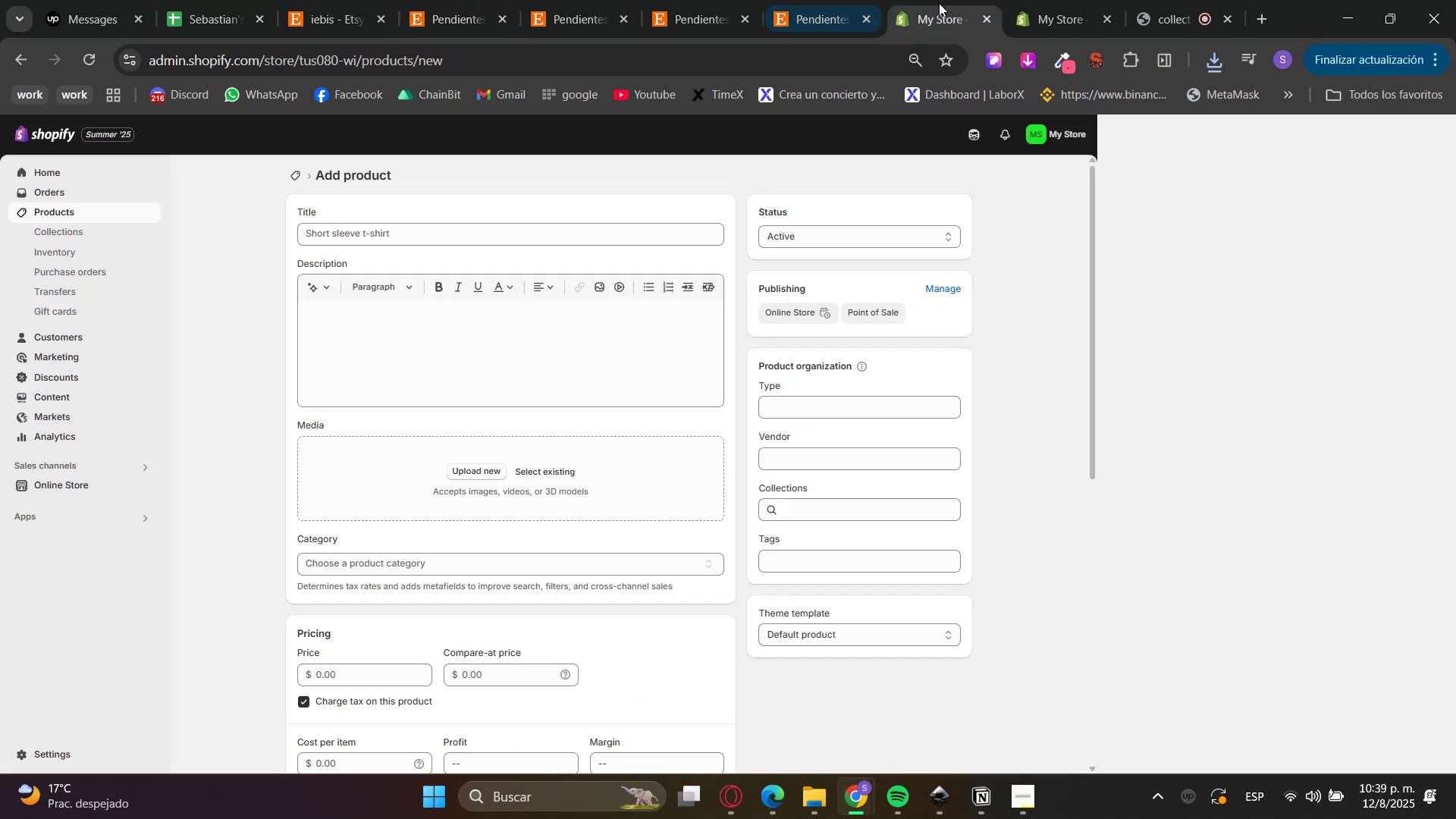 
left_click_drag(start_coordinate=[692, 311], to_coordinate=[689, 315])
 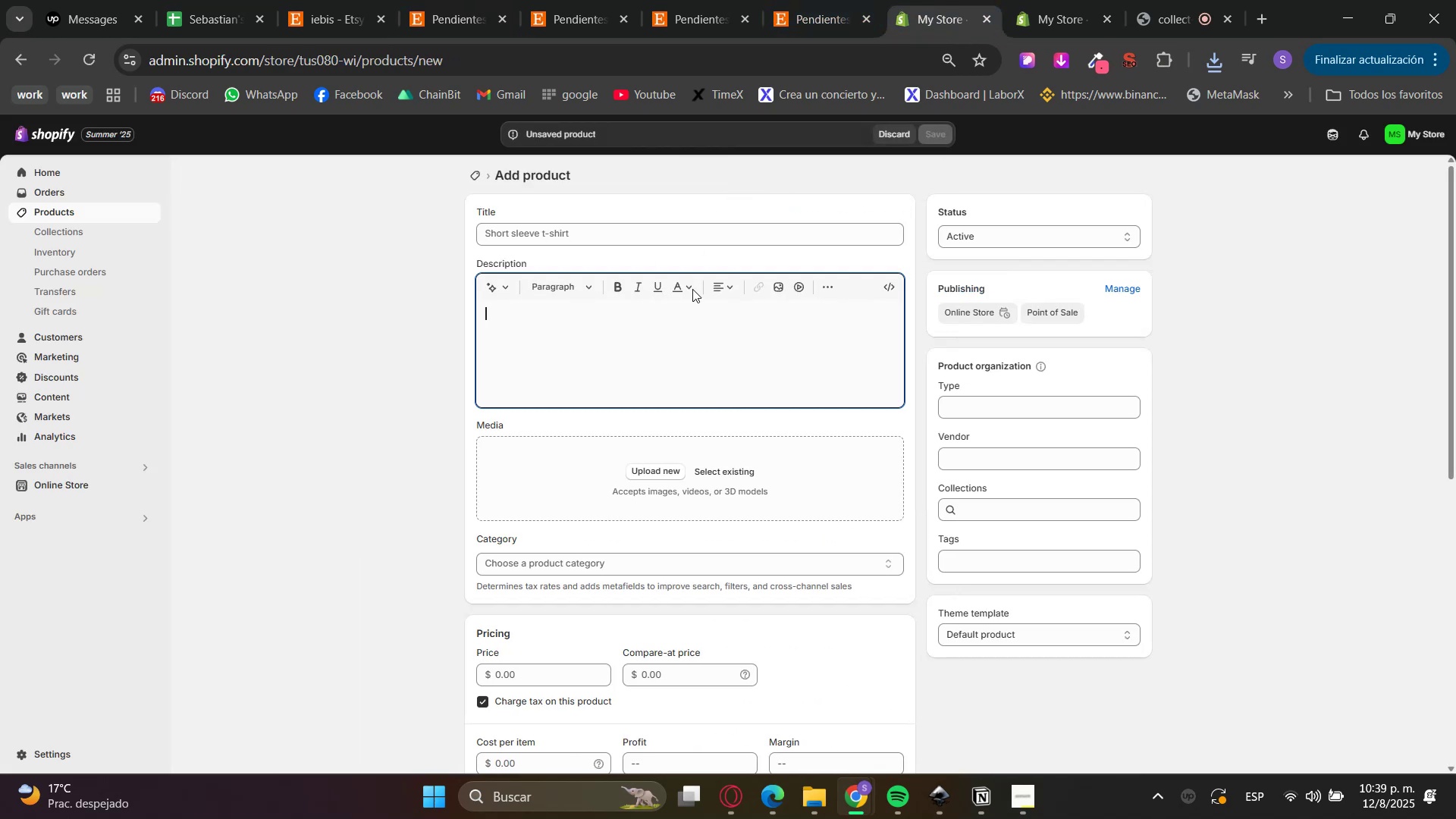 
double_click([674, 241])
 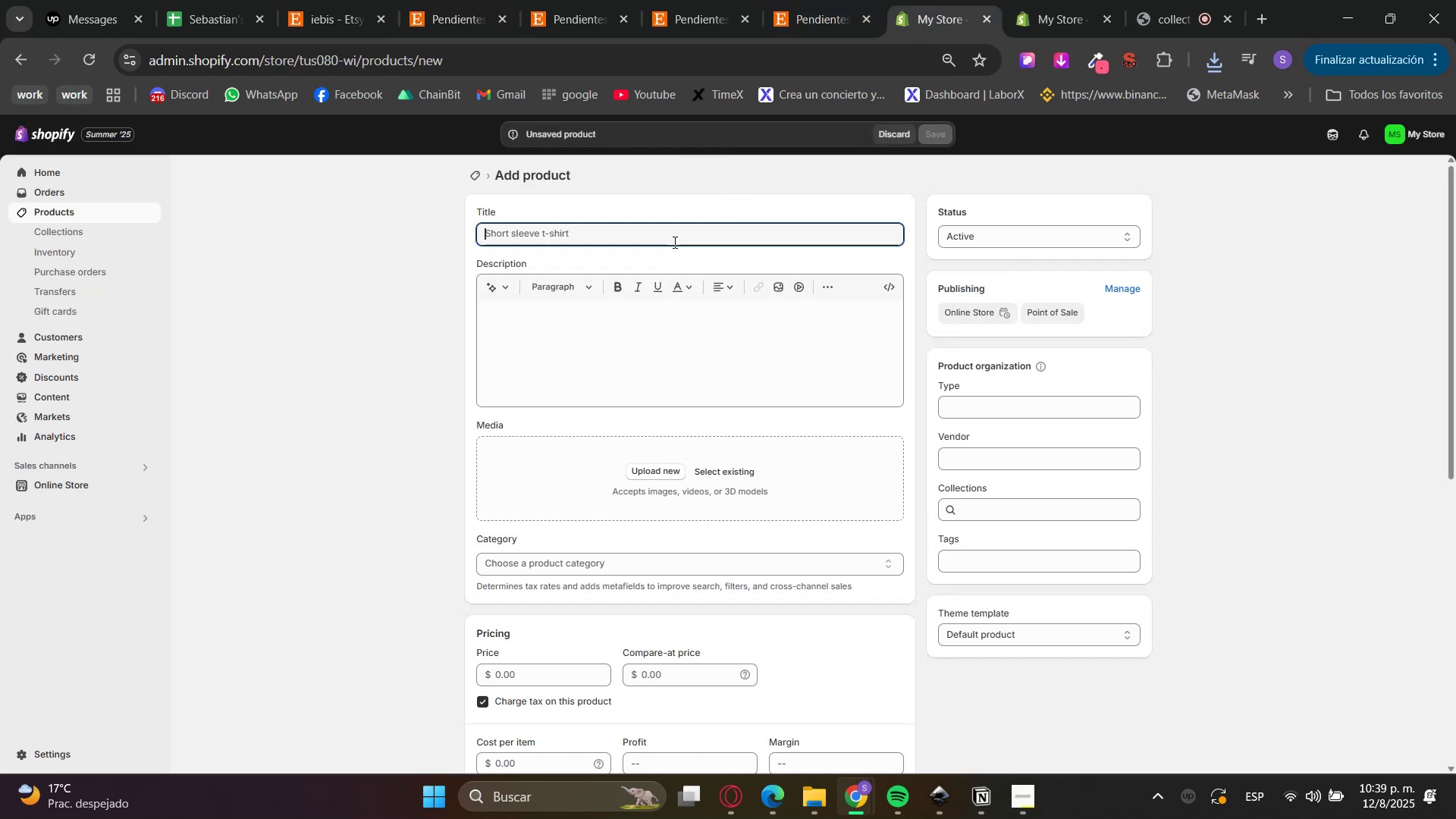 
key(Control+V)
 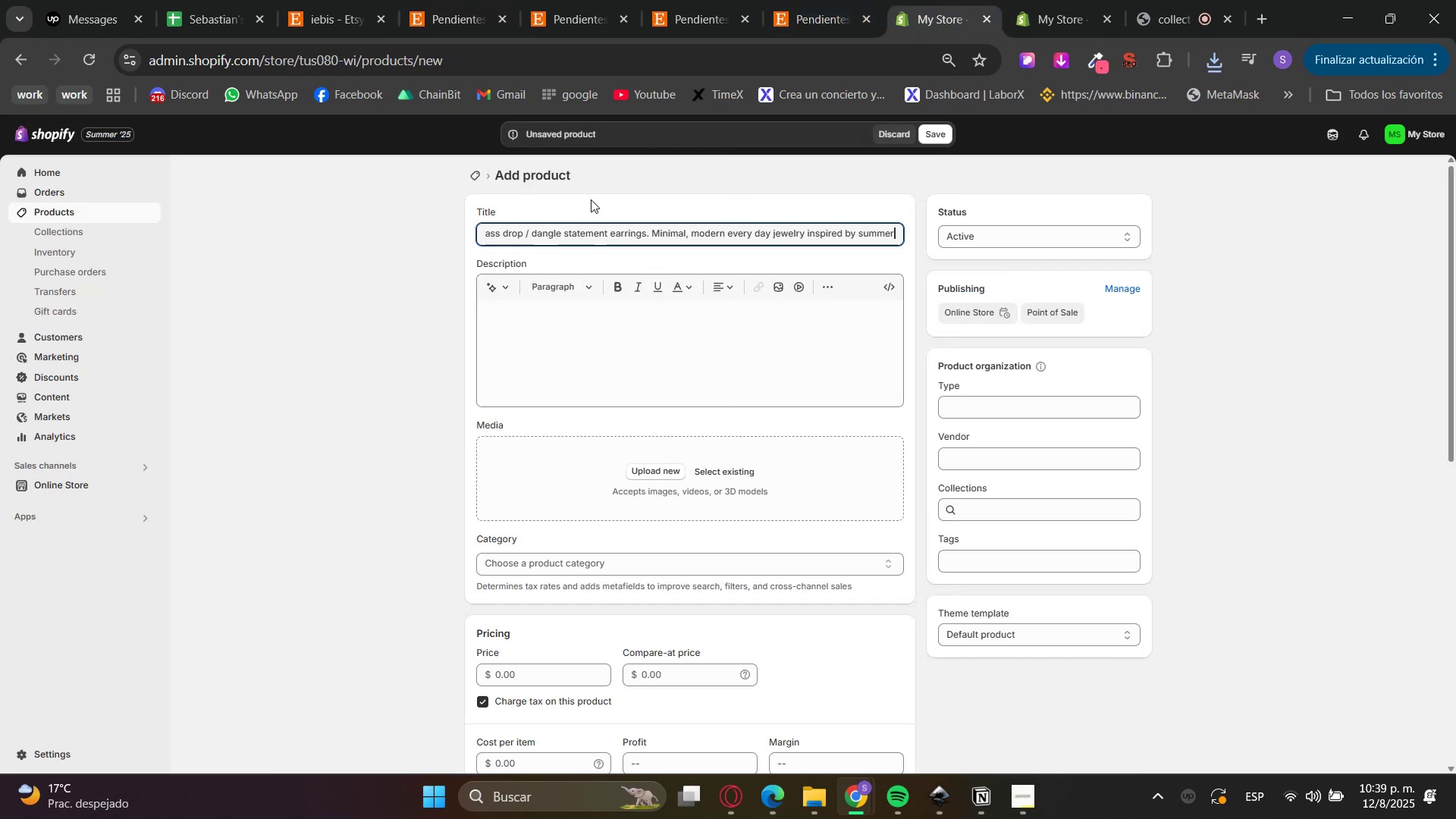 
left_click([535, 0])
 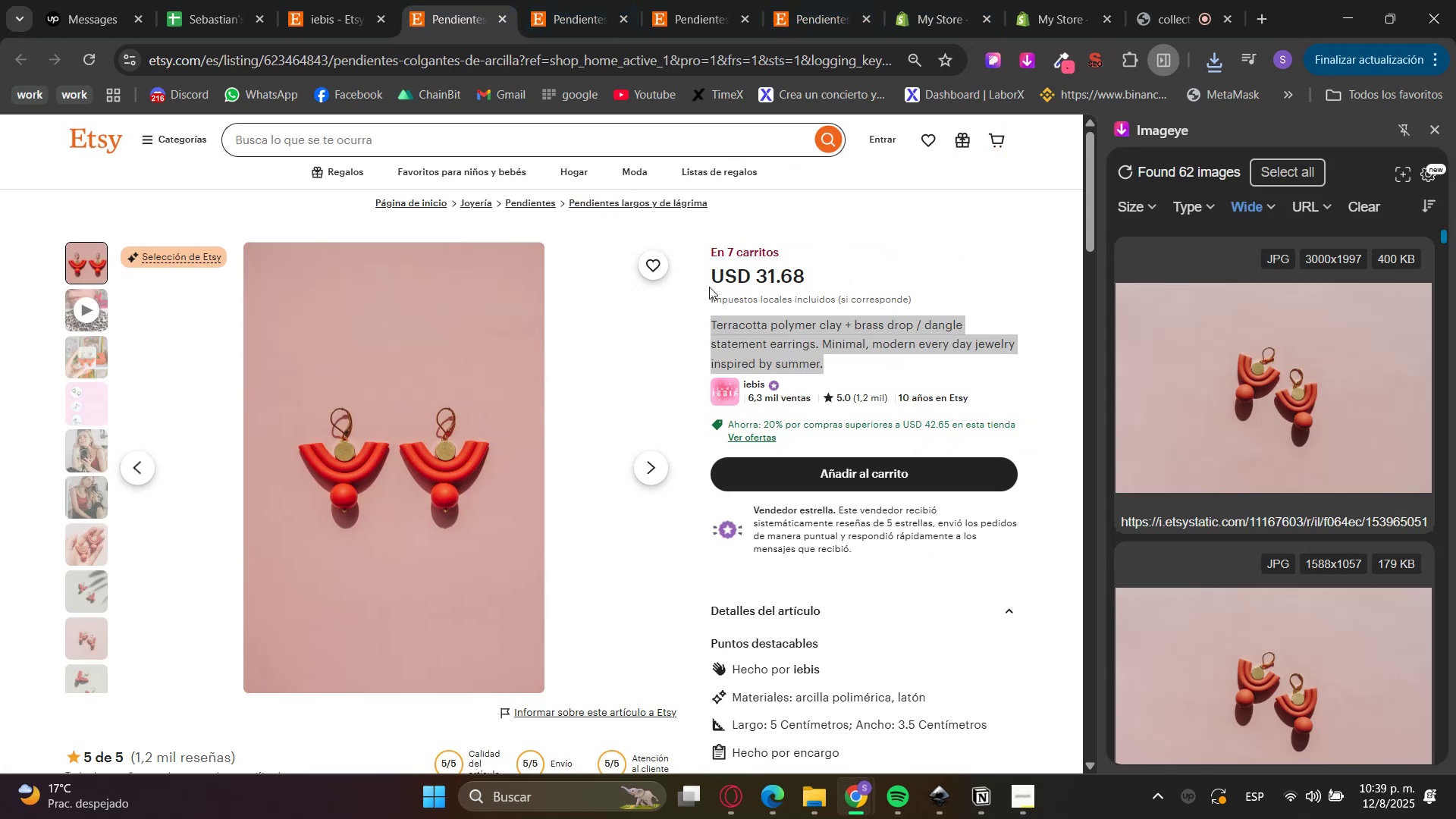 
scroll: coordinate [832, 472], scroll_direction: down, amount: 5.0
 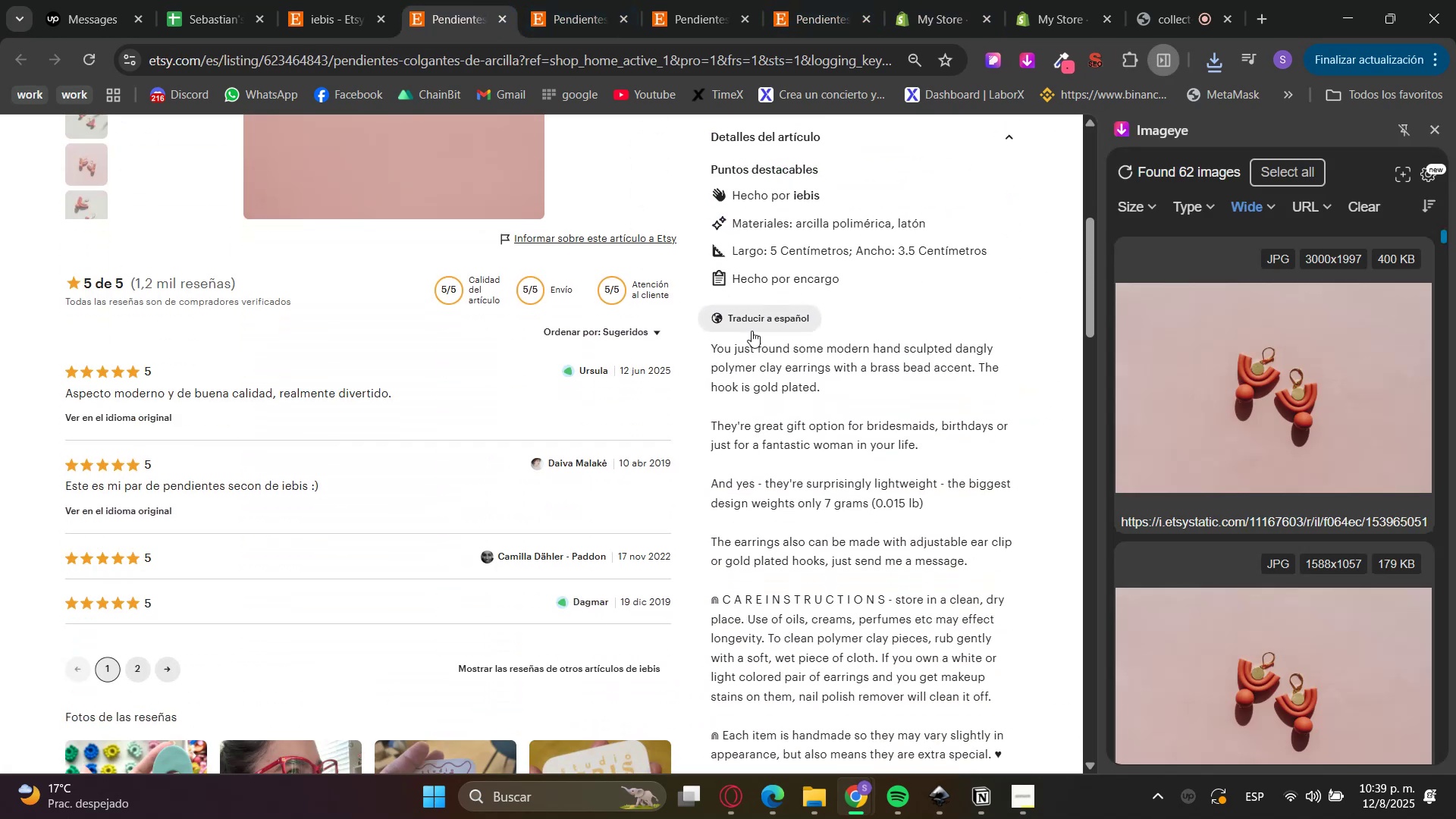 
double_click([751, 354])
 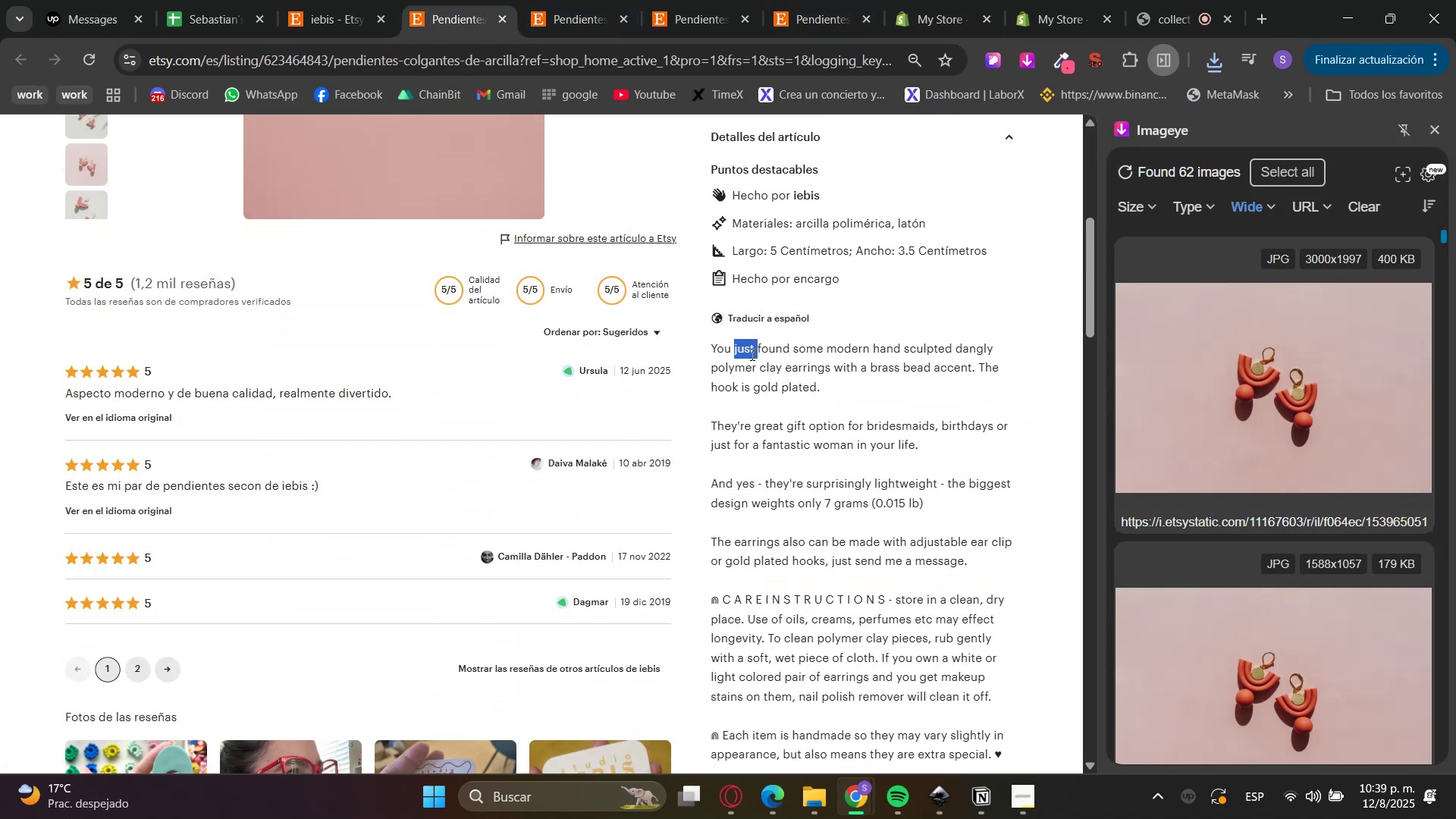 
left_click_drag(start_coordinate=[751, 354], to_coordinate=[778, 661])
 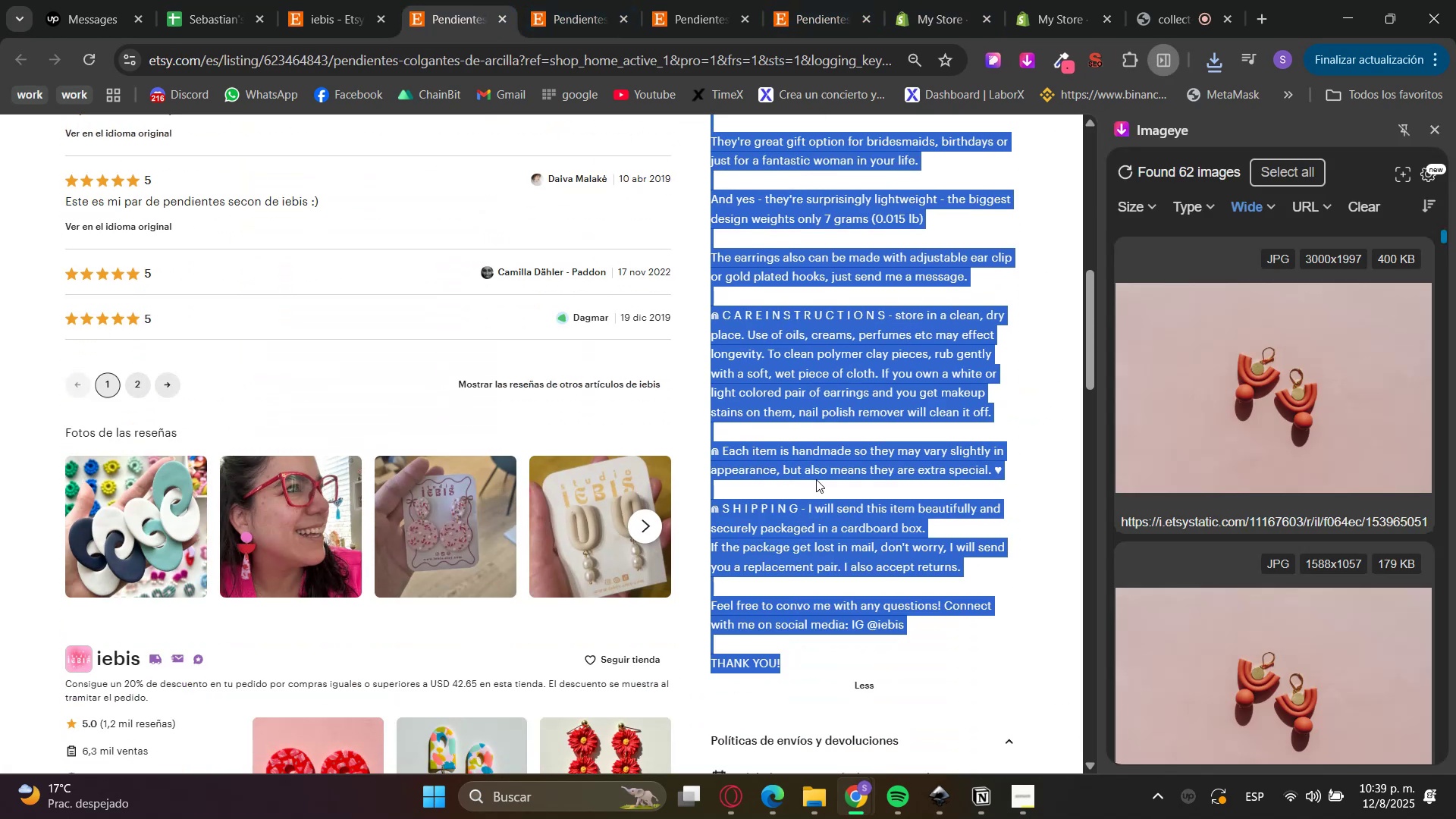 
scroll: coordinate [789, 538], scroll_direction: down, amount: 3.0
 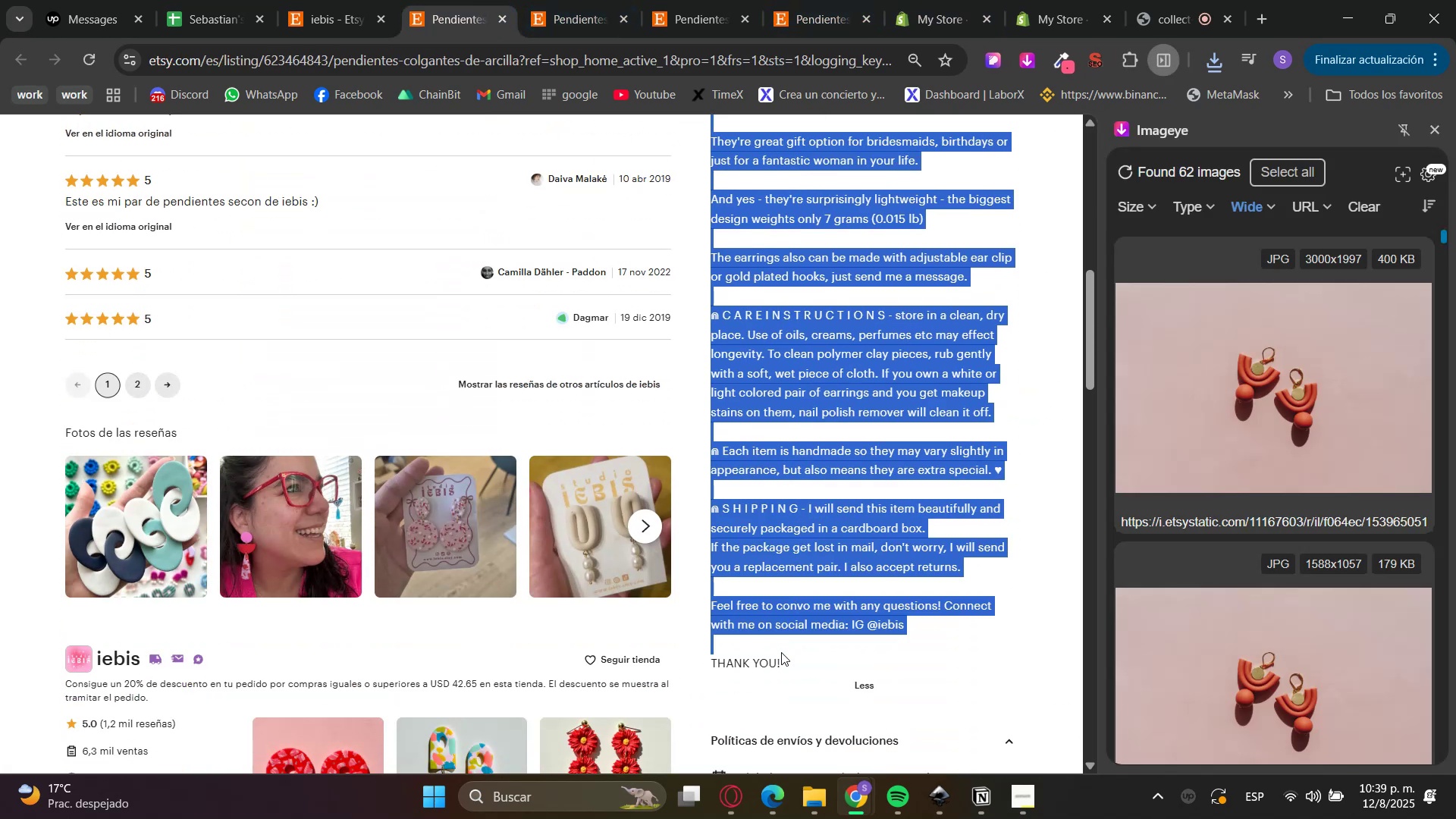 
key(Control+C)
 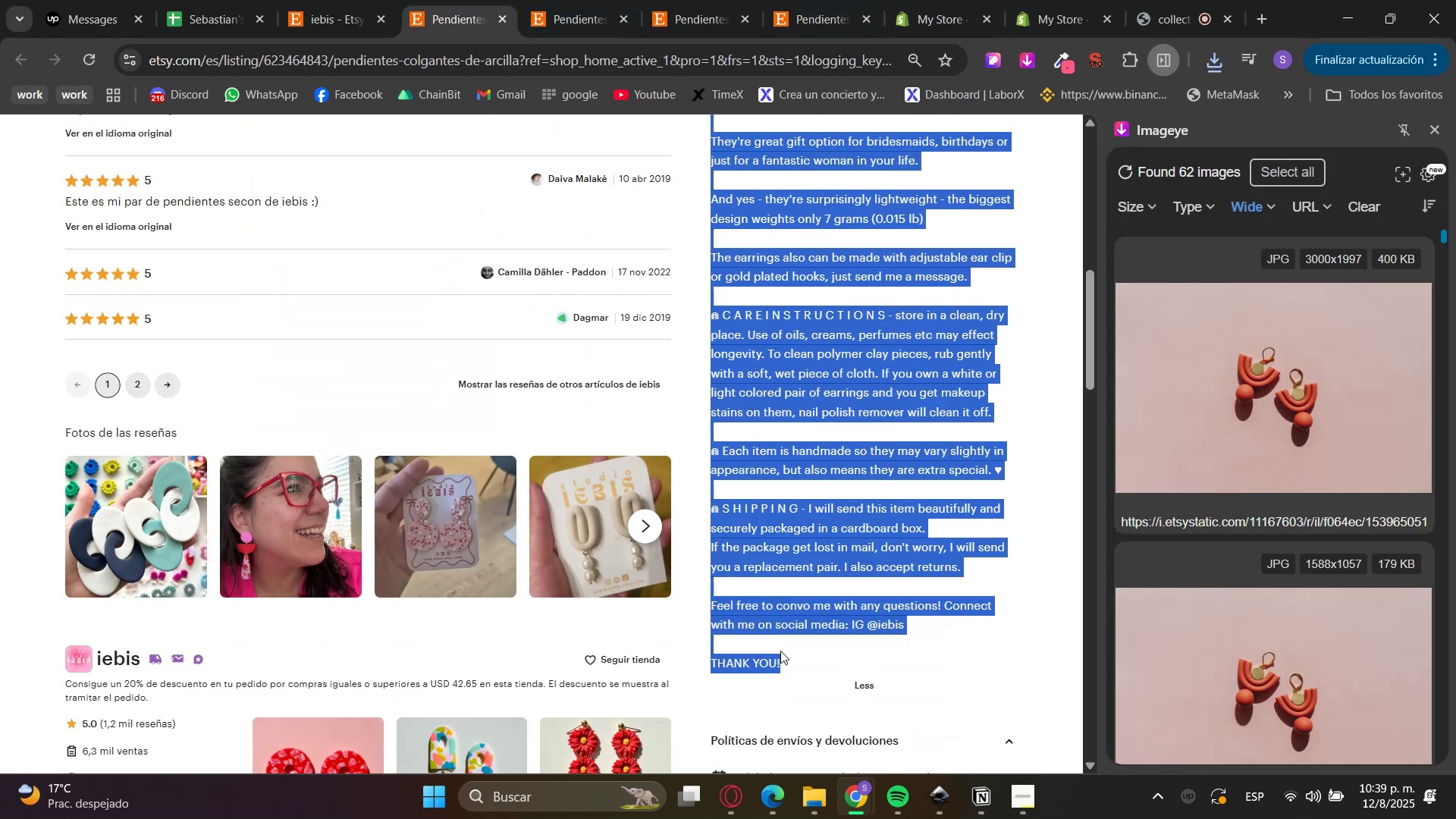 
key(Control+C)
 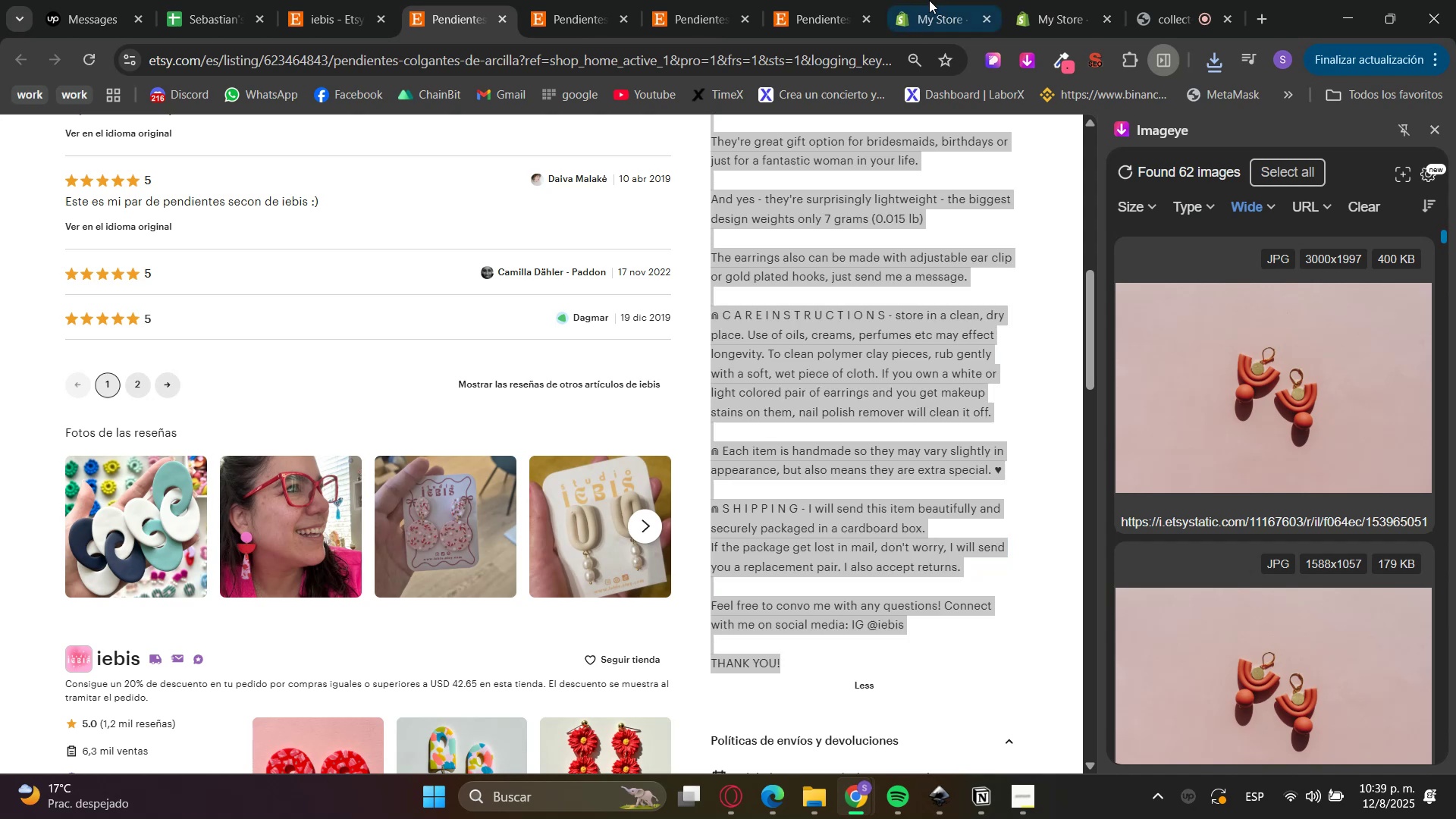 
key(Control+V)
 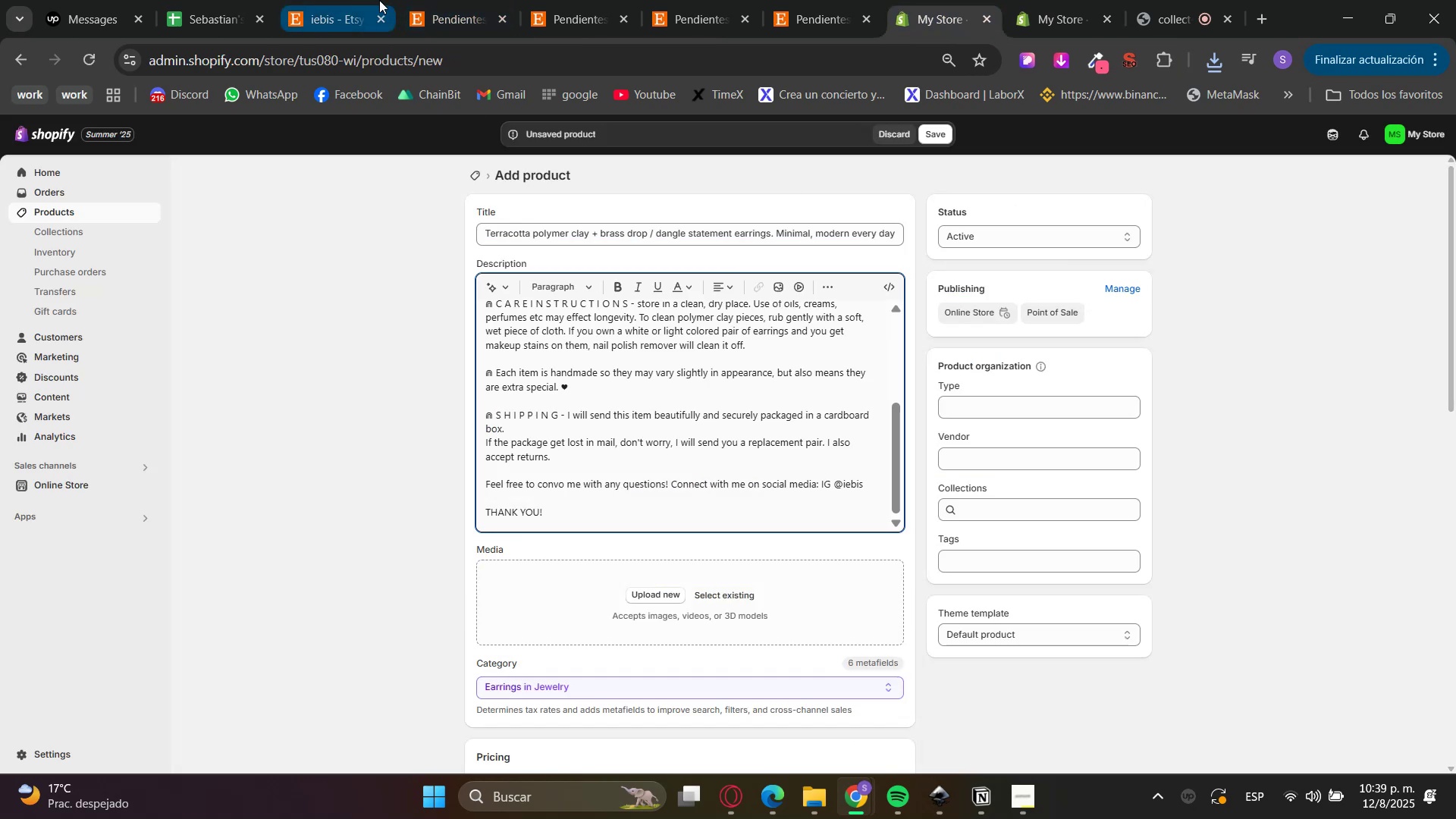 
double_click([450, 0])
 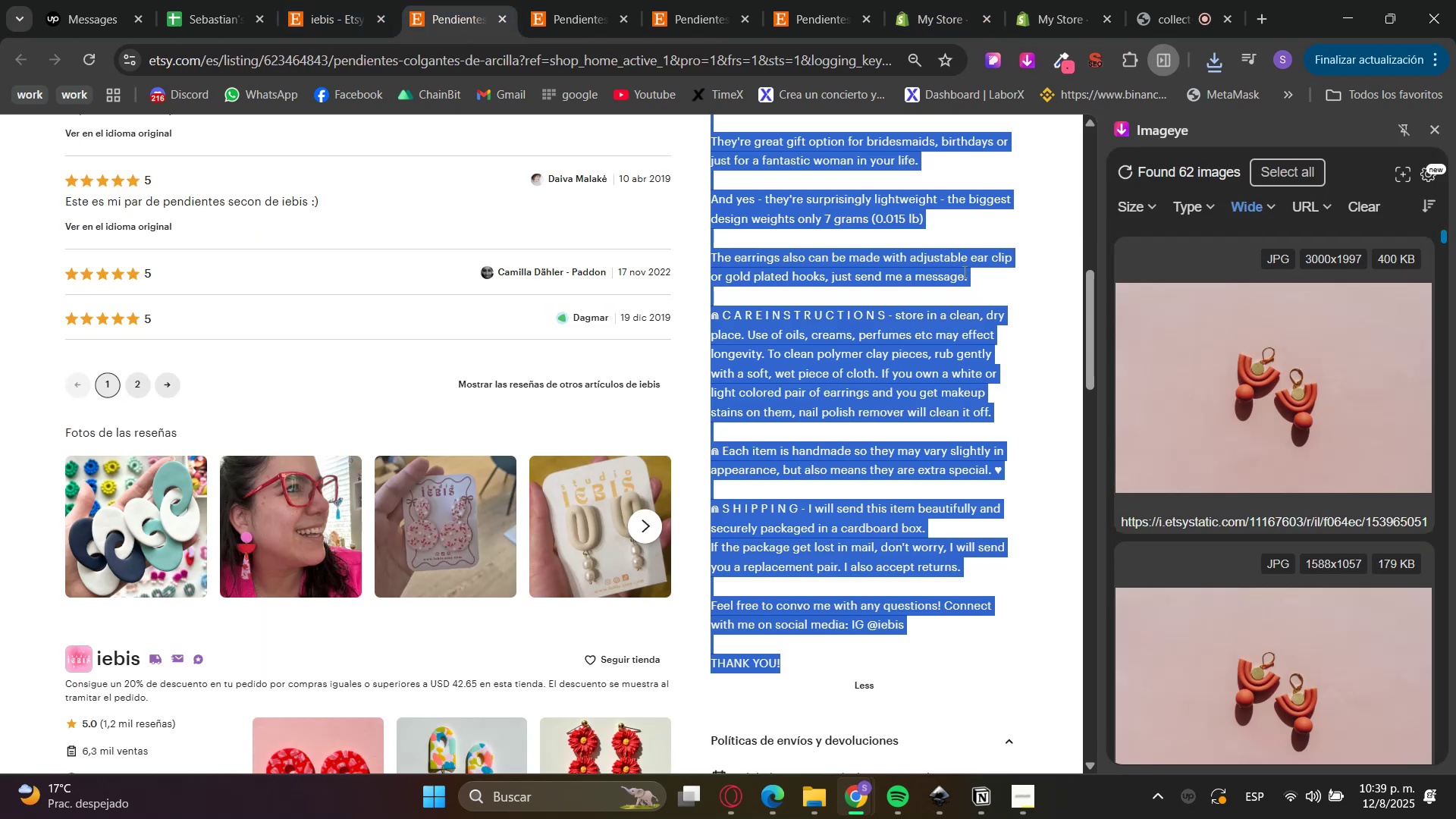 
left_click([962, 347])
 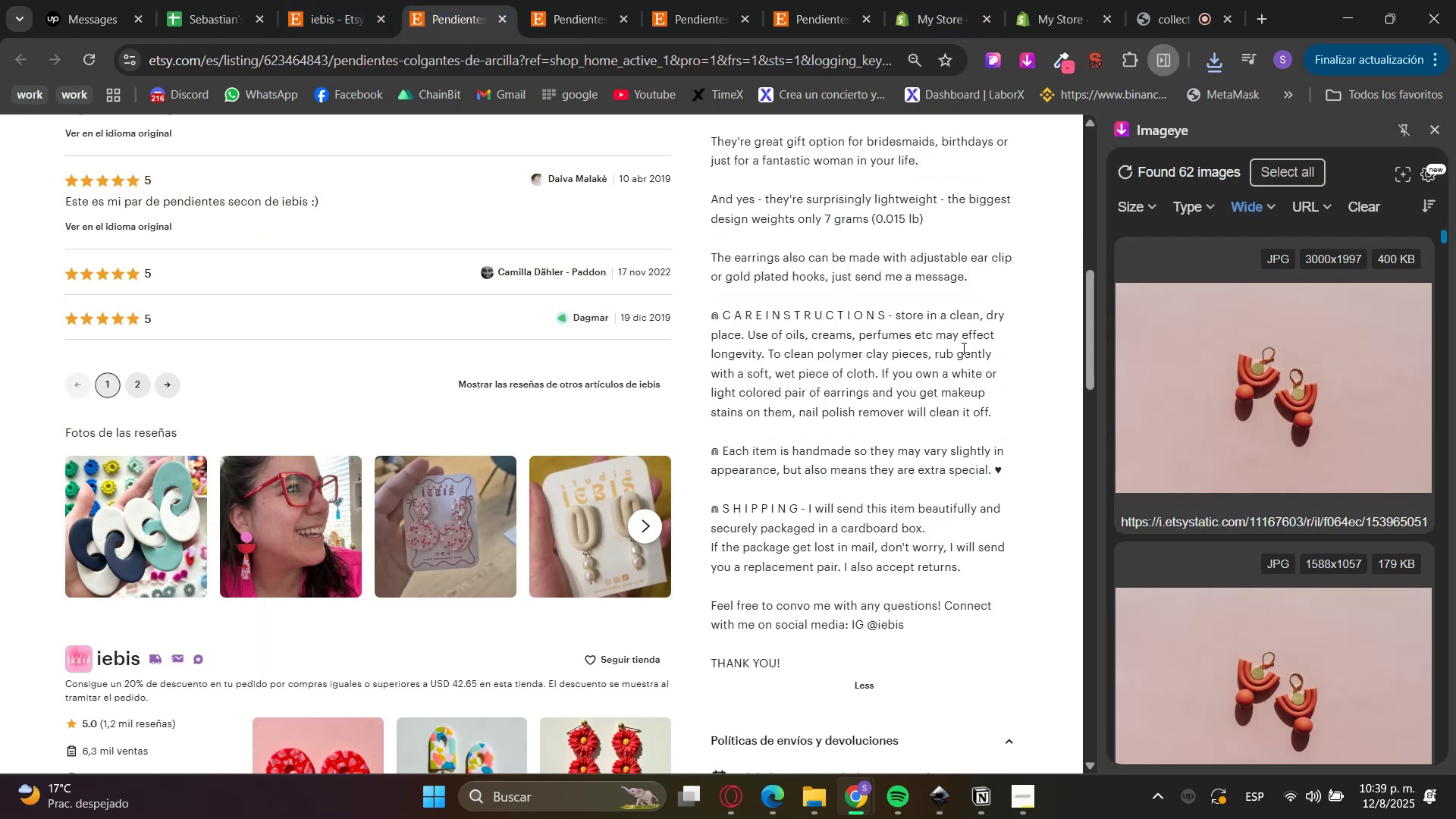 
scroll: coordinate [962, 507], scroll_direction: up, amount: 9.0
 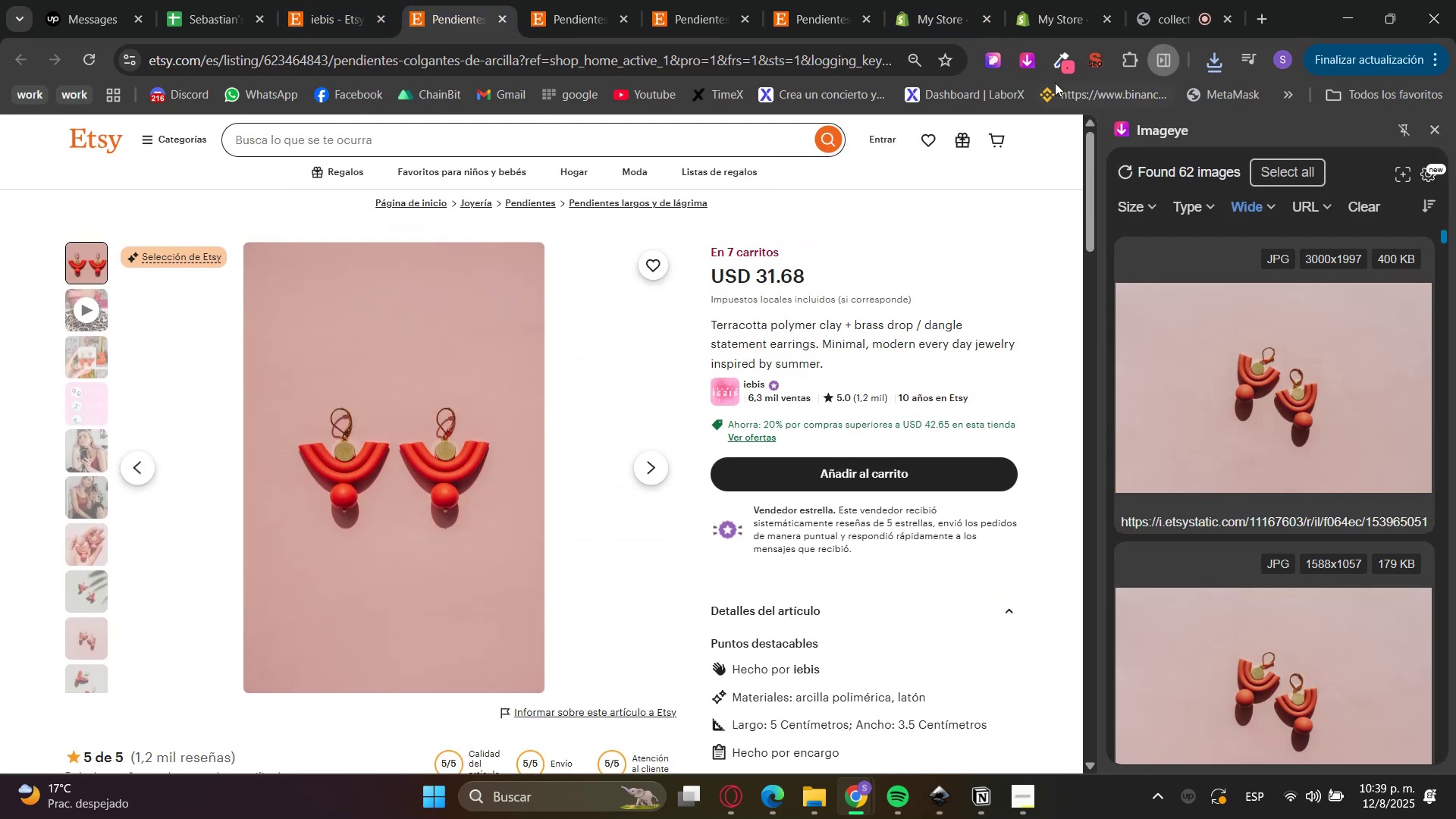 
left_click([1030, 64])
 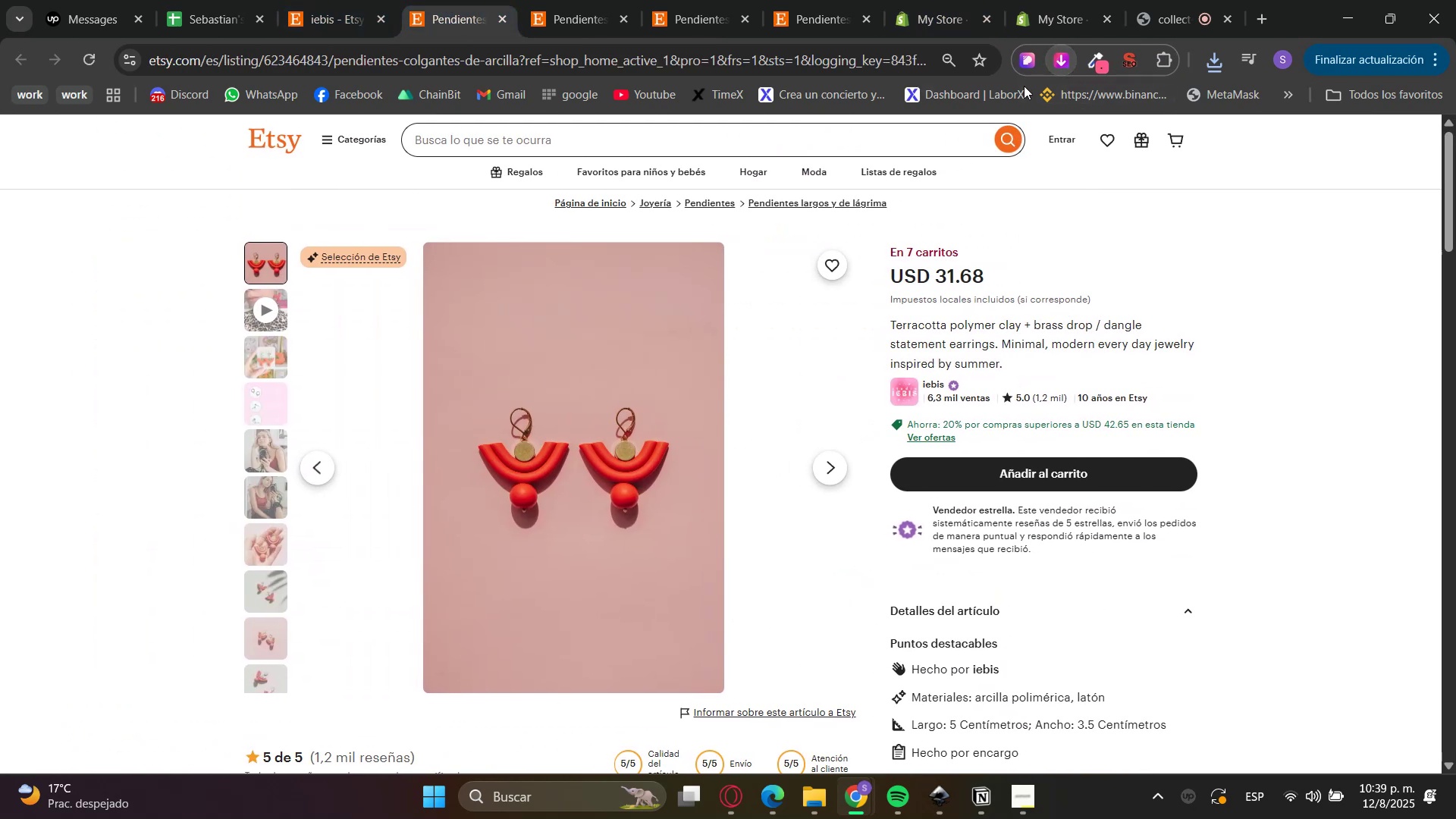 
mouse_move([1040, 80])
 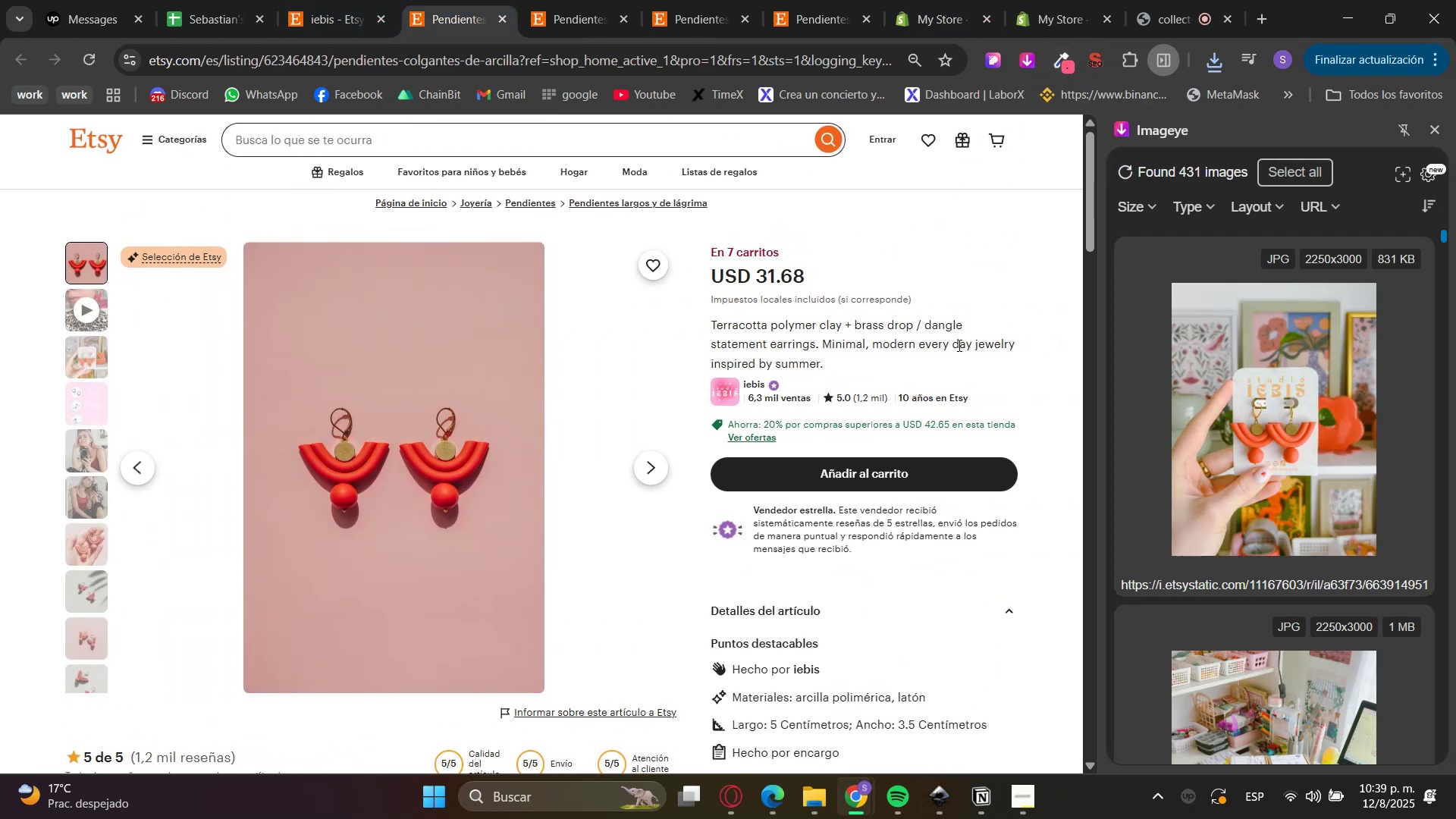 
left_click([1304, 408])
 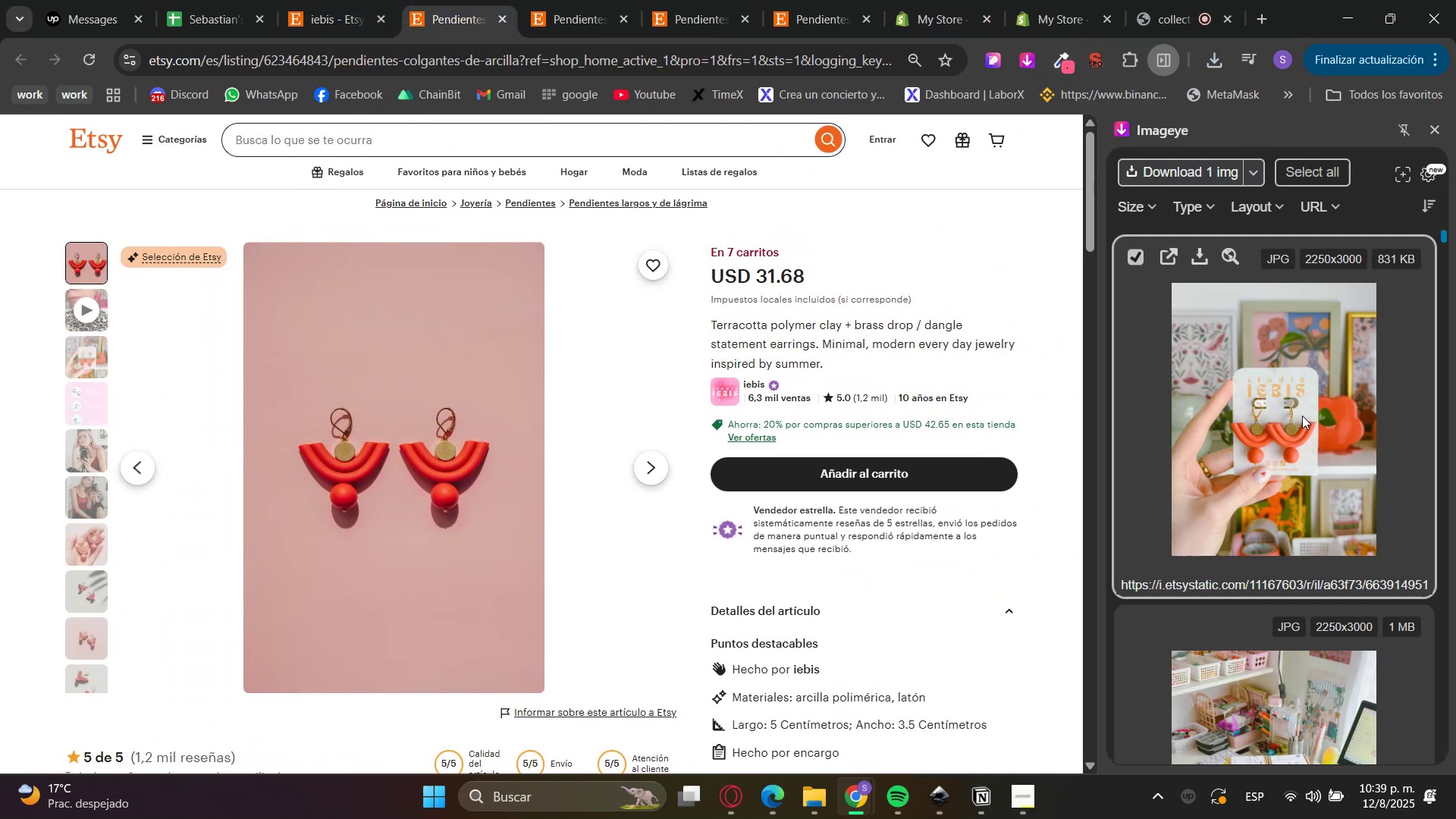 
scroll: coordinate [1296, 427], scroll_direction: down, amount: 7.0
 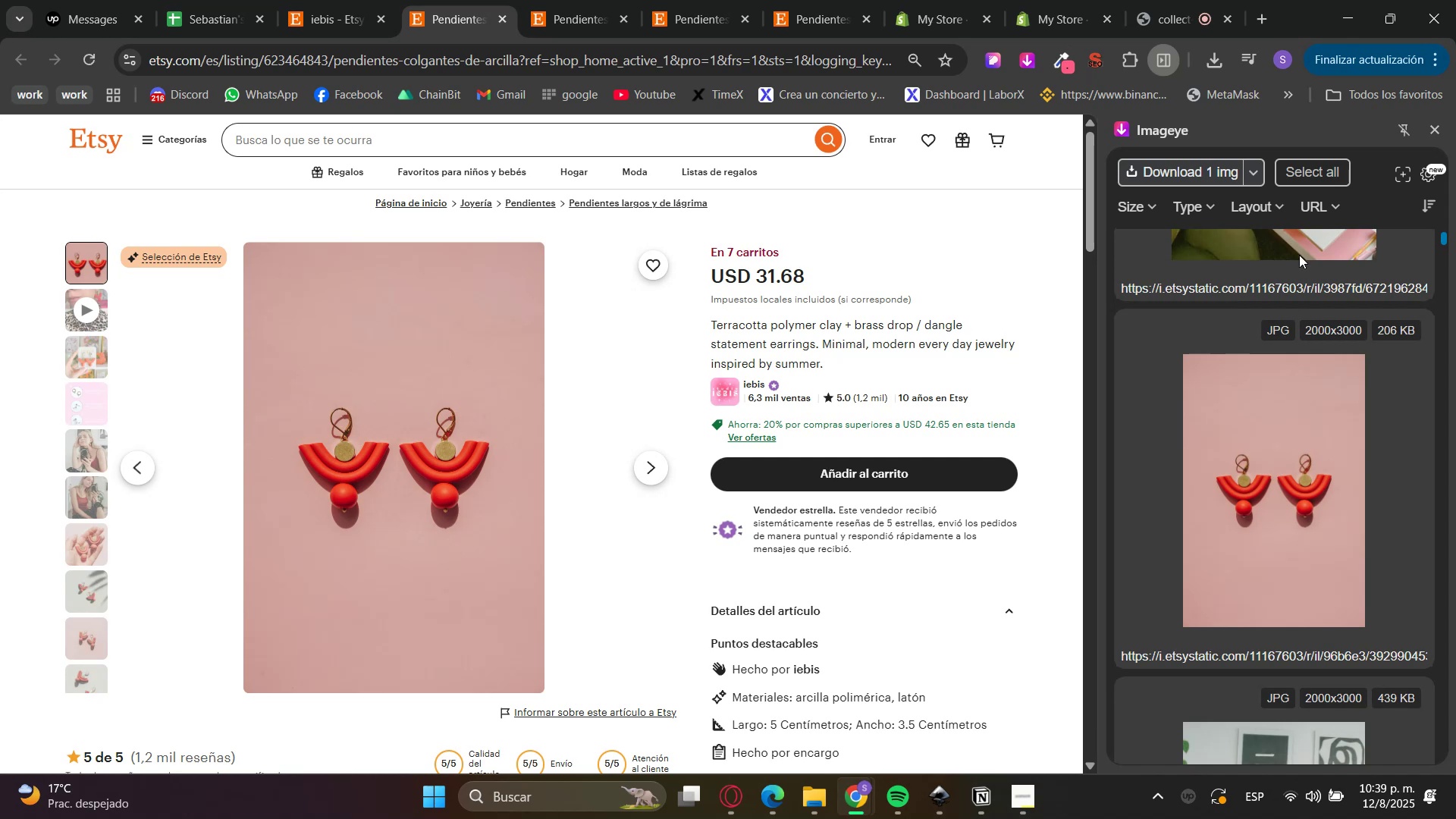 
double_click([1296, 427])
 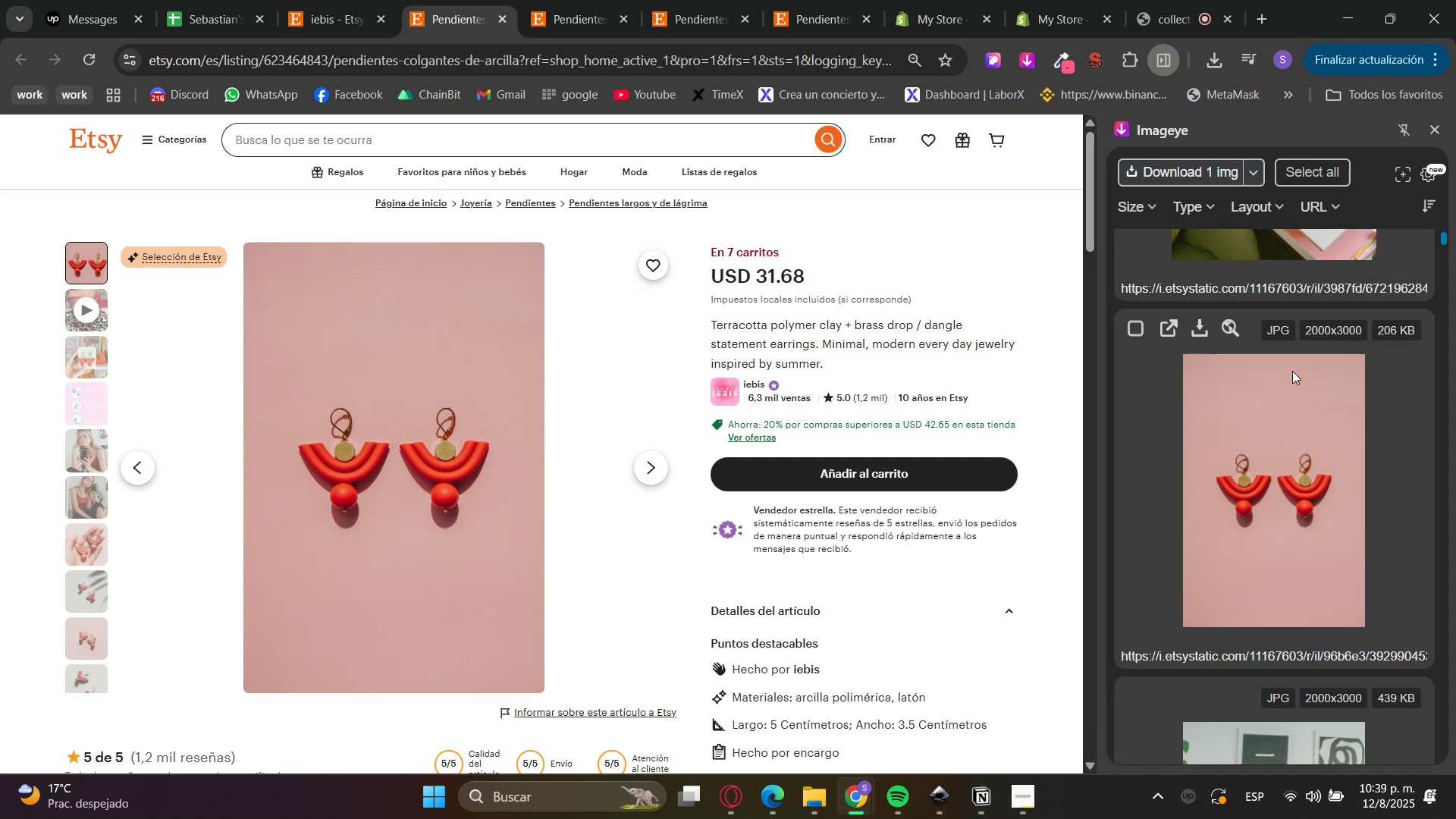 
left_click([1298, 253])
 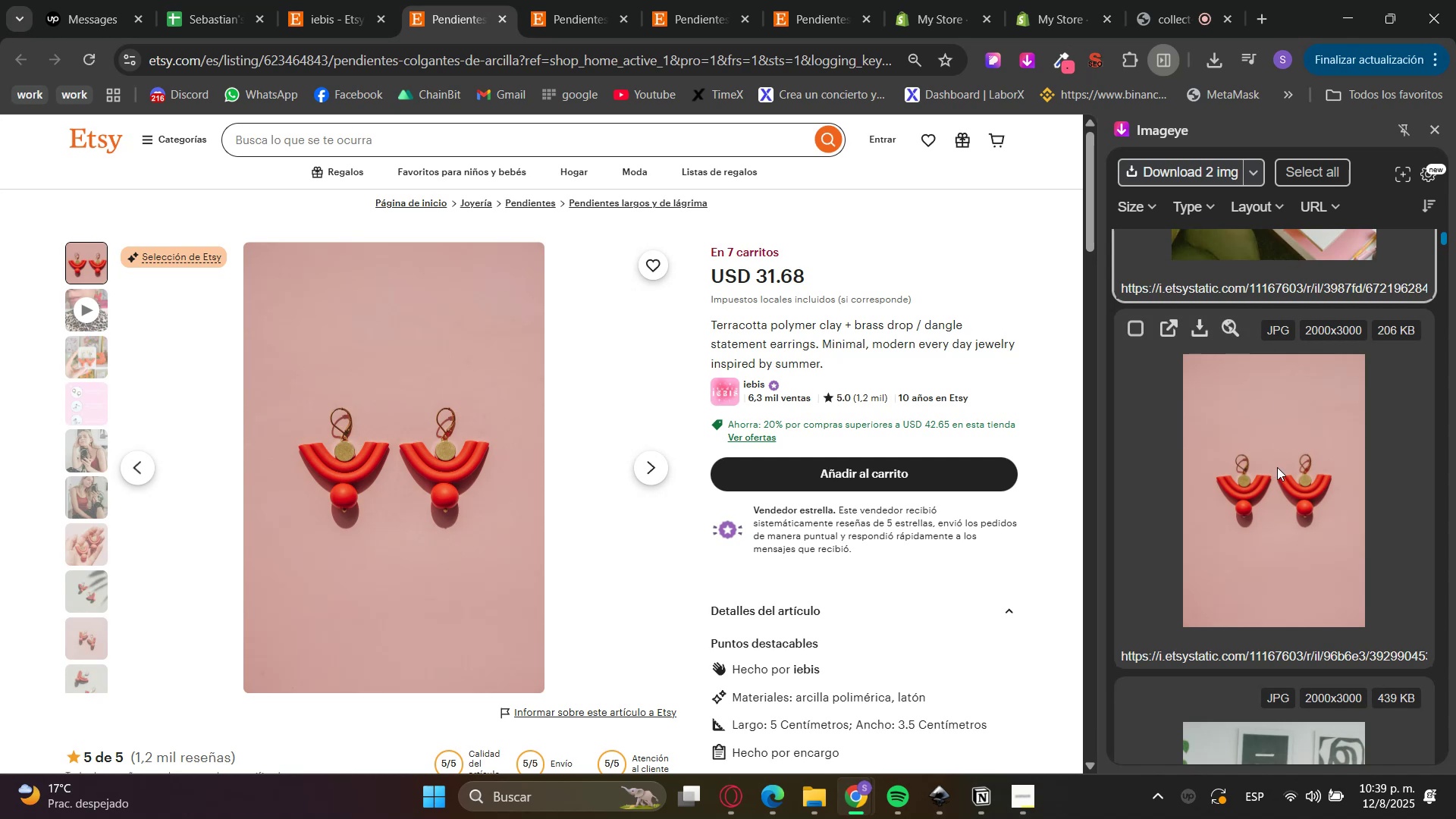 
scroll: coordinate [1273, 485], scroll_direction: down, amount: 9.0
 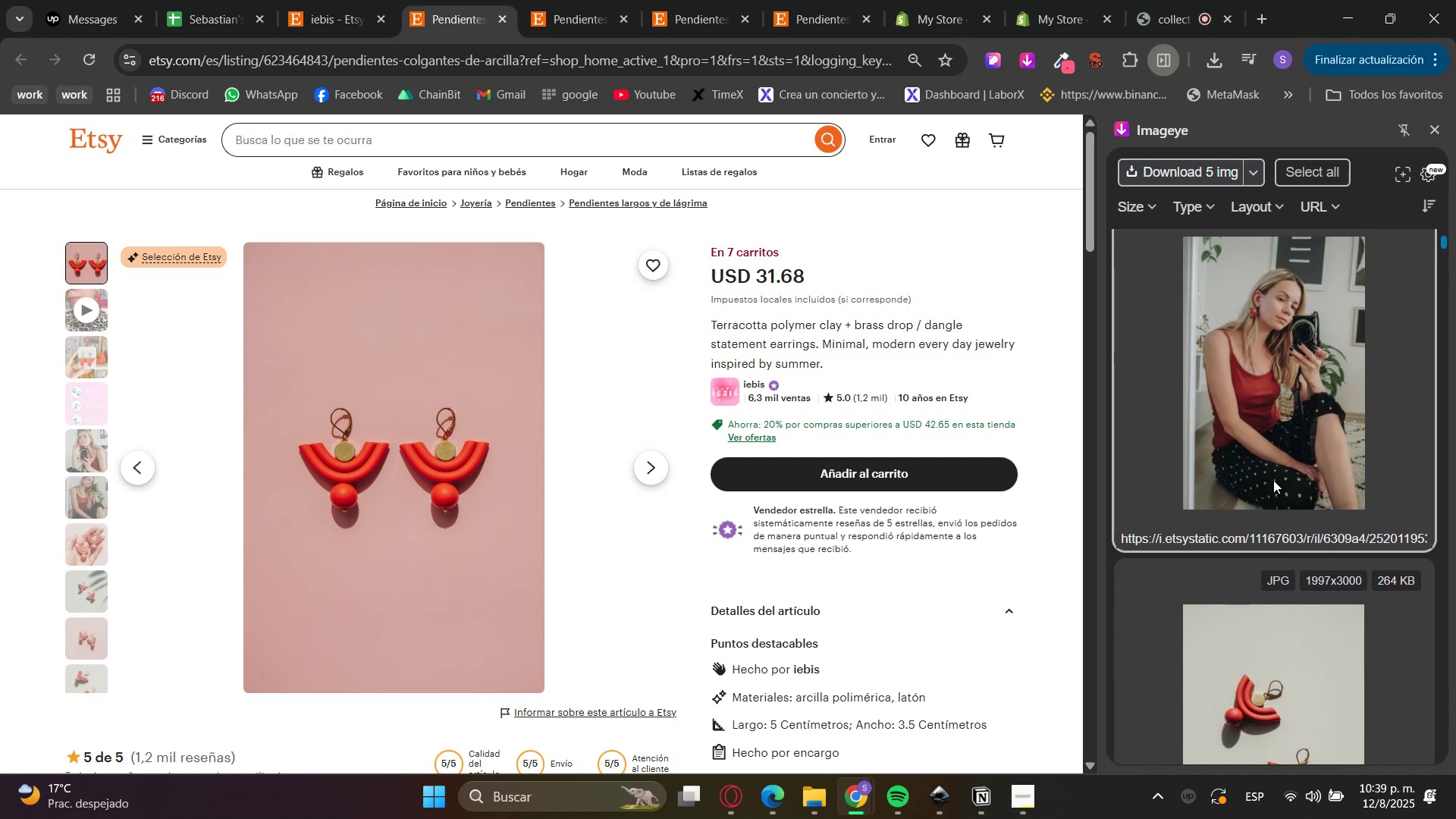 
left_click([1273, 485])
 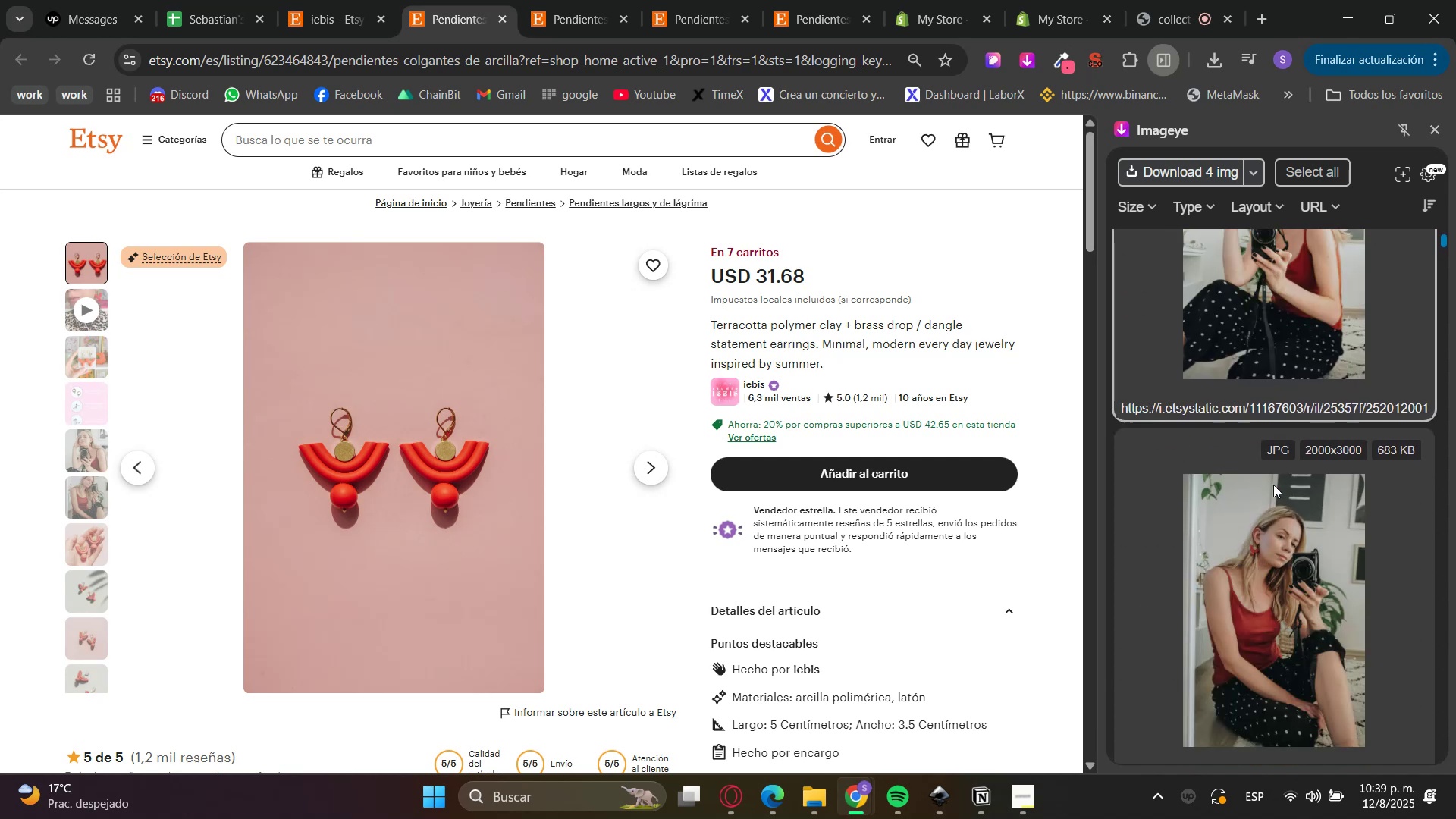 
left_click([1273, 485])
 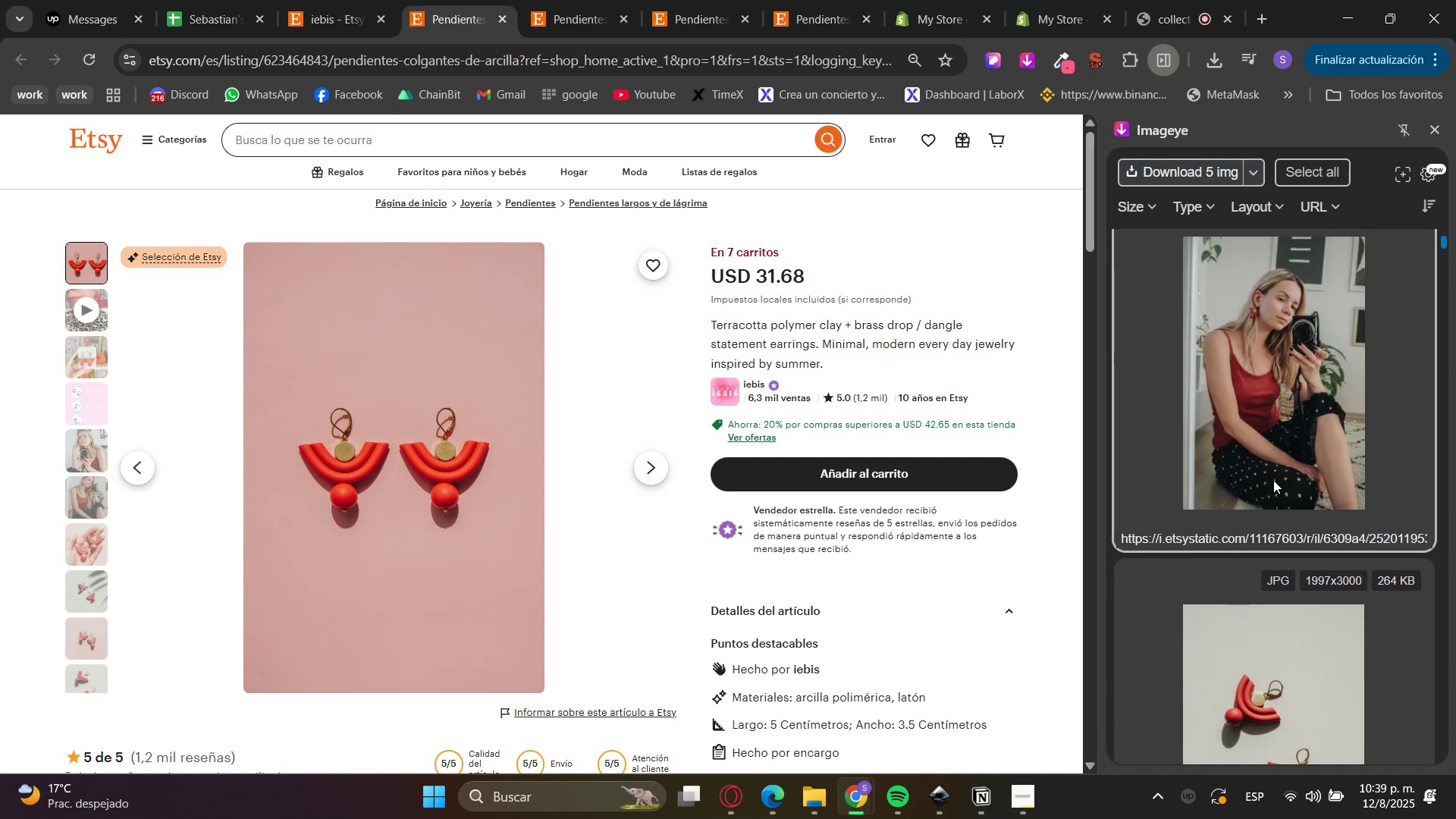 
scroll: coordinate [1273, 480], scroll_direction: down, amount: 10.0
 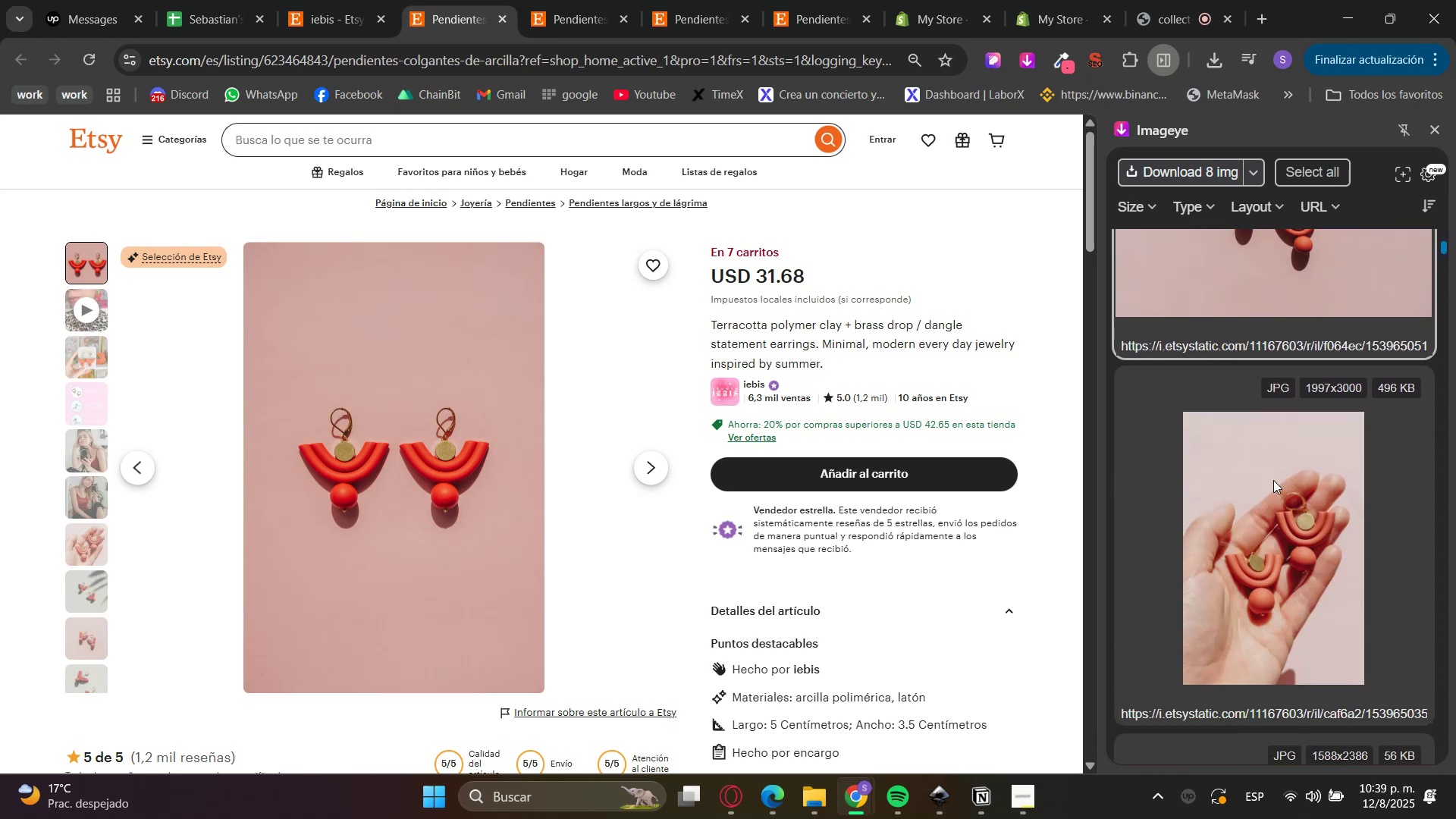 
left_click([1273, 480])
 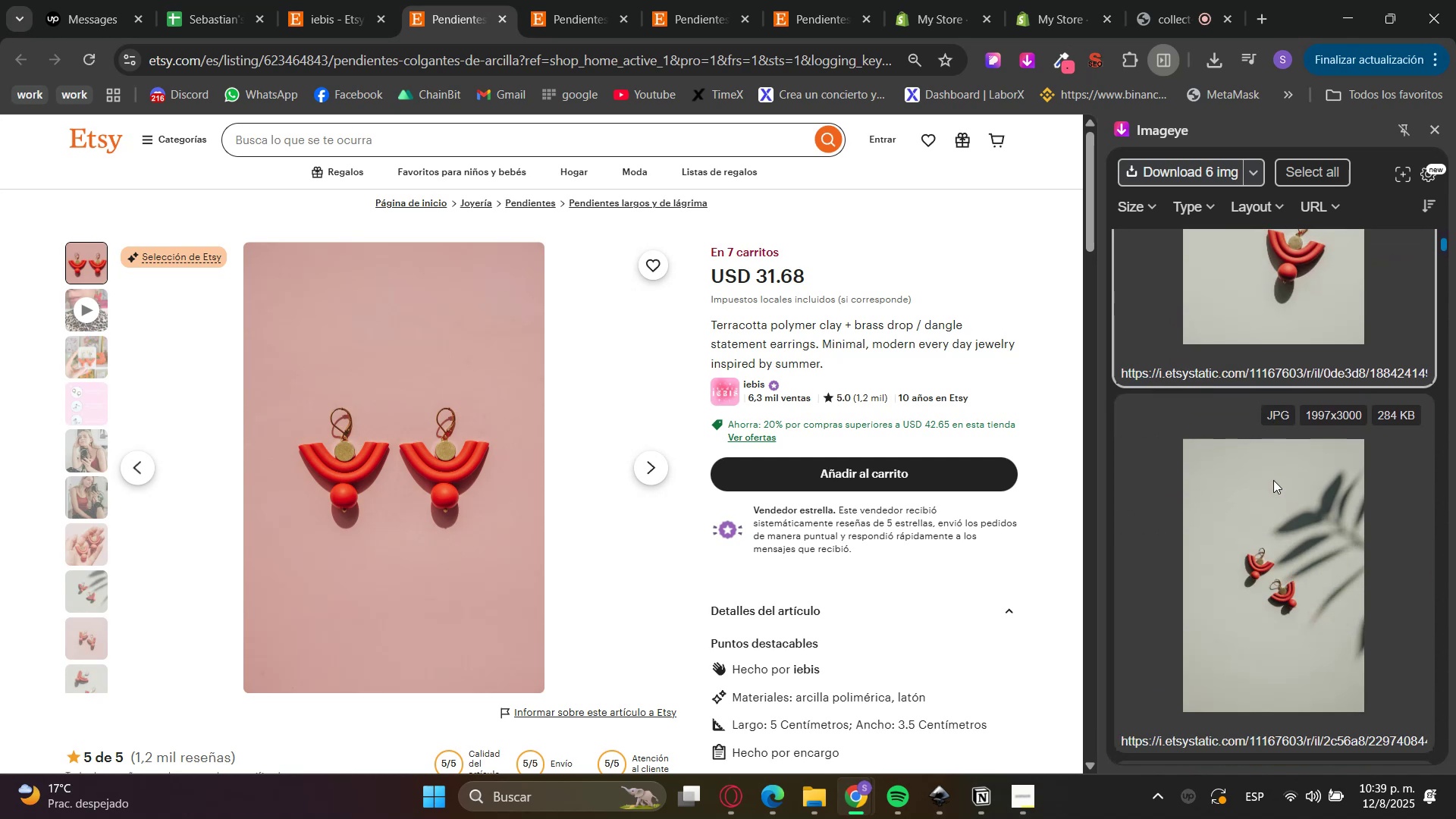 
left_click([1273, 480])
 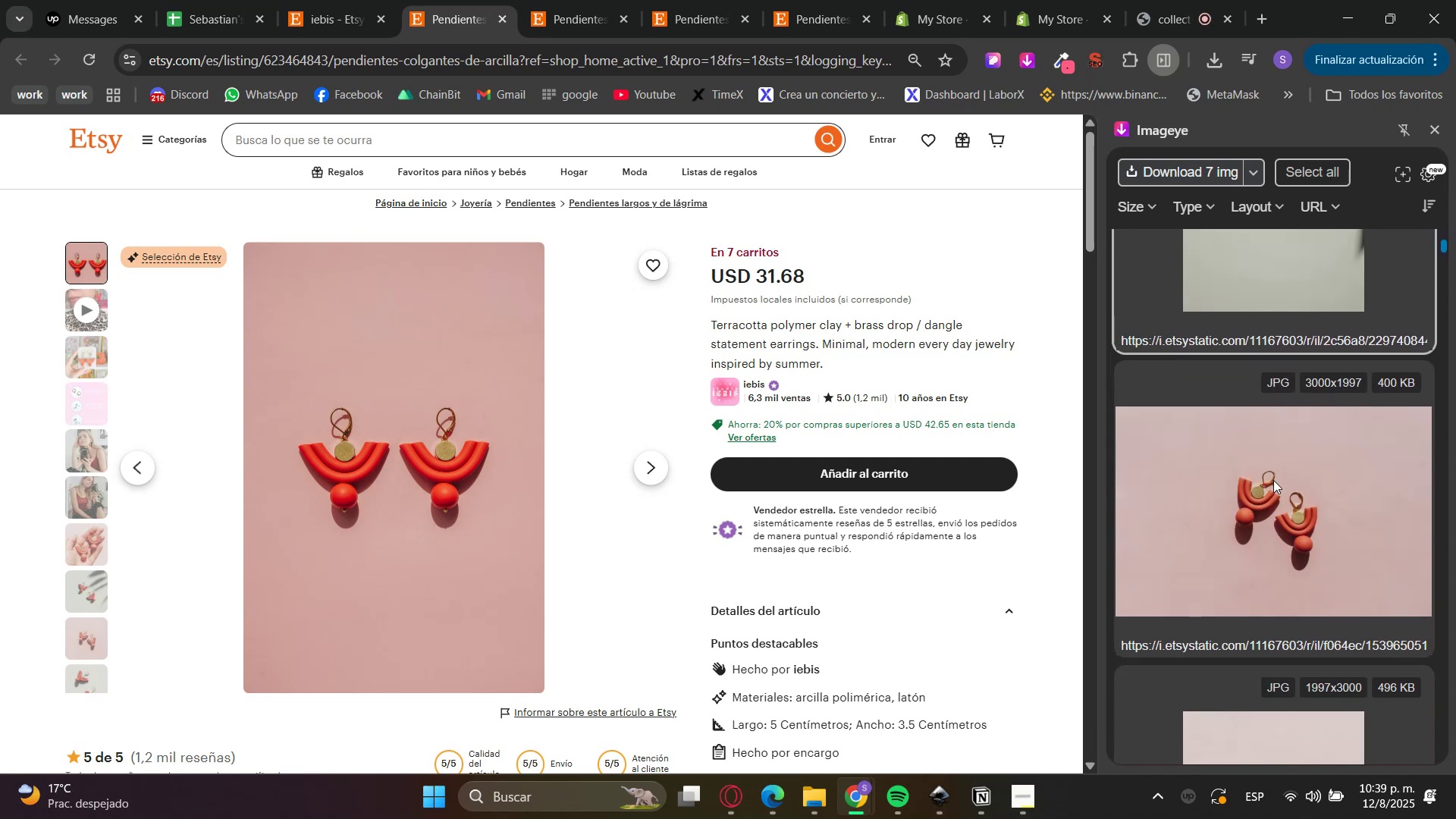 
left_click([1273, 480])
 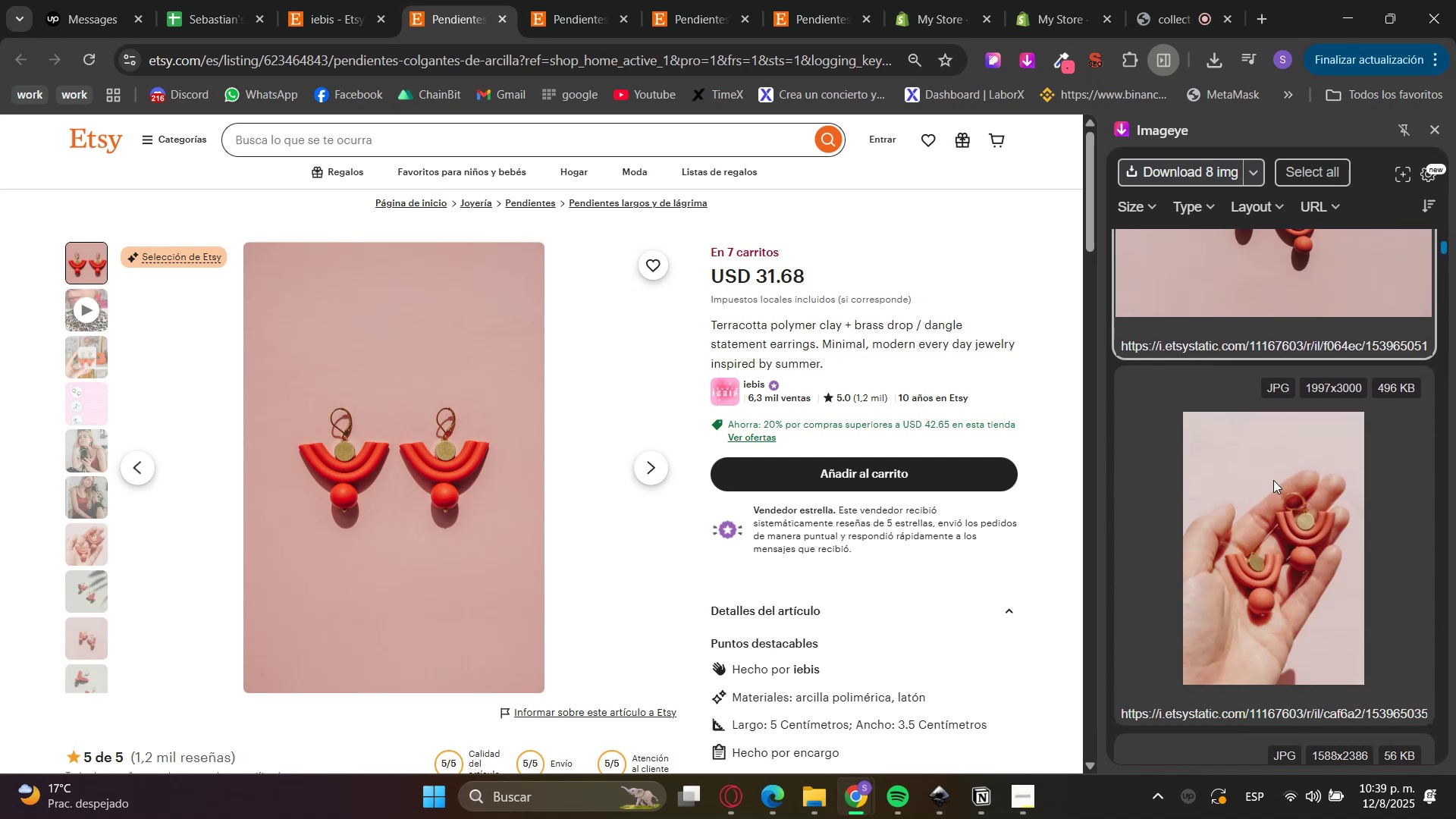 
left_click([1273, 480])
 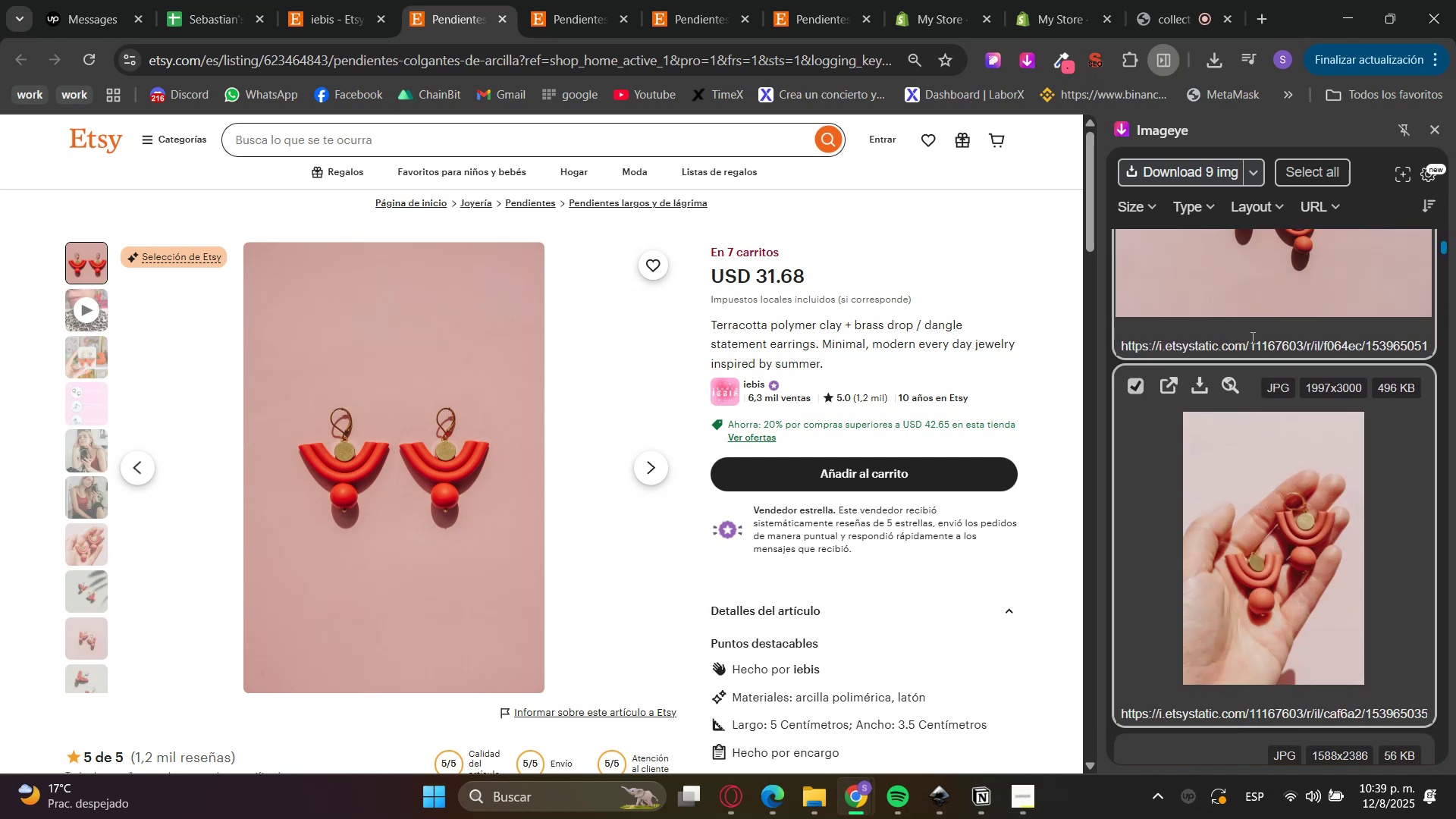 
scroll: coordinate [1200, 413], scroll_direction: down, amount: 3.0
 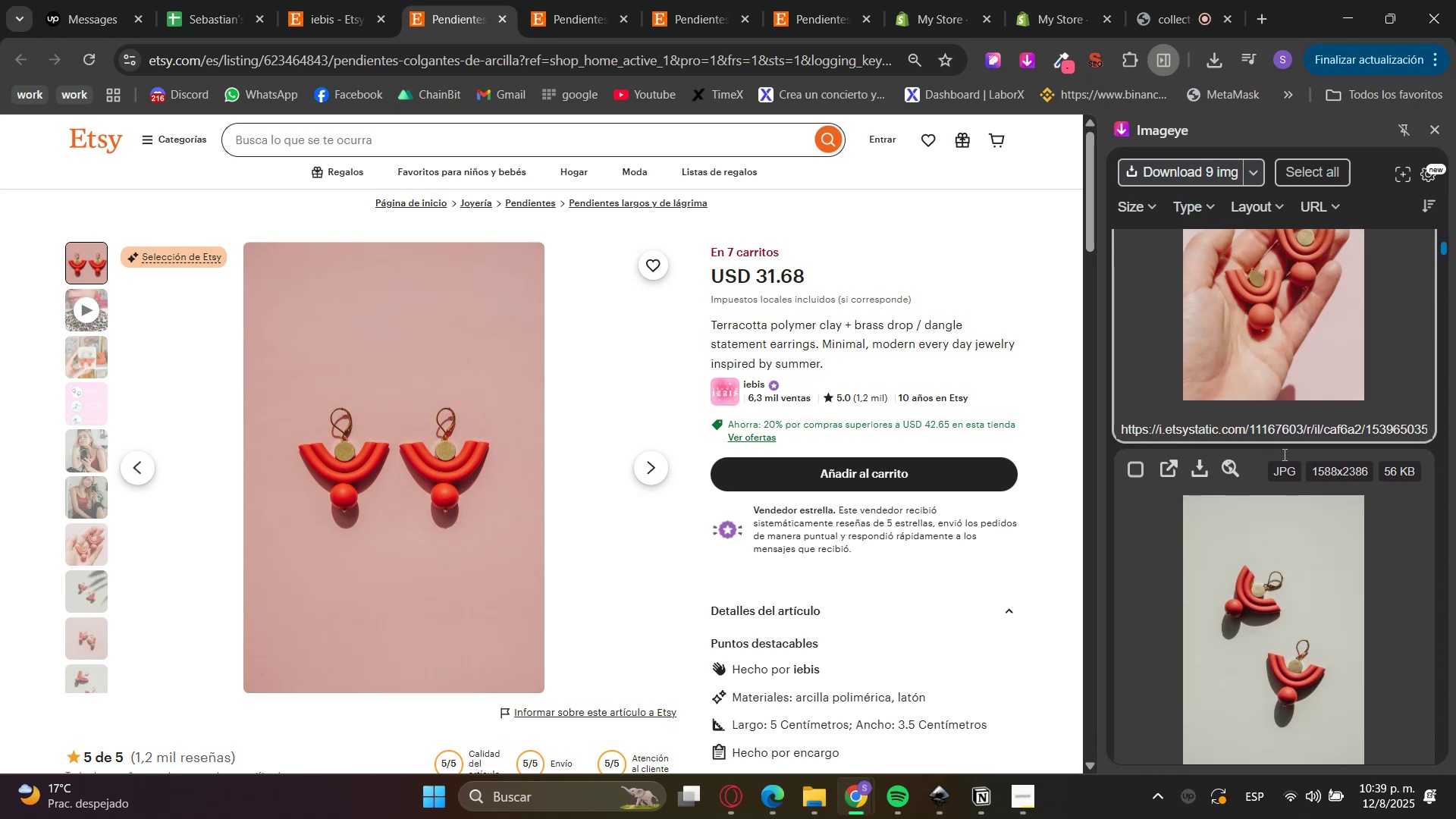 
left_click([1237, 180])
 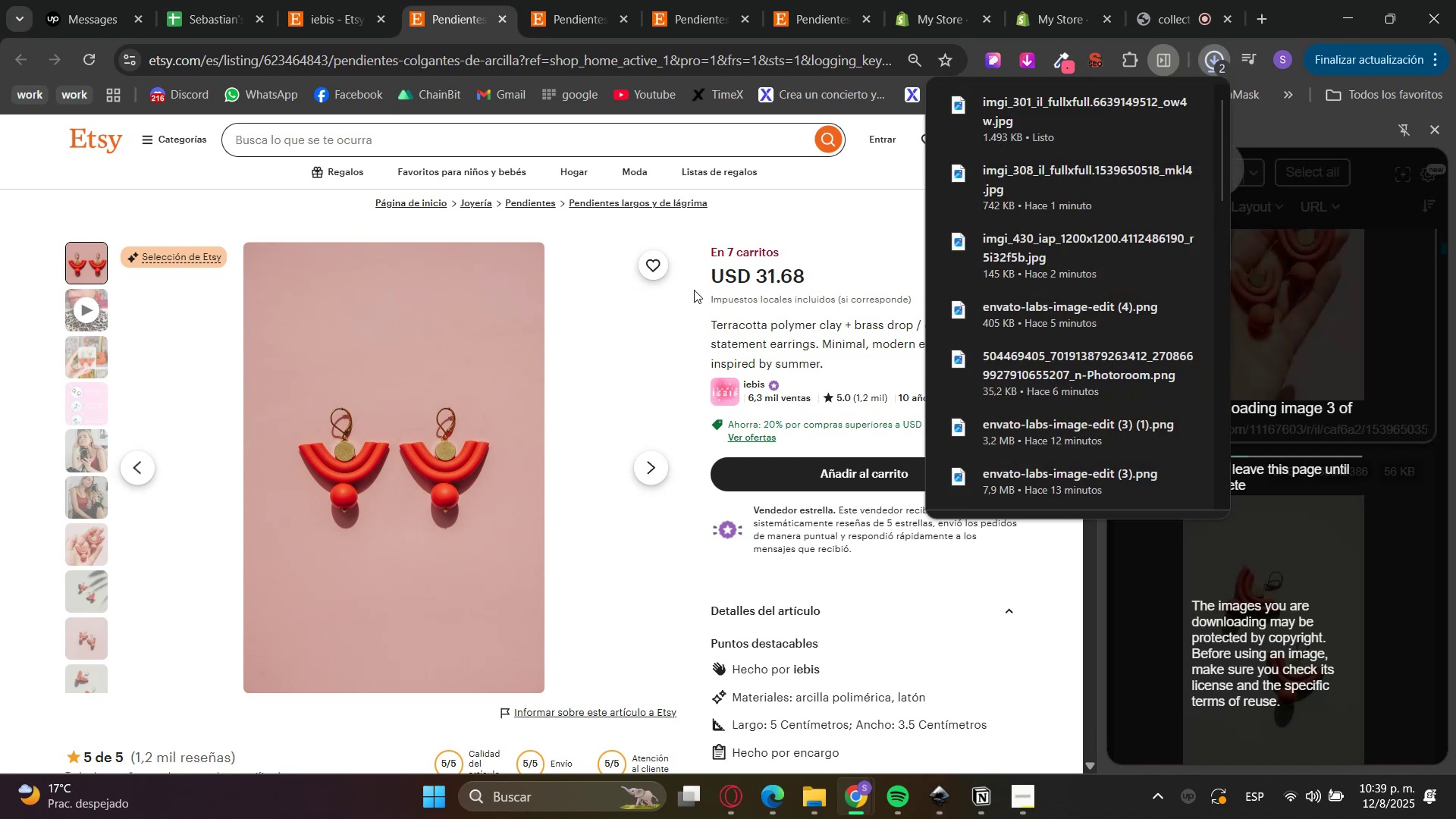 
left_click([946, 0])
 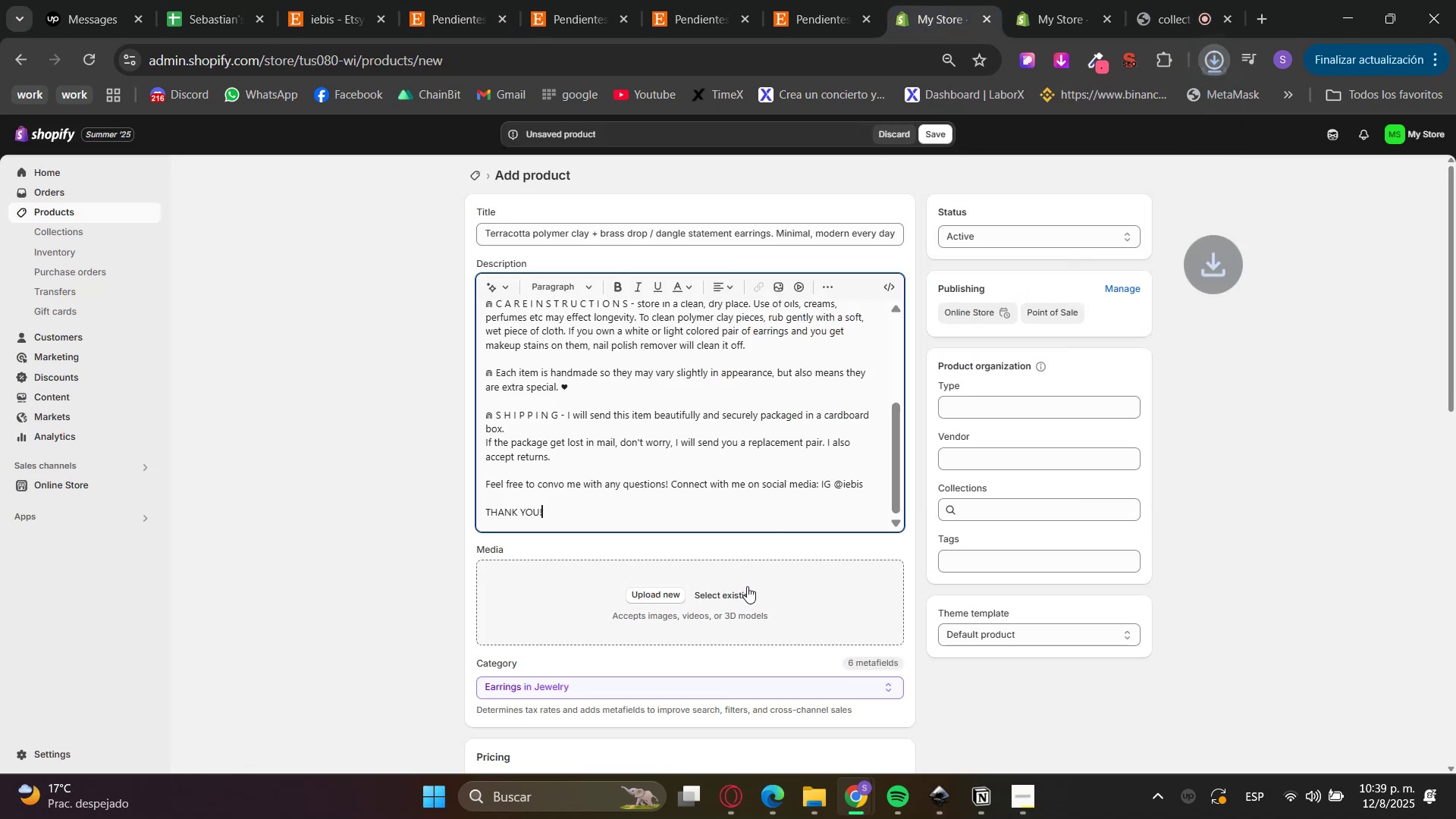 
left_click([335, 574])
 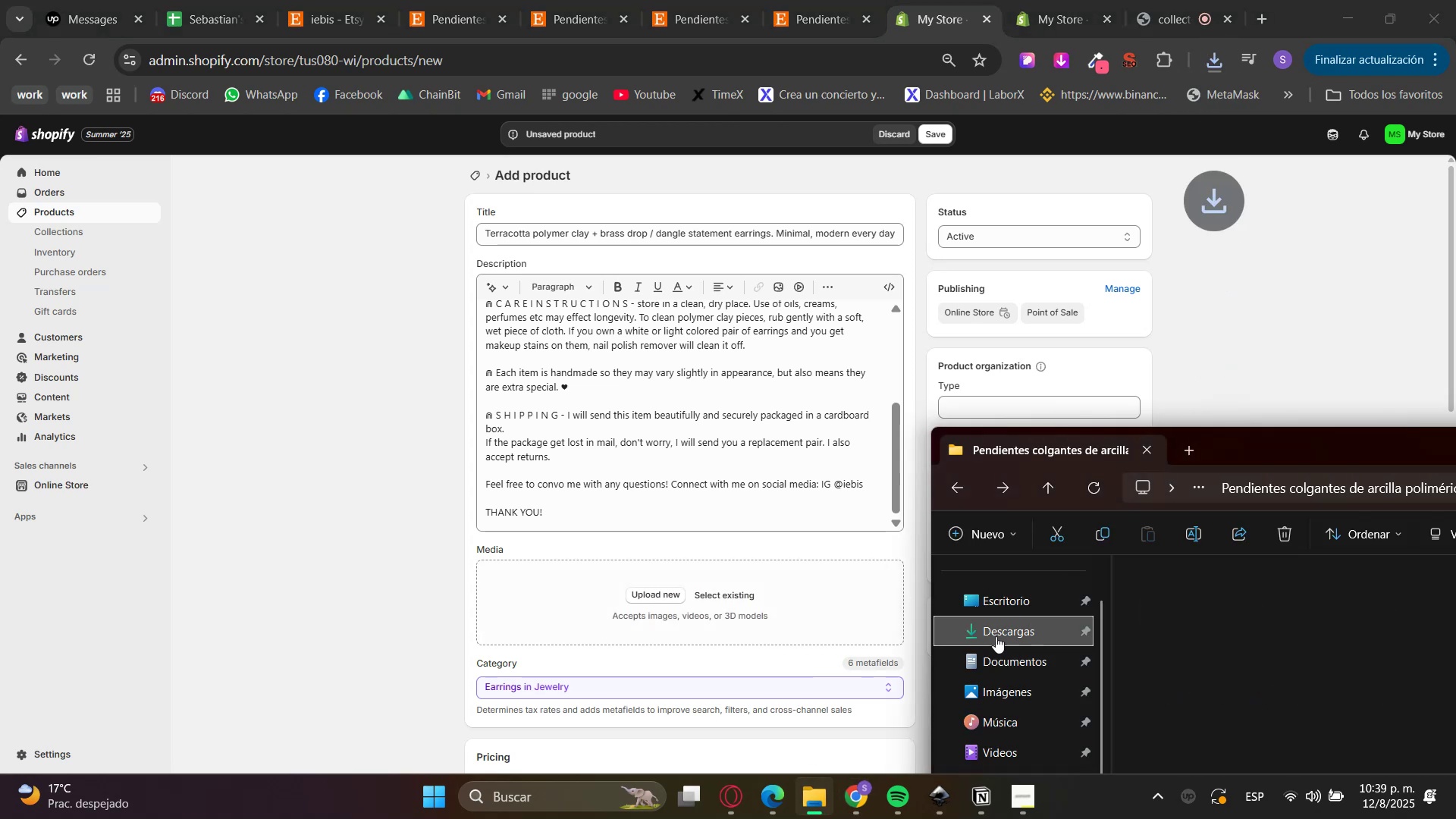 
left_click_drag(start_coordinate=[1310, 459], to_coordinate=[784, 457])
 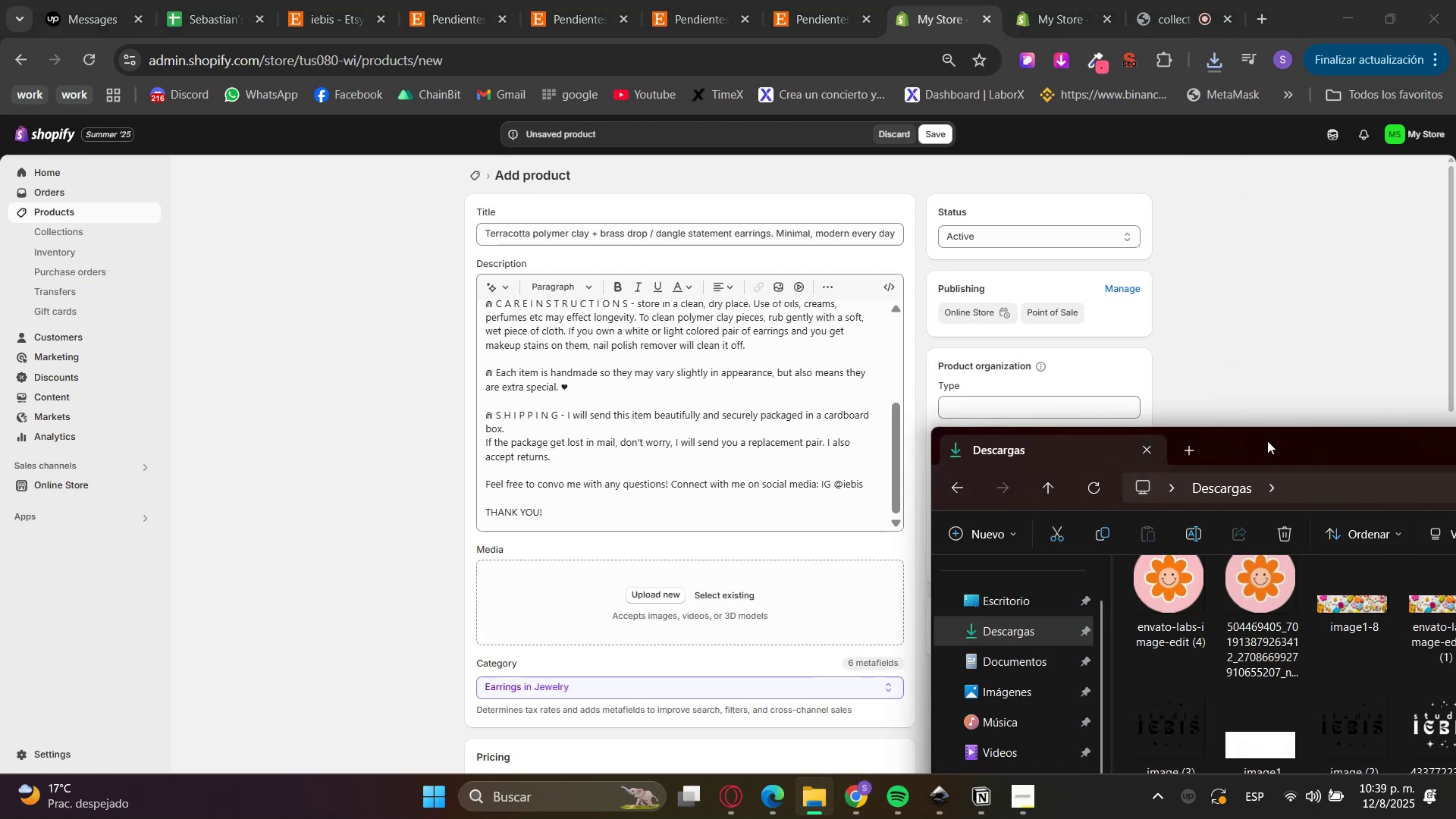 
left_click_drag(start_coordinate=[1302, 441], to_coordinate=[400, 283])
 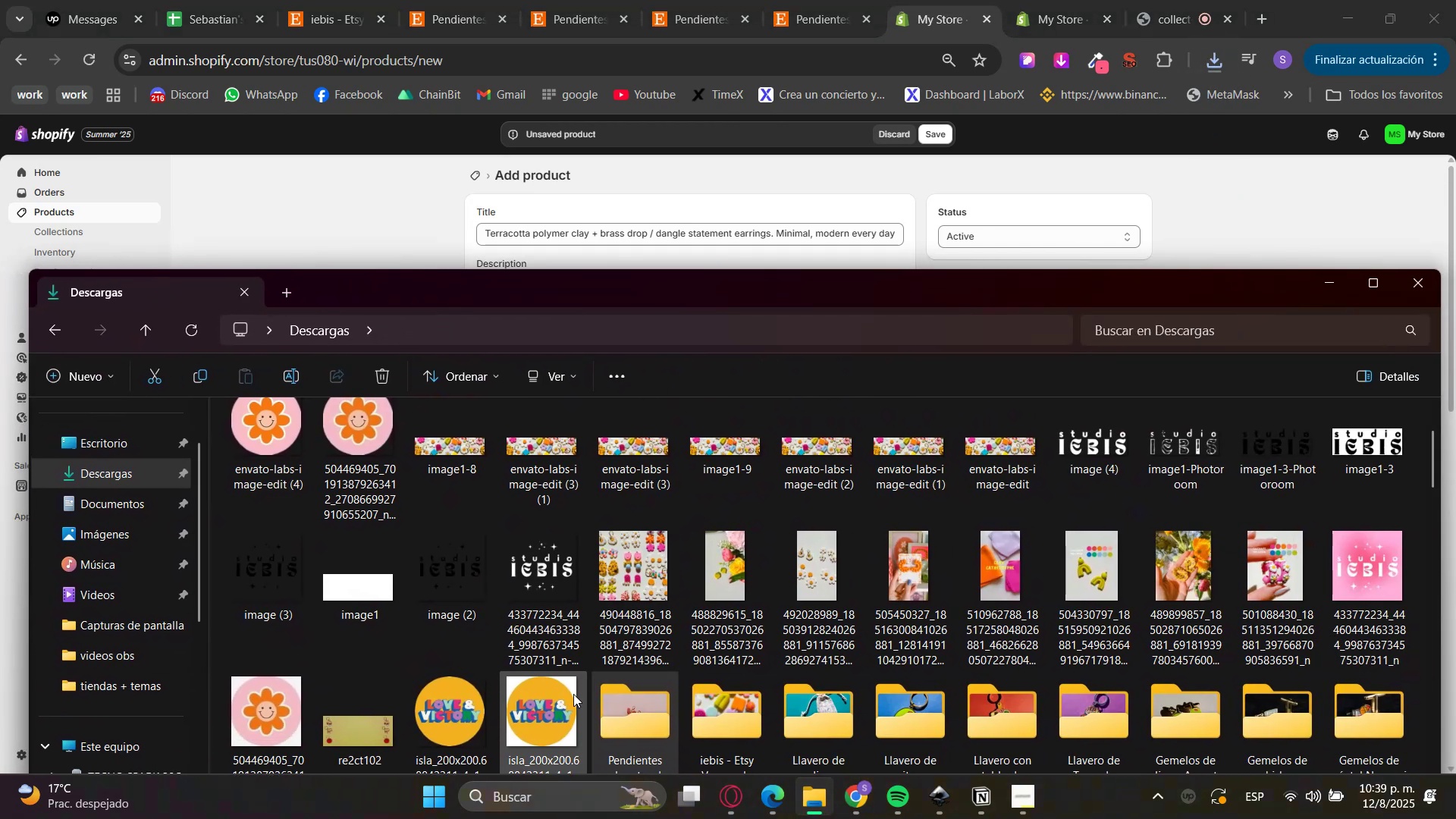 
double_click([616, 701])
 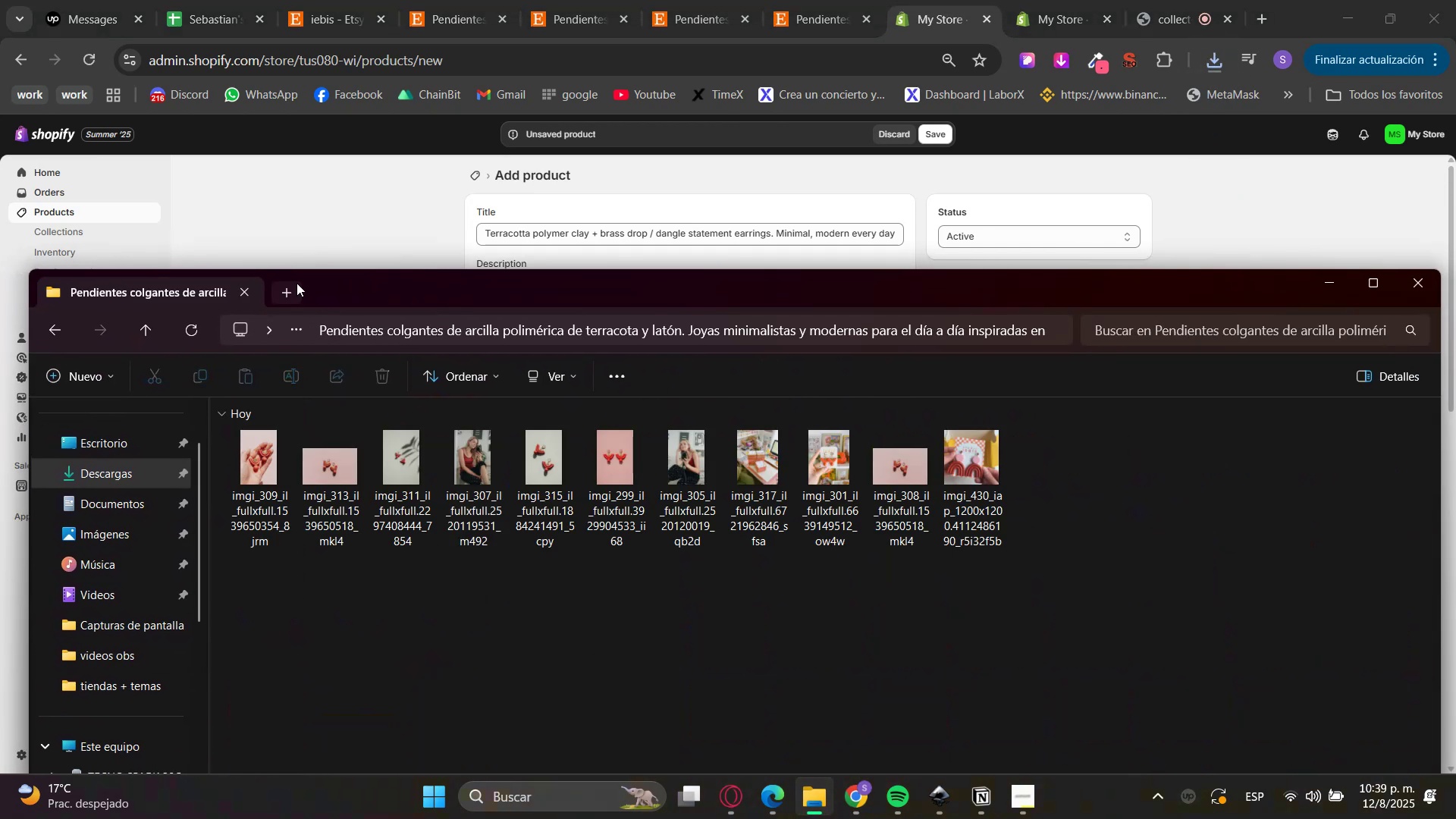 
left_click_drag(start_coordinate=[376, 291], to_coordinate=[918, 491])
 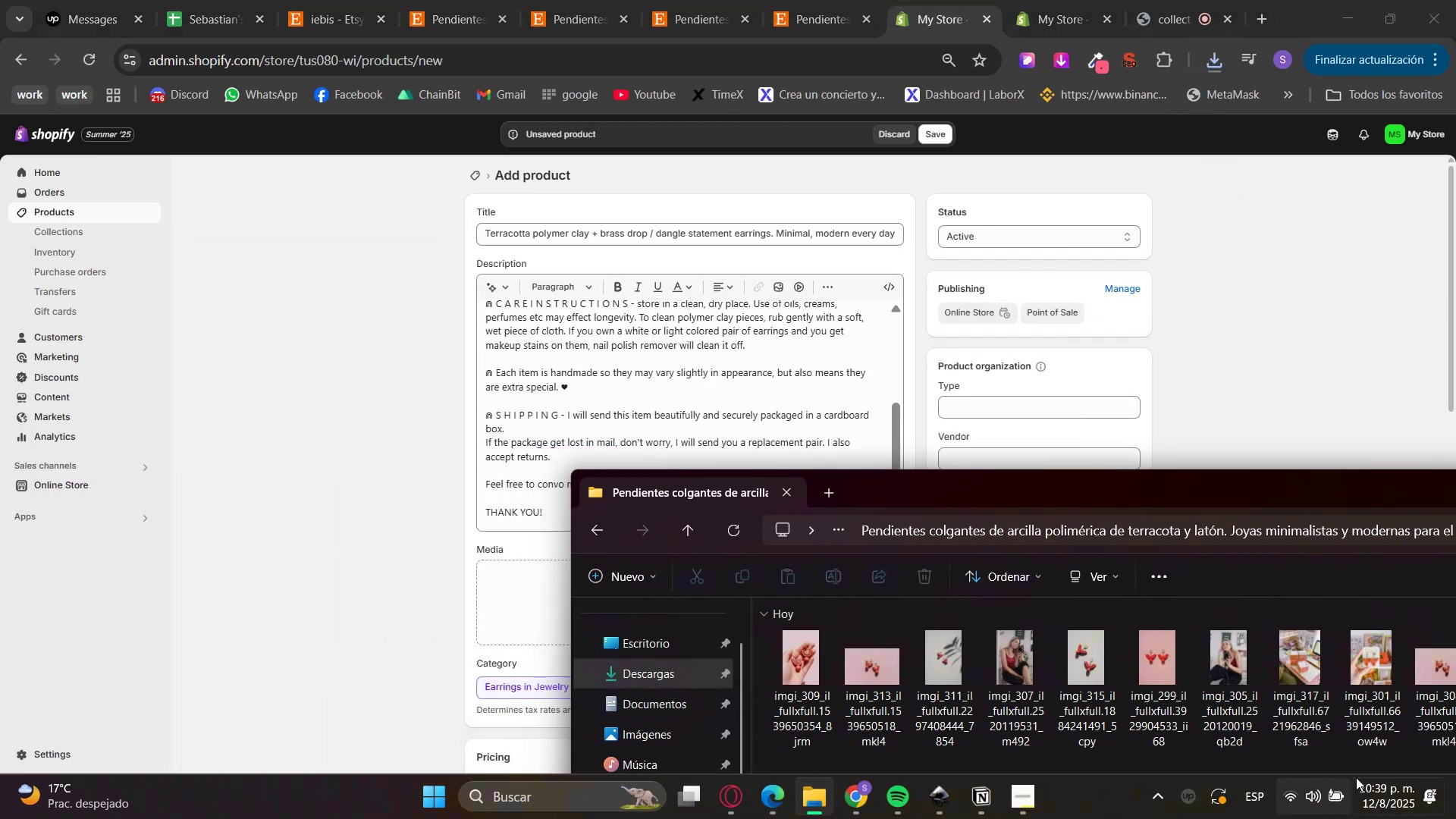 
left_click_drag(start_coordinate=[1379, 764], to_coordinate=[770, 654])
 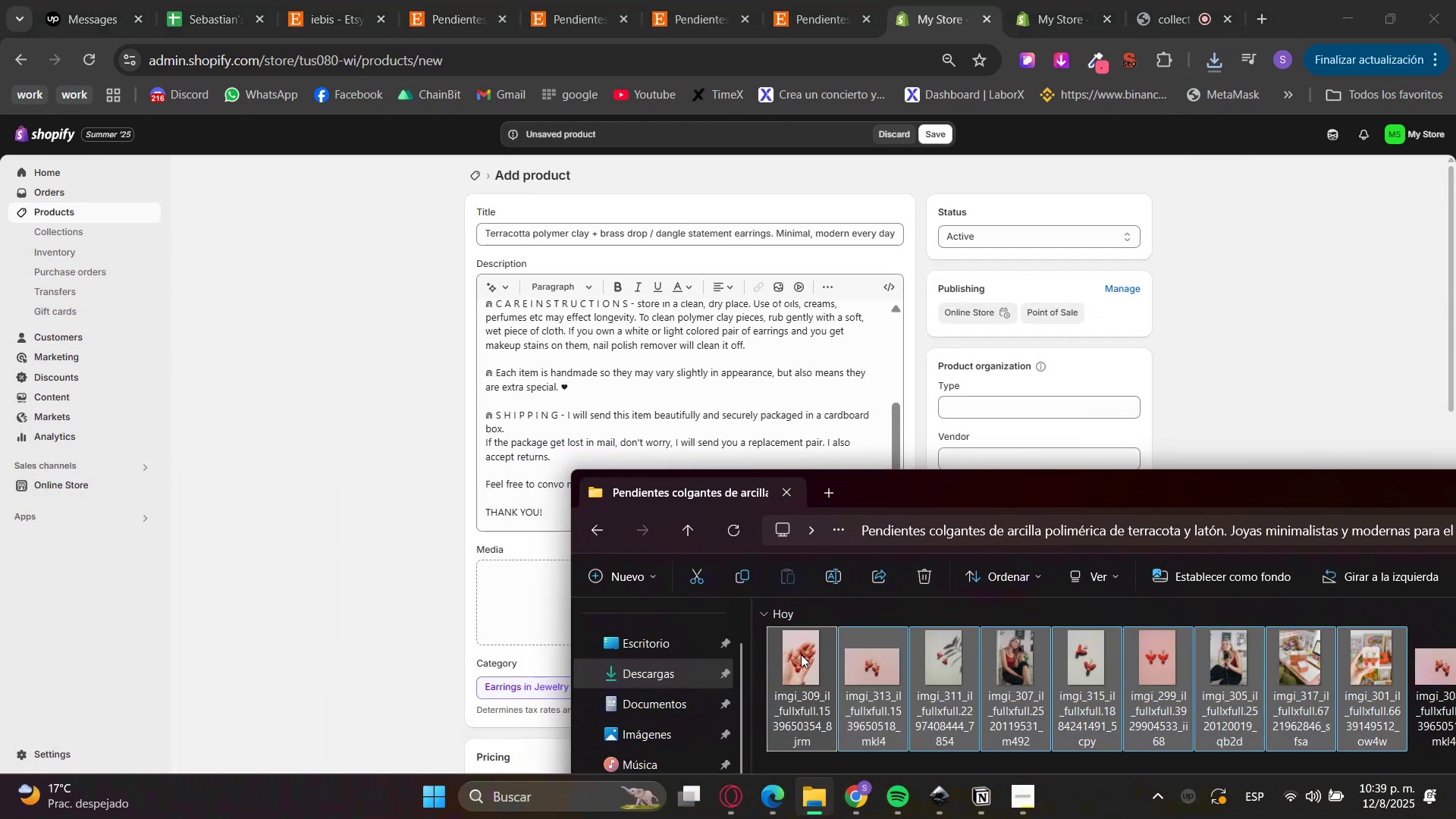 
left_click_drag(start_coordinate=[801, 656], to_coordinate=[520, 602])
 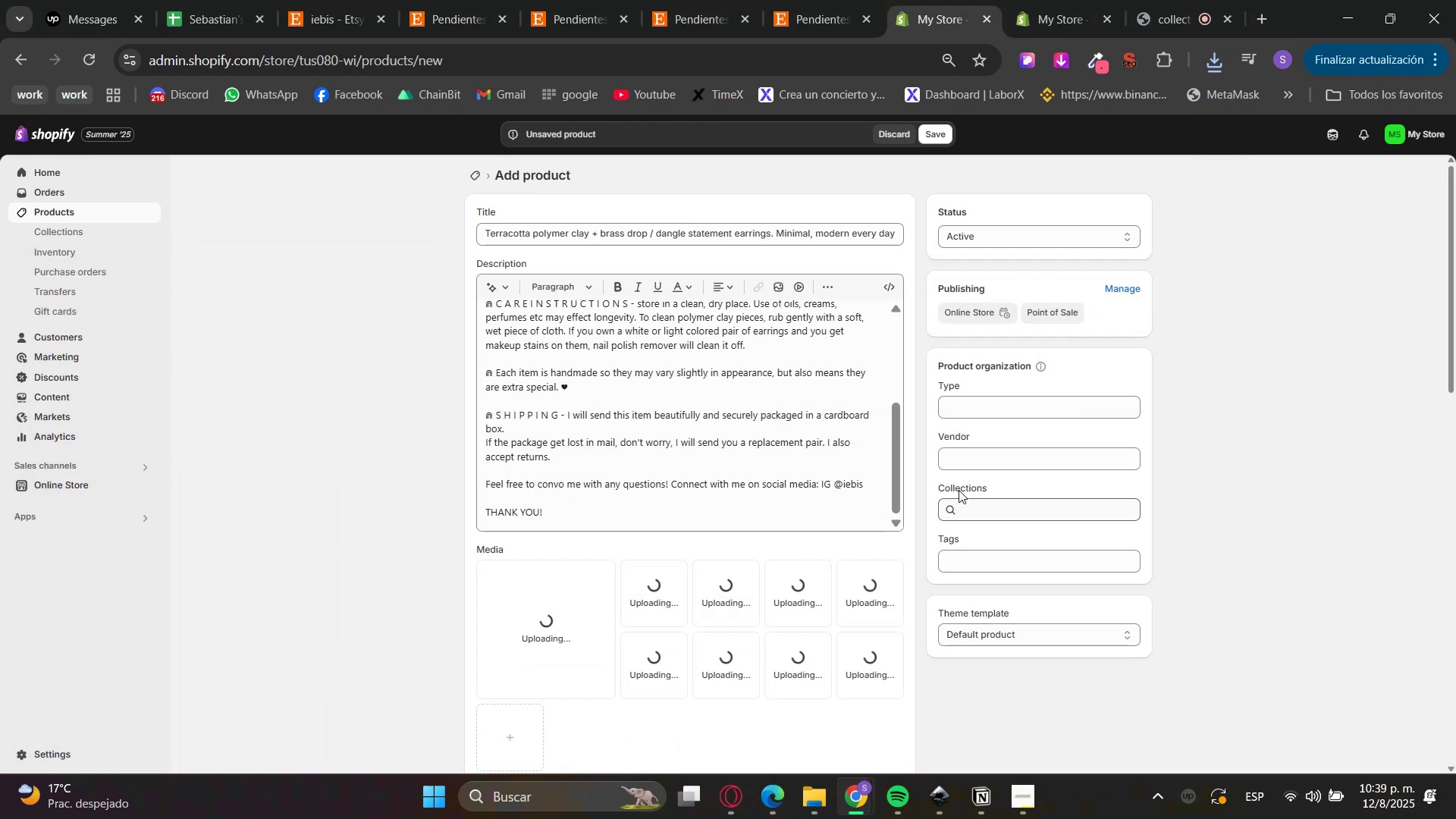 
double_click([980, 506])
 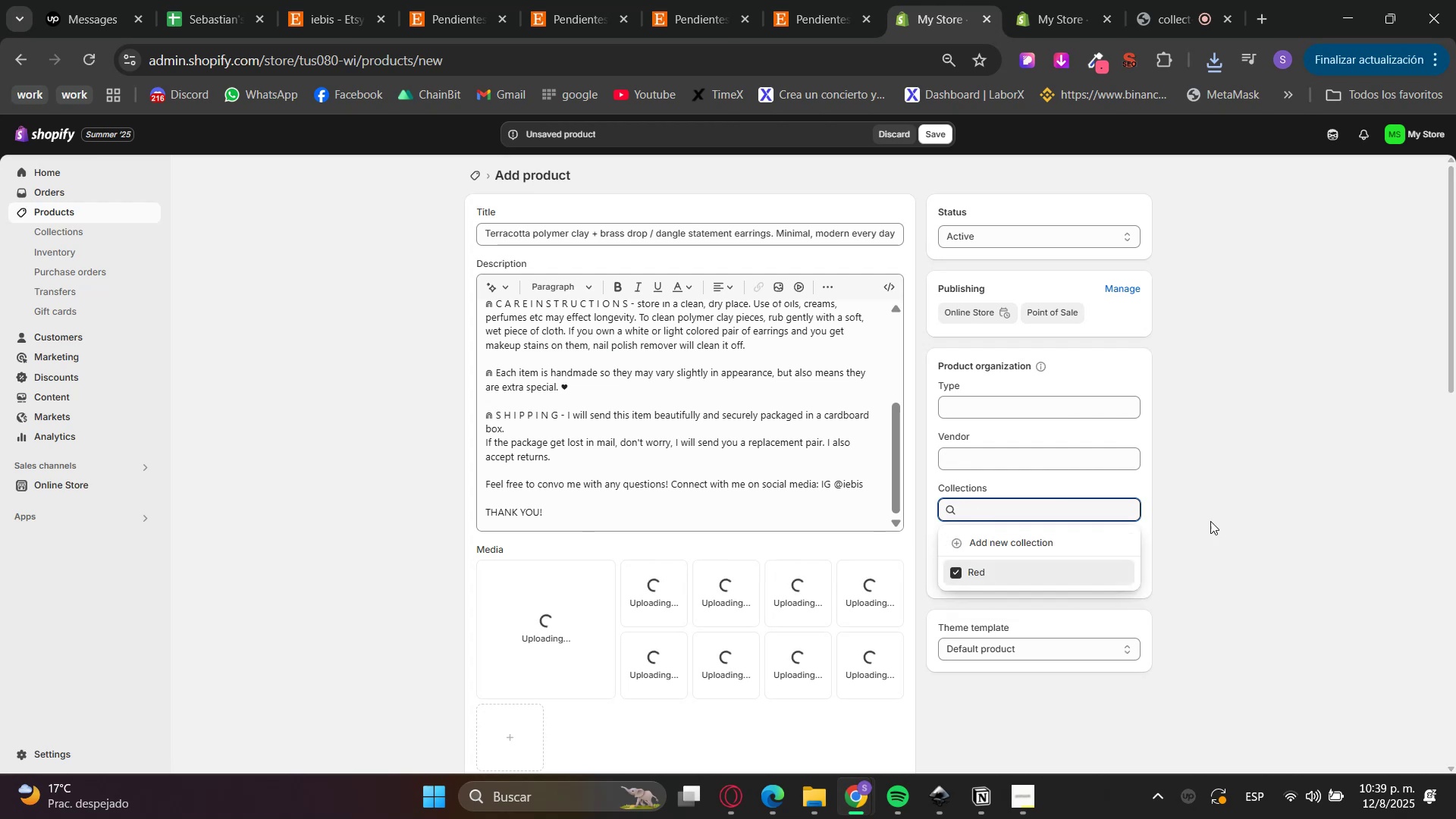 
scroll: coordinate [990, 626], scroll_direction: down, amount: 3.0
 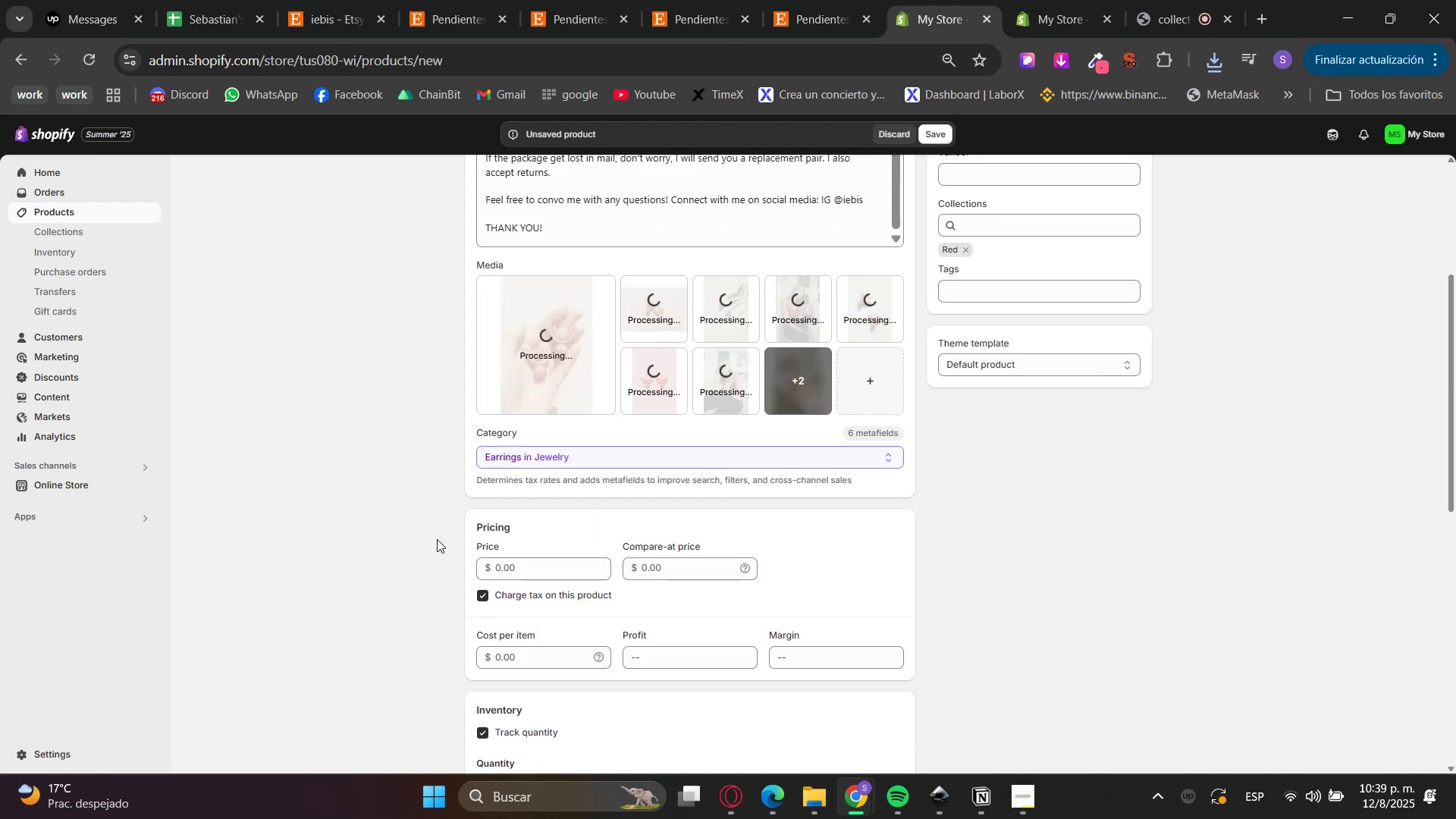 
left_click([525, 557])
 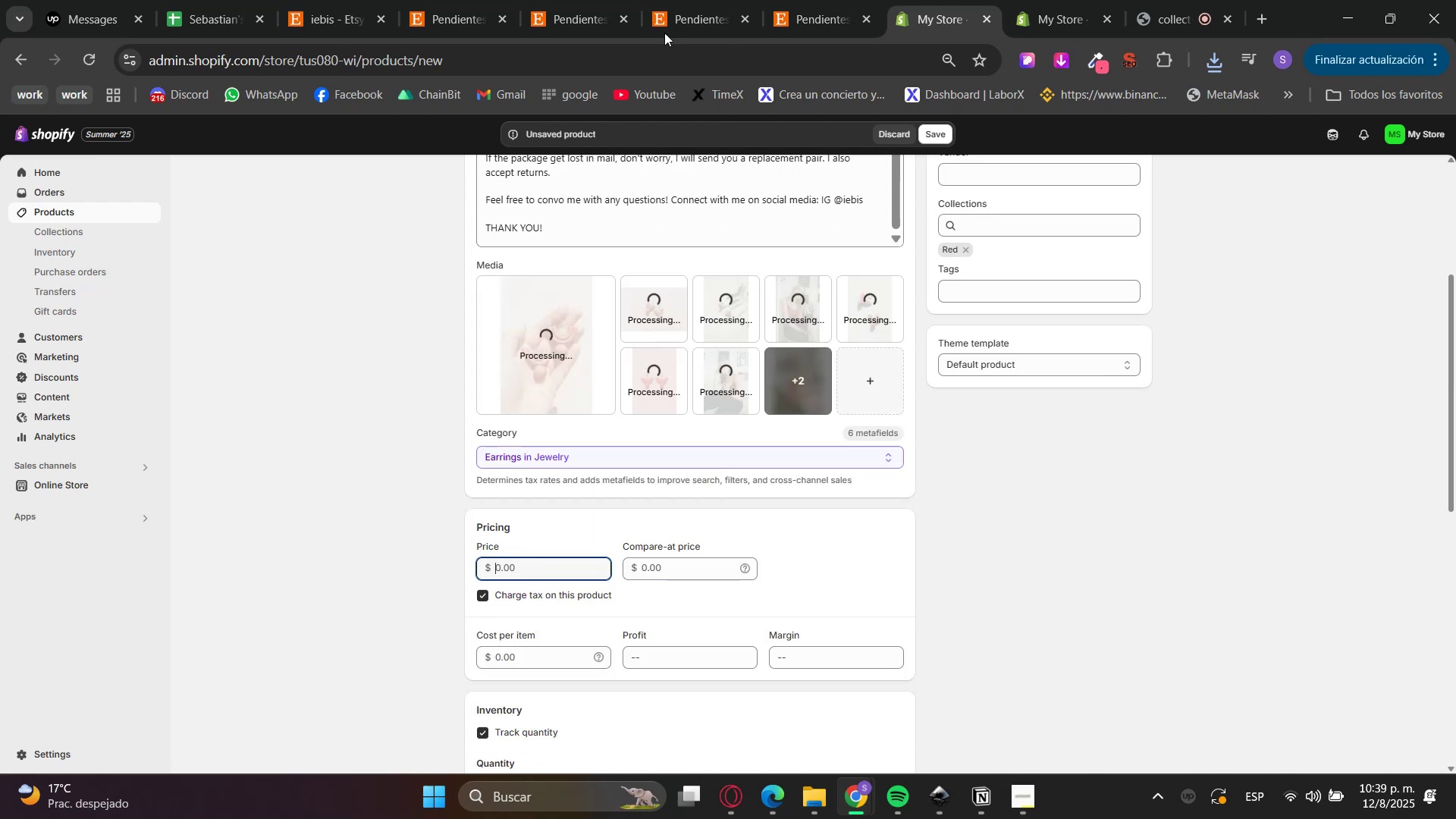 
left_click([861, 0])
 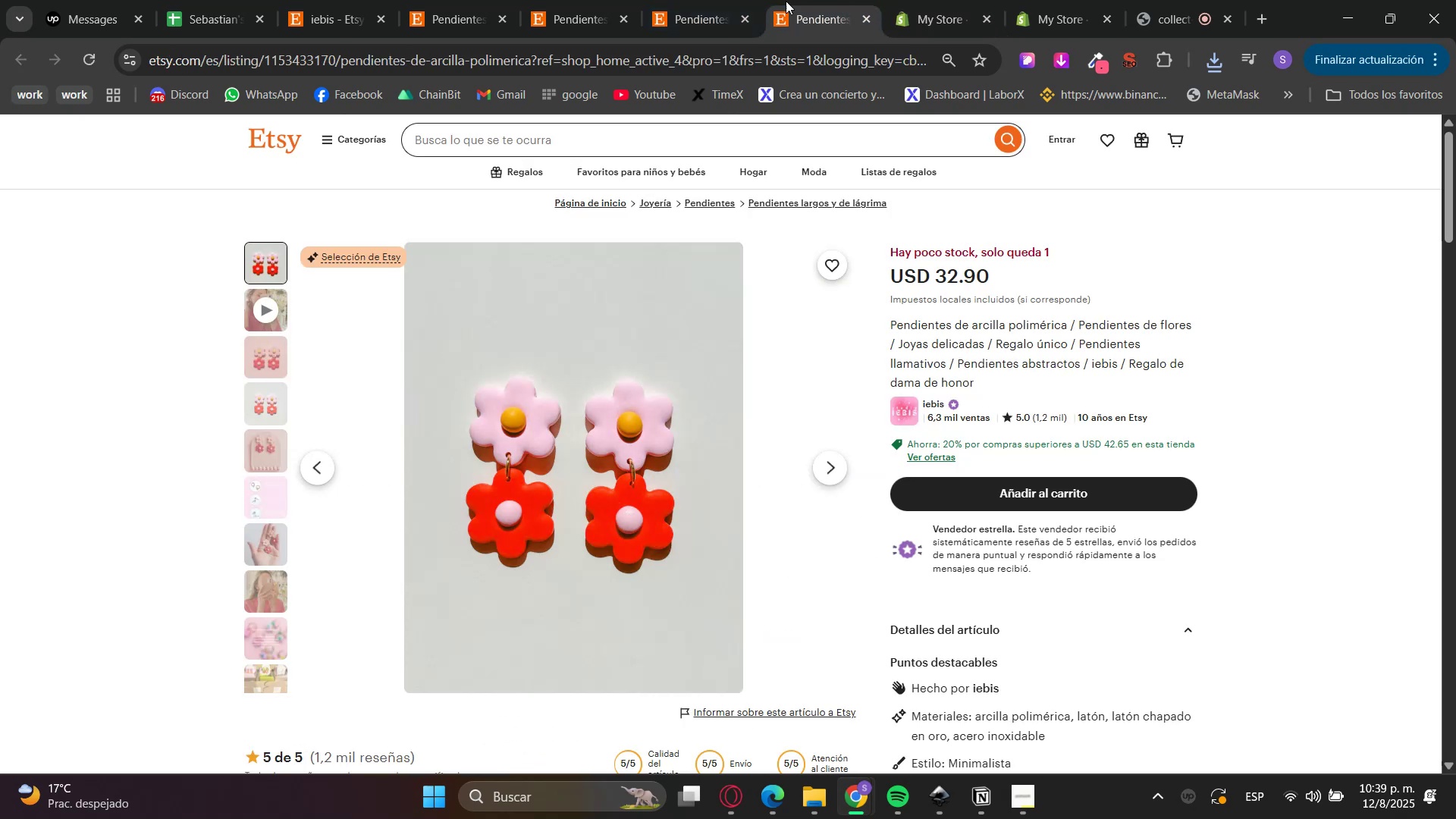 
left_click([440, 0])
 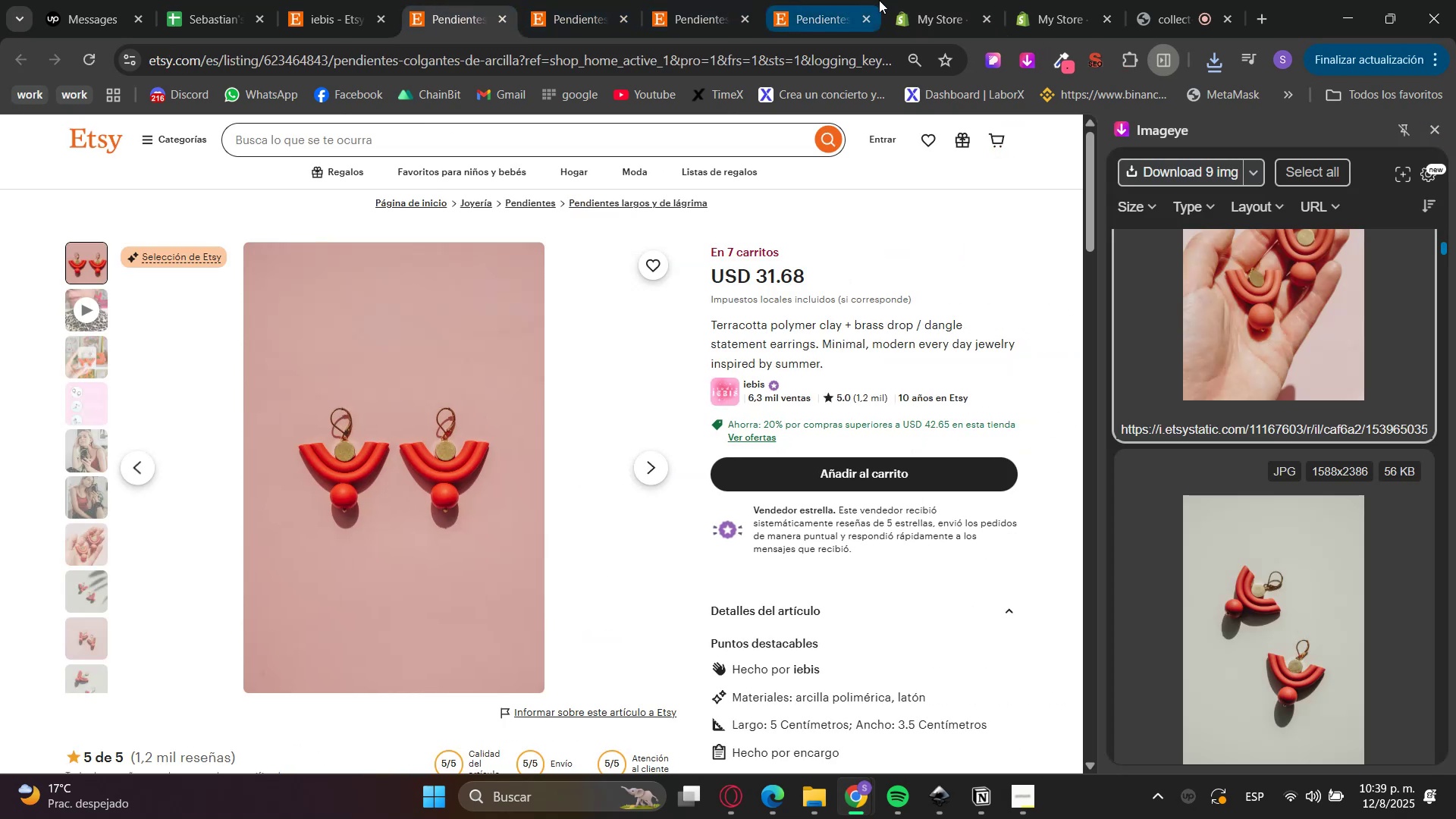 
left_click([896, 0])
 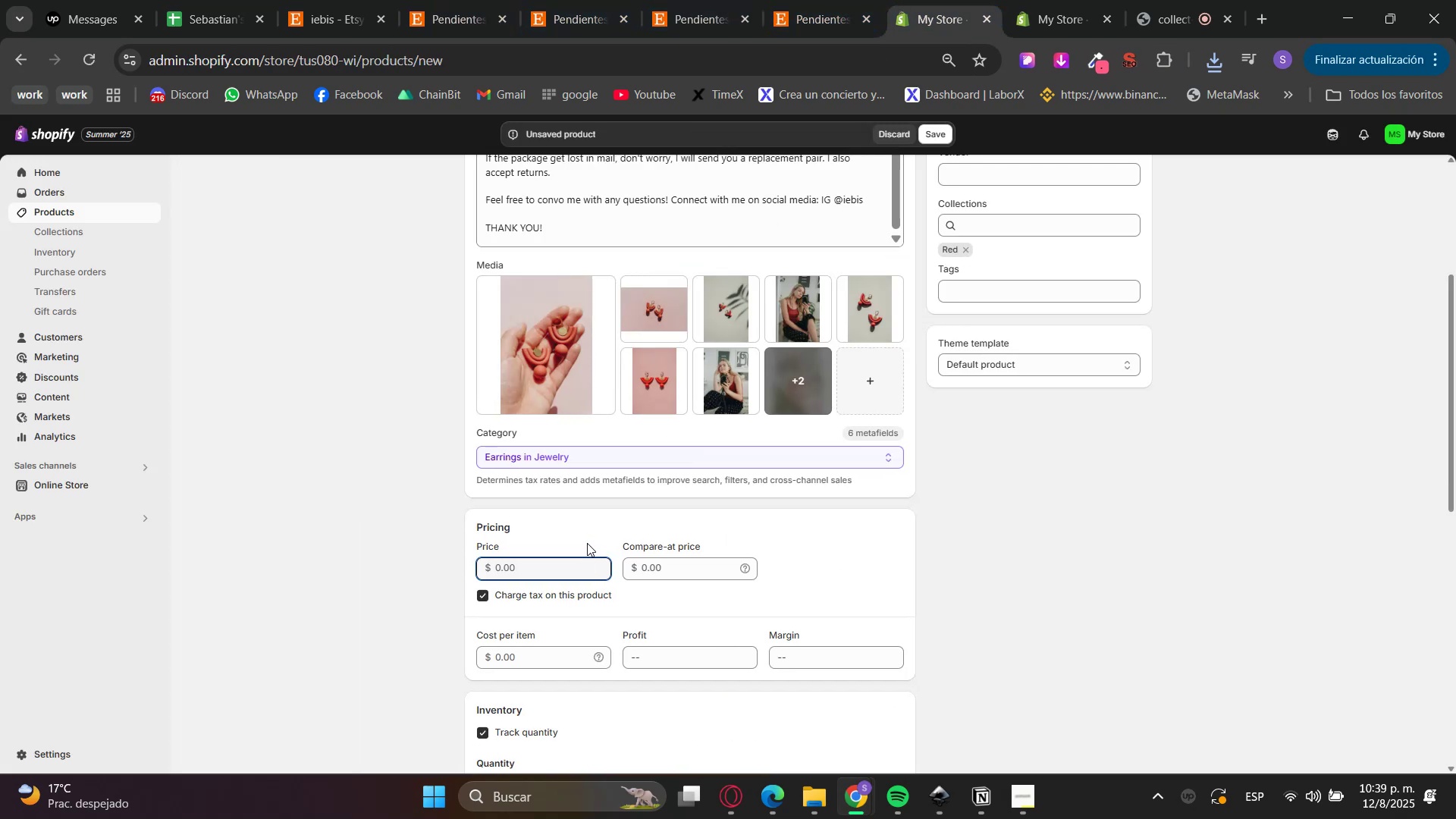 
key(Numpad3)
 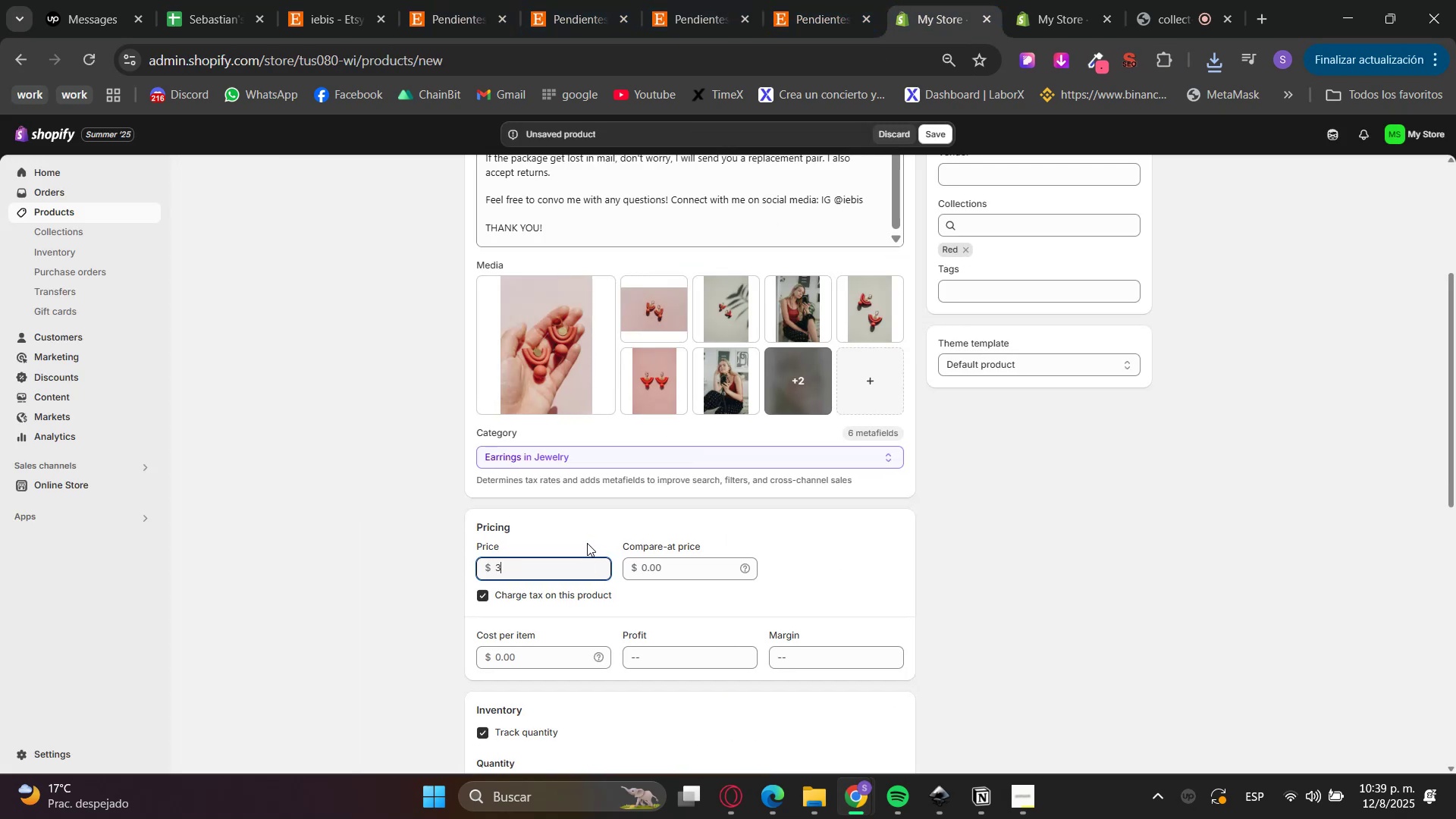 
key(Numpad1)
 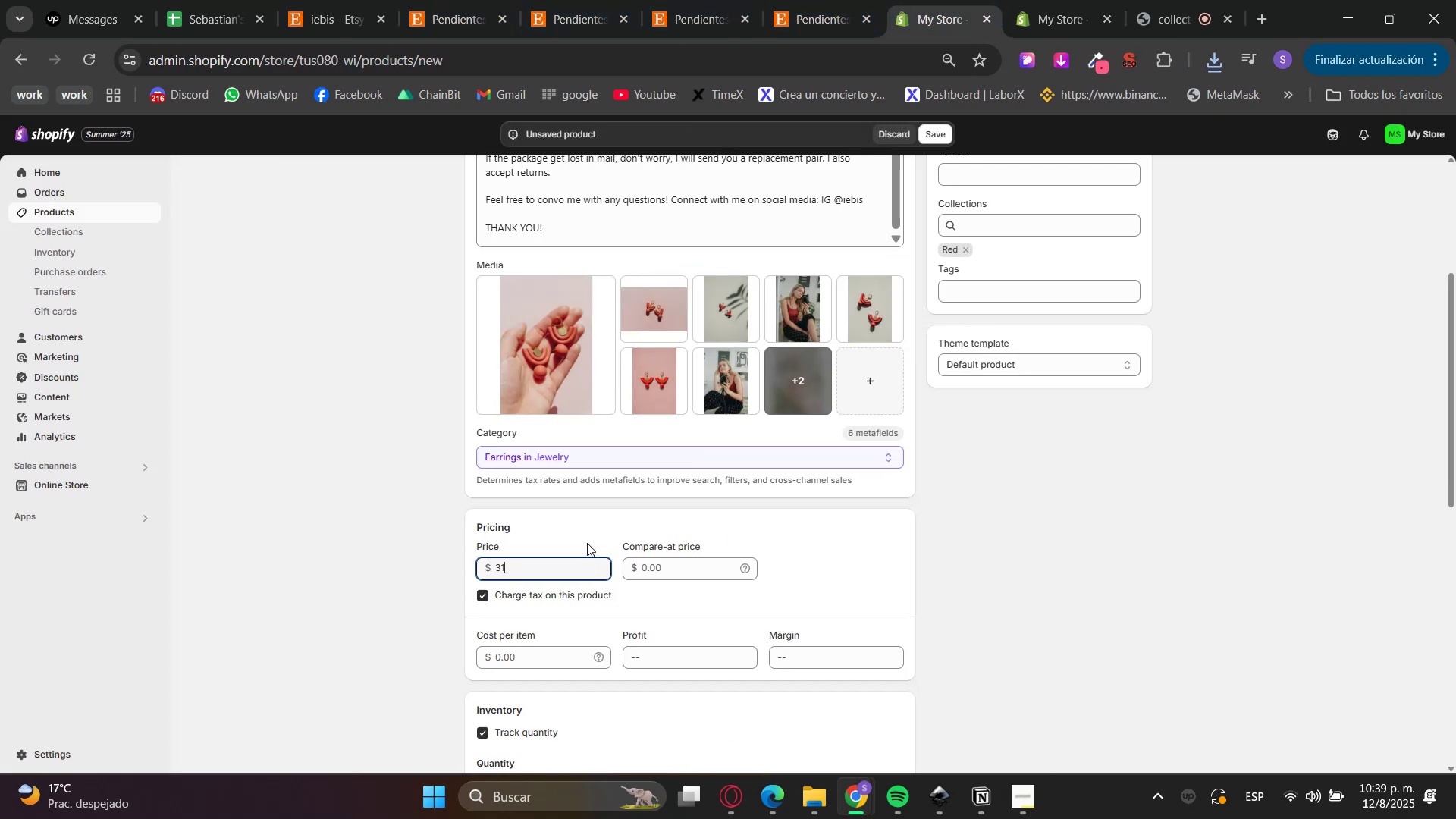 
key(NumpadDecimal)
 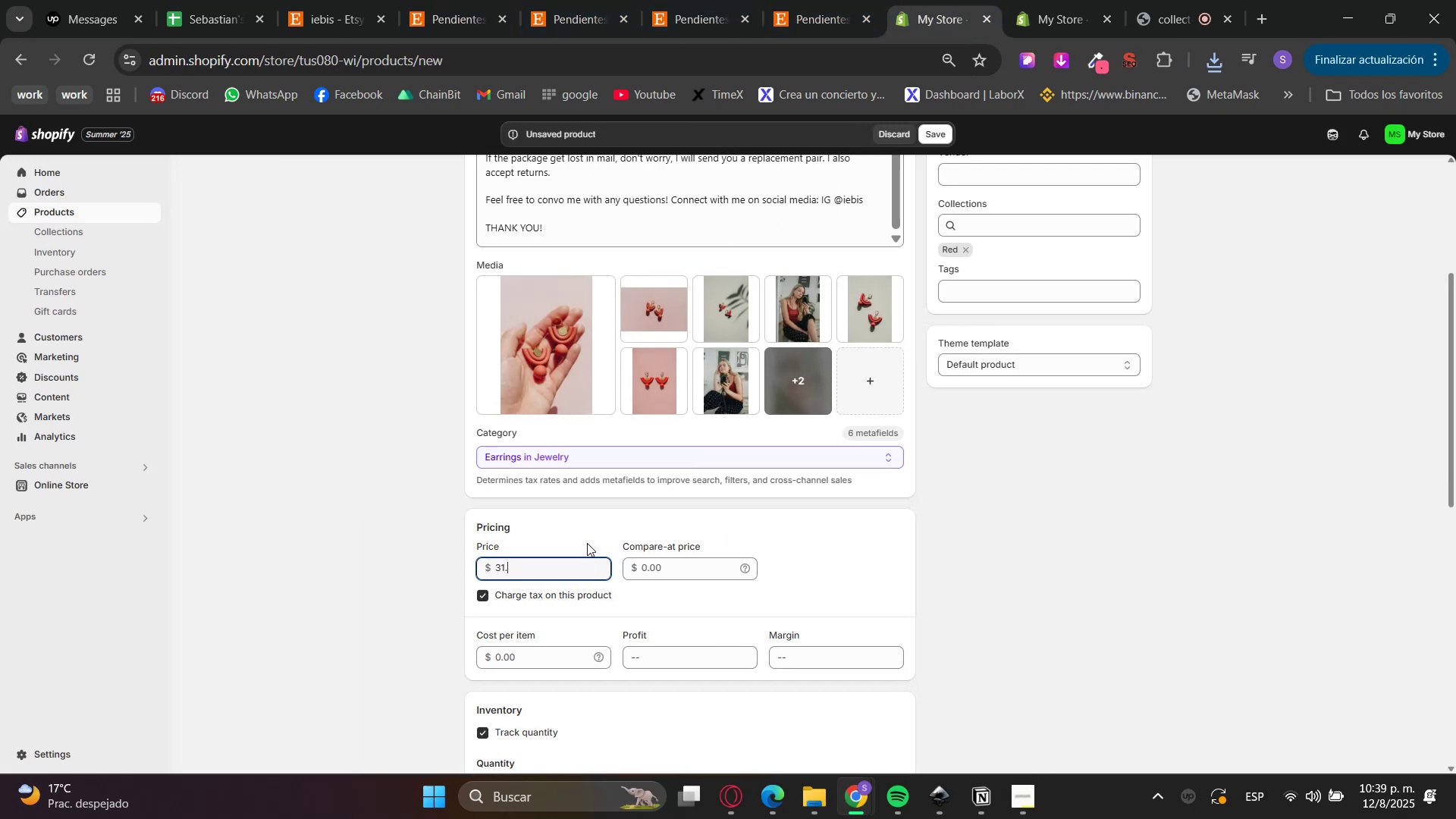 
key(Numpad6)
 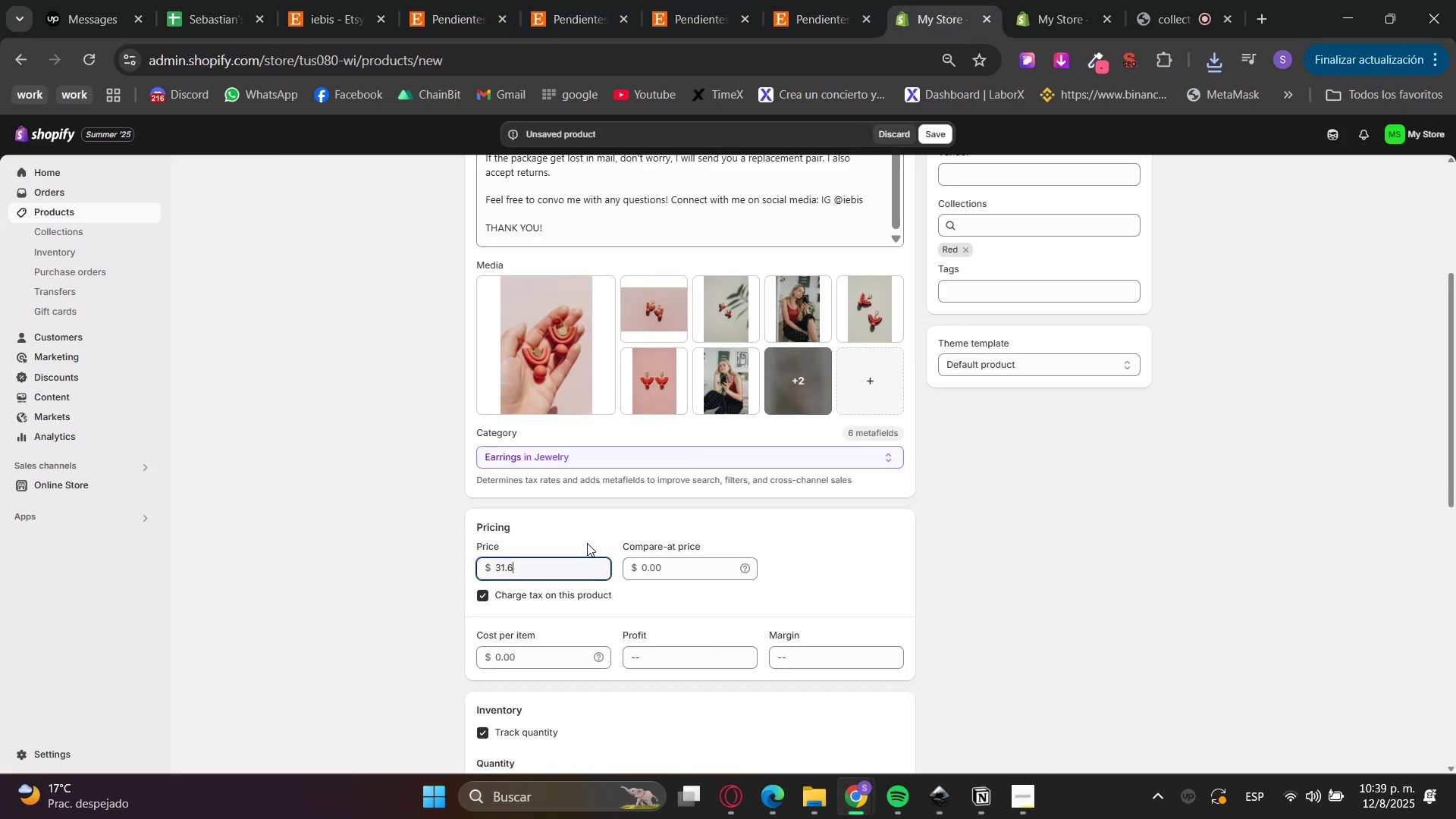 
key(Numpad8)
 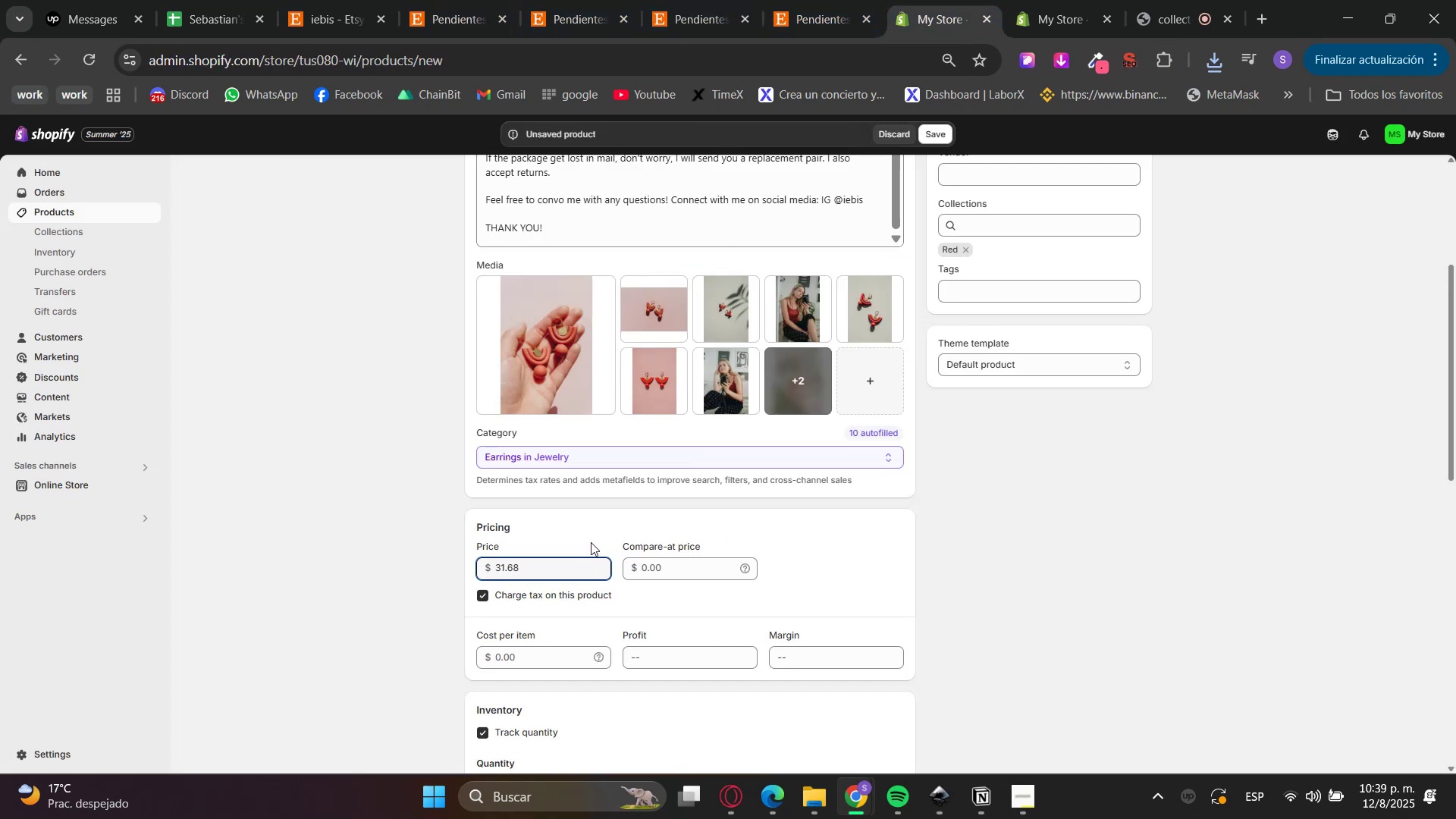 
left_click([943, 553])
 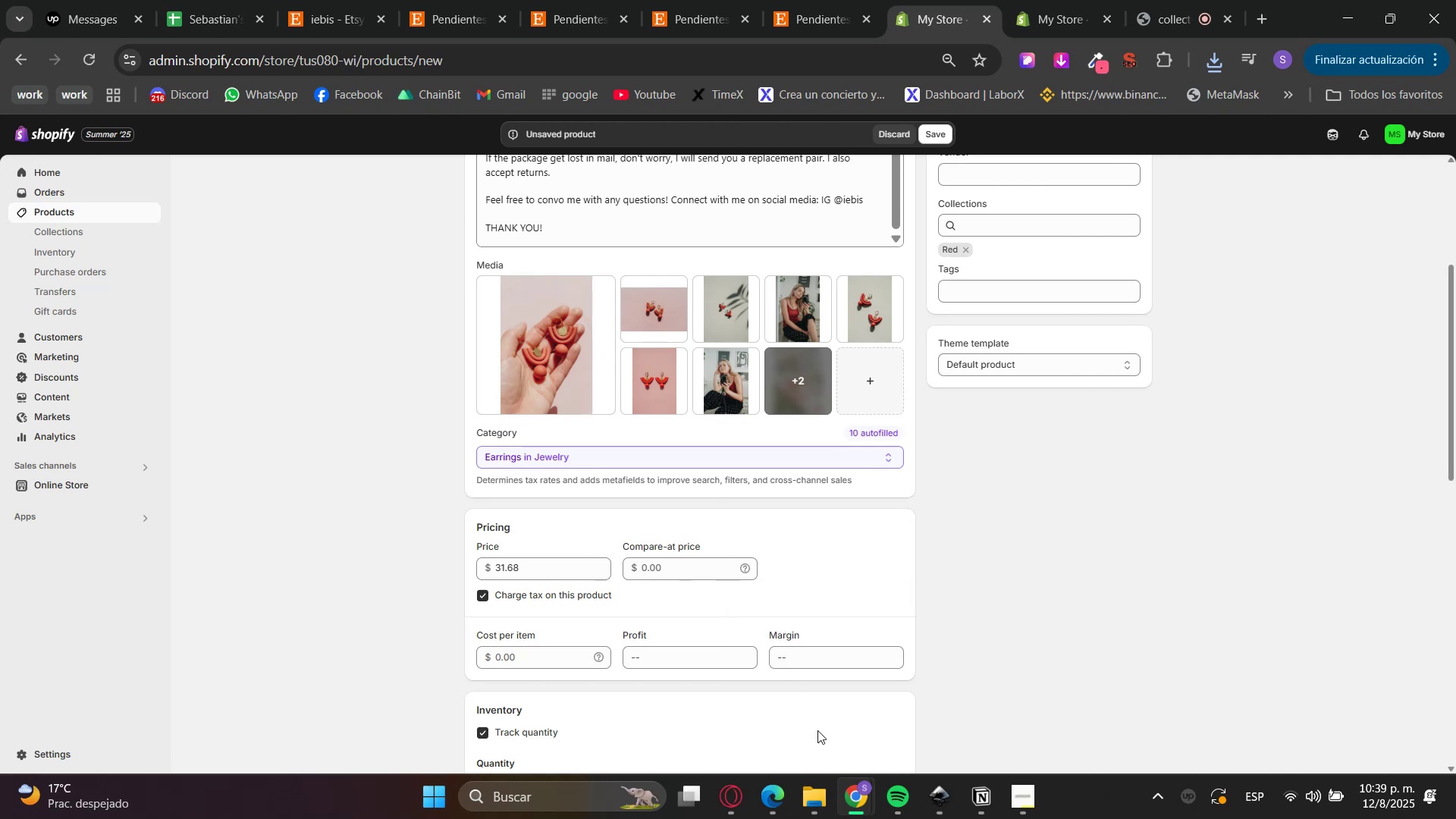 
left_click([485, 0])
 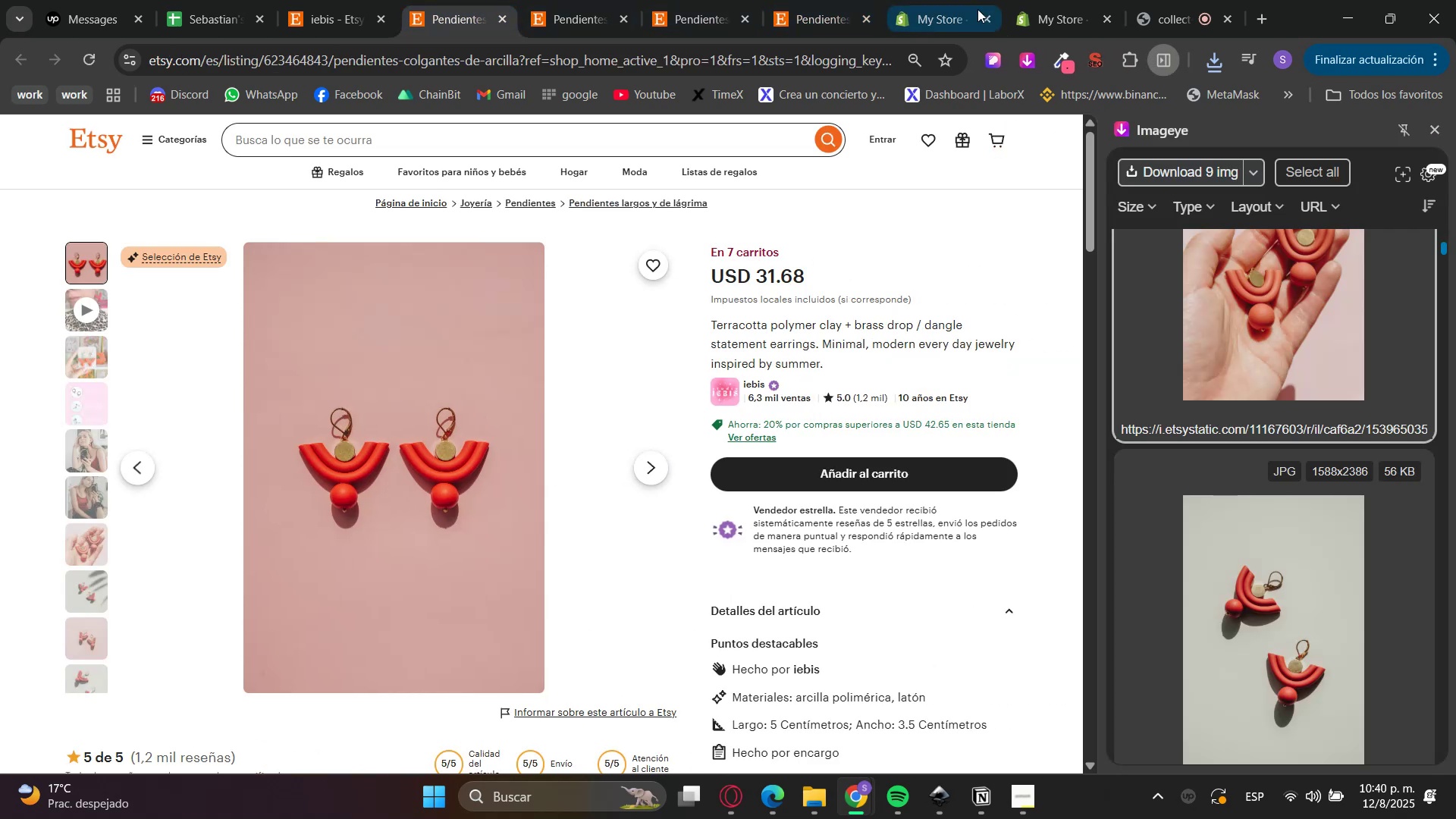 
left_click([983, 6])
 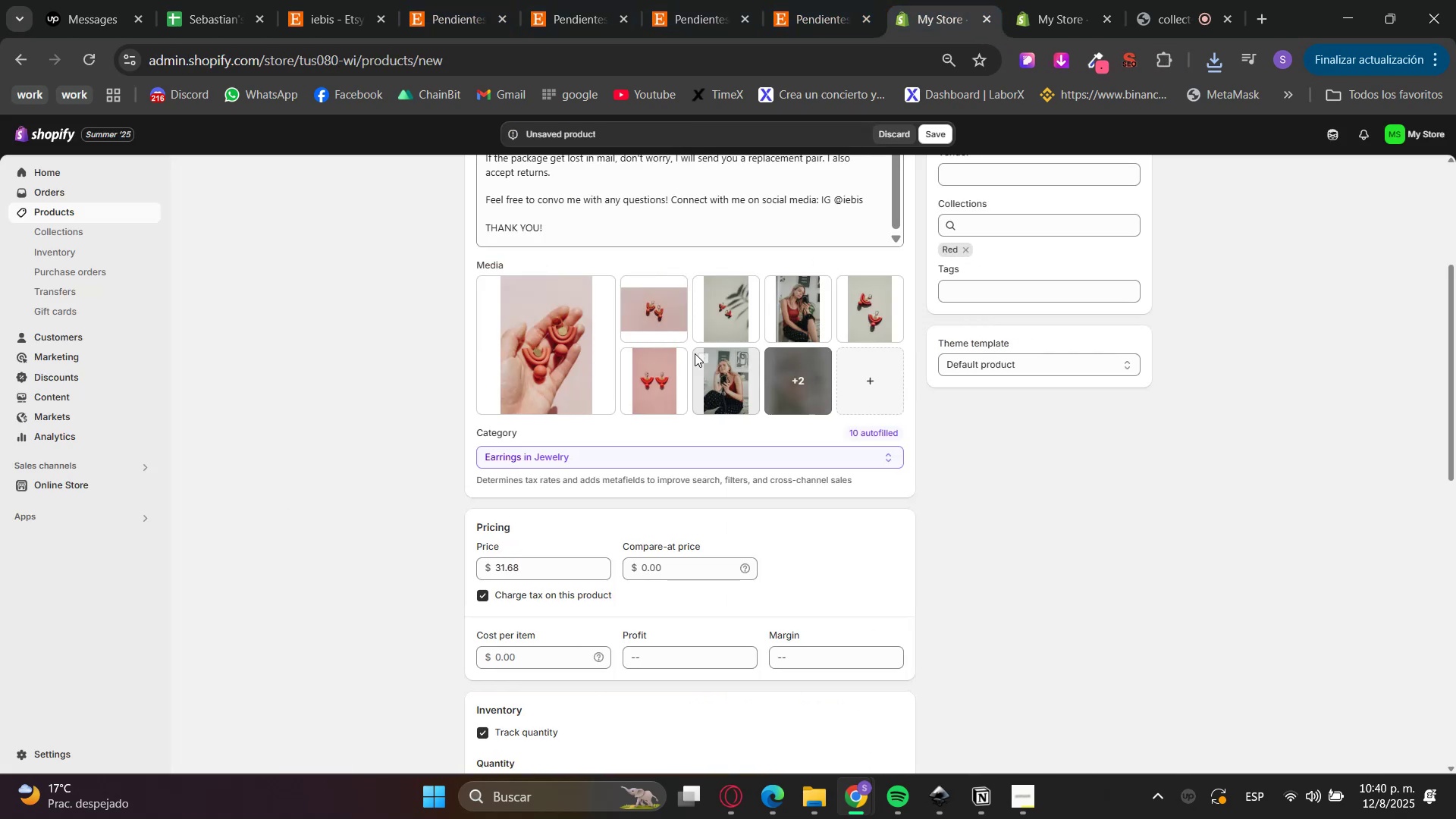 
left_click_drag(start_coordinate=[648, 386], to_coordinate=[539, 353])
 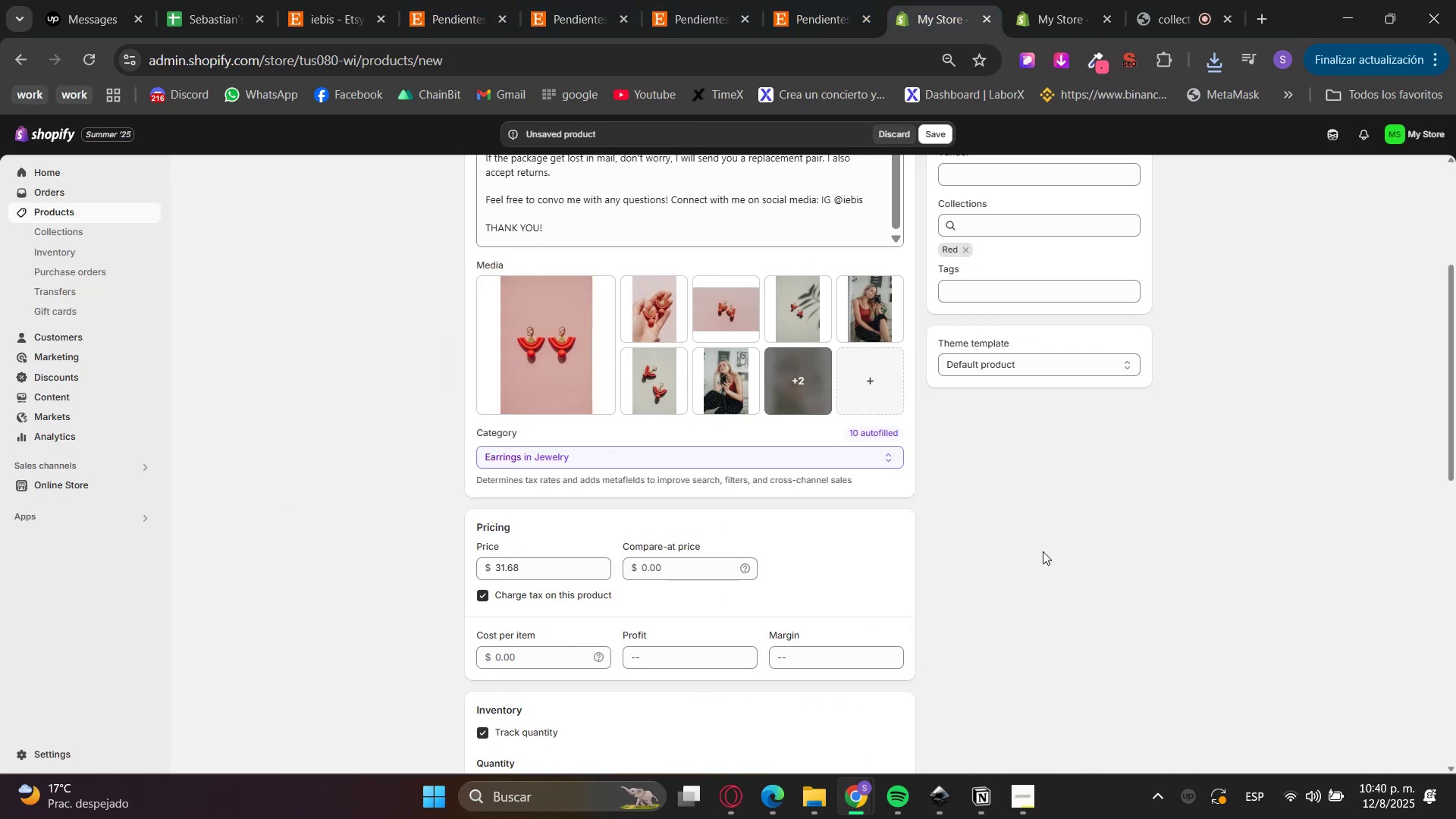 
scroll: coordinate [1040, 550], scroll_direction: down, amount: 2.0
 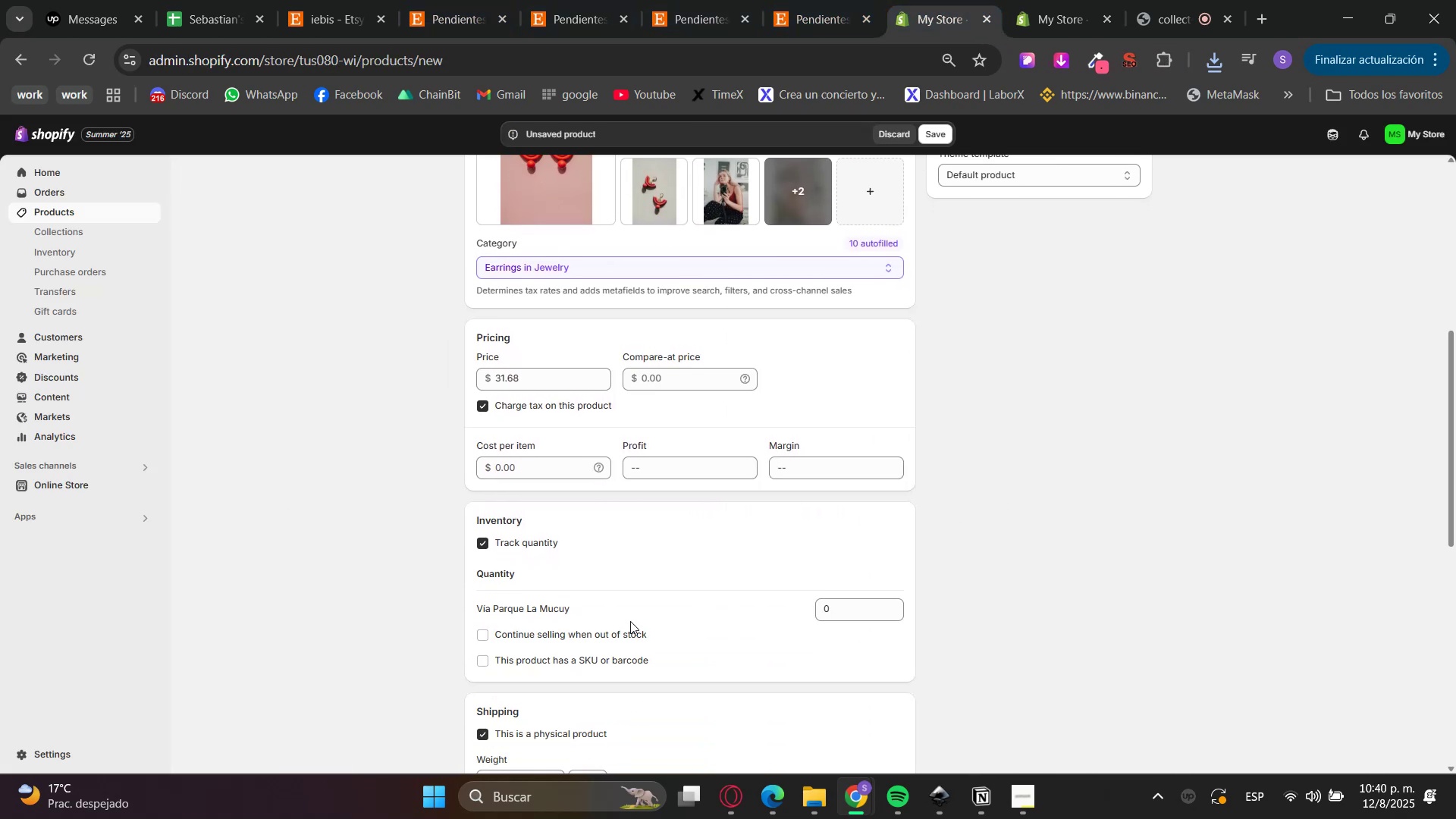 
left_click([533, 542])
 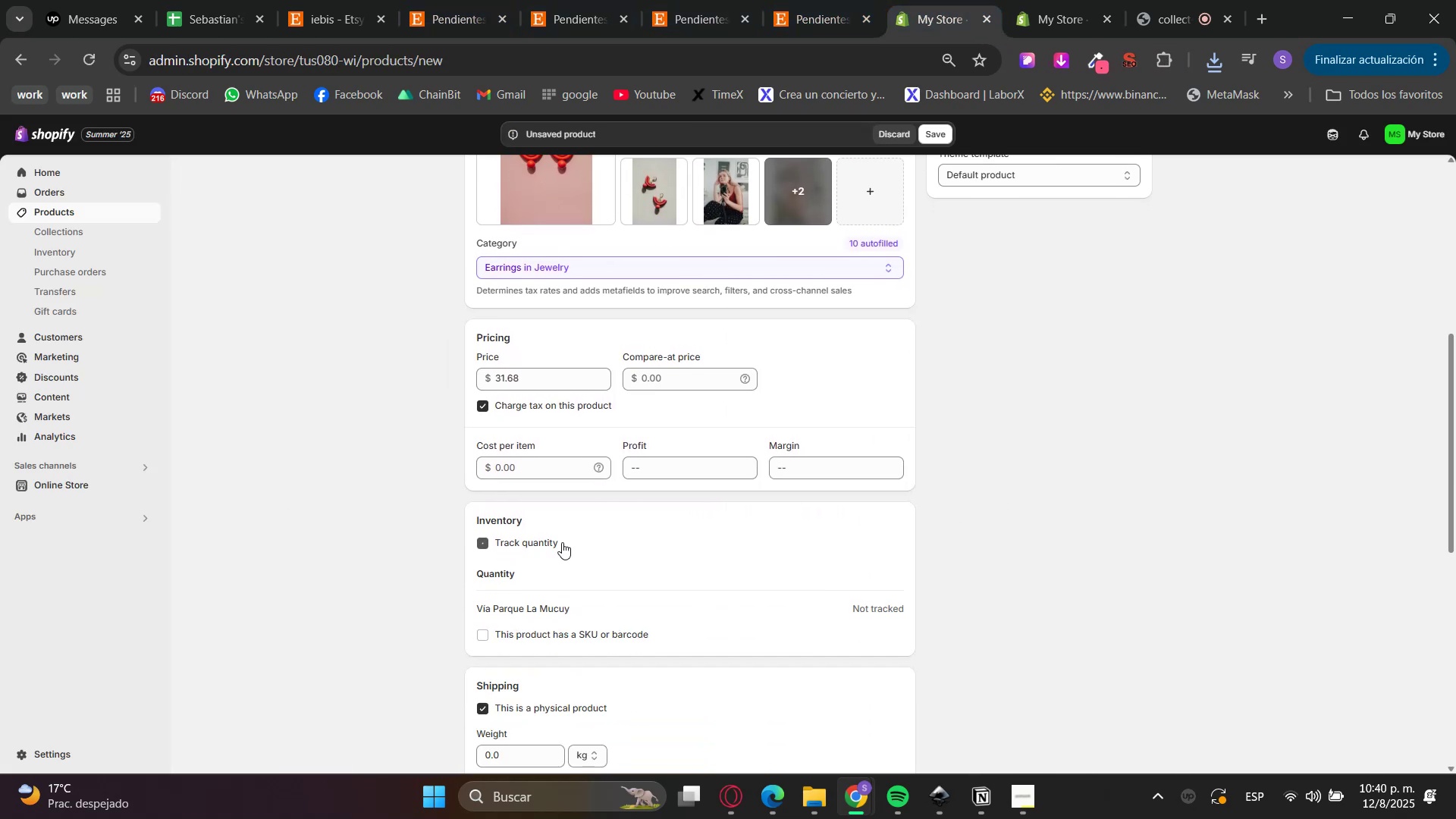 
scroll: coordinate [924, 391], scroll_direction: up, amount: 3.0
 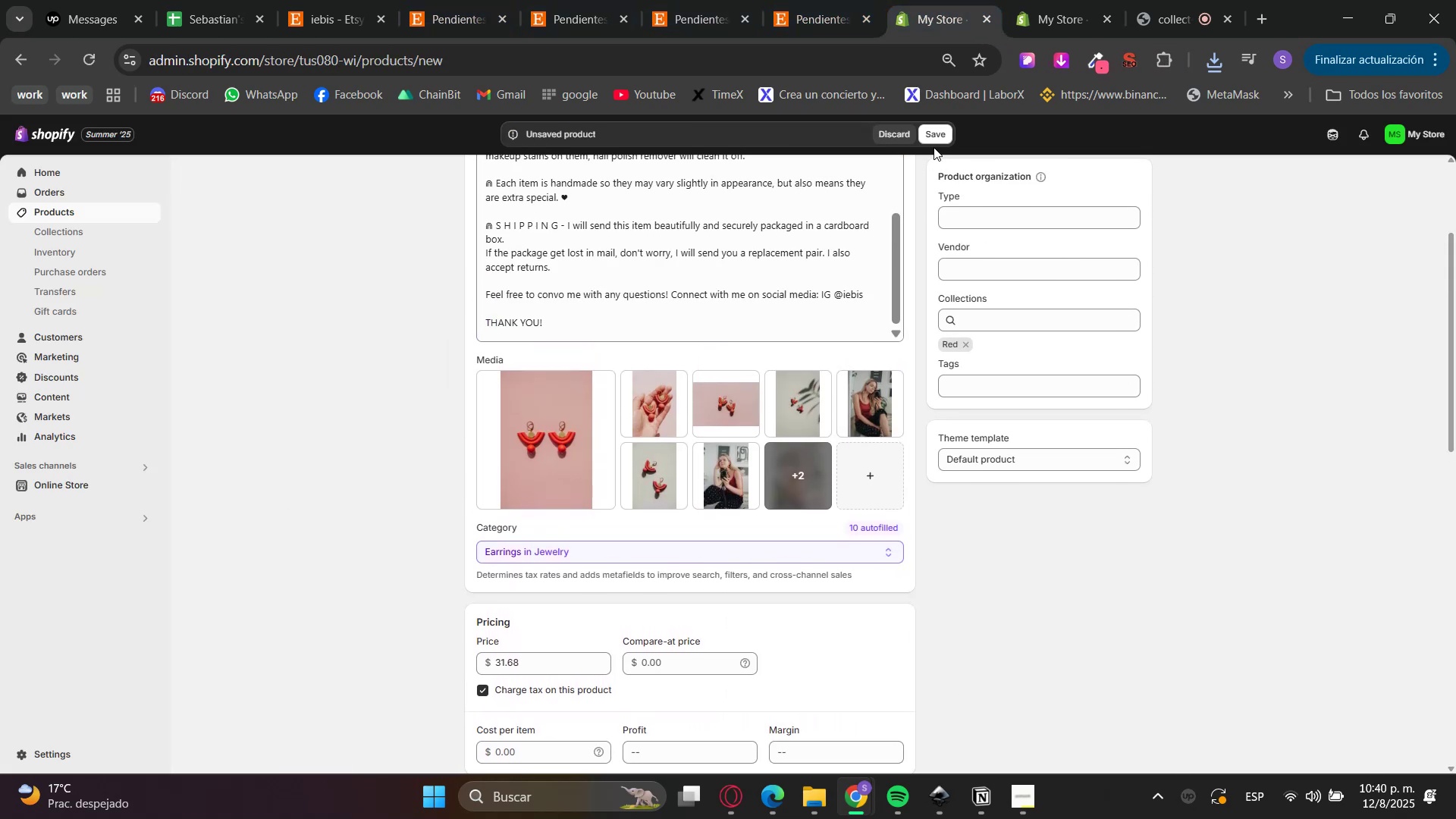 
left_click([935, 144])
 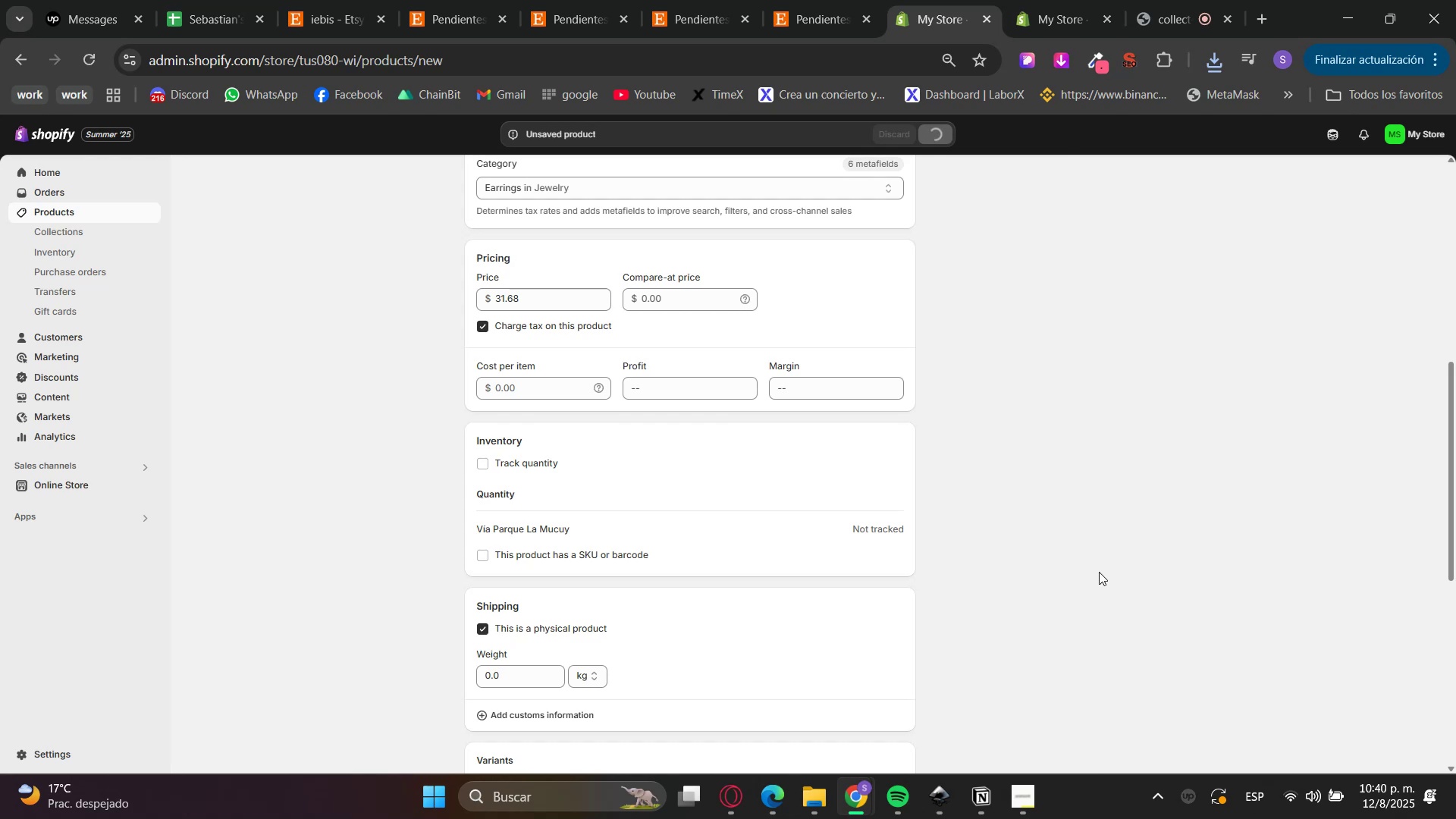 
wait(8.08)
 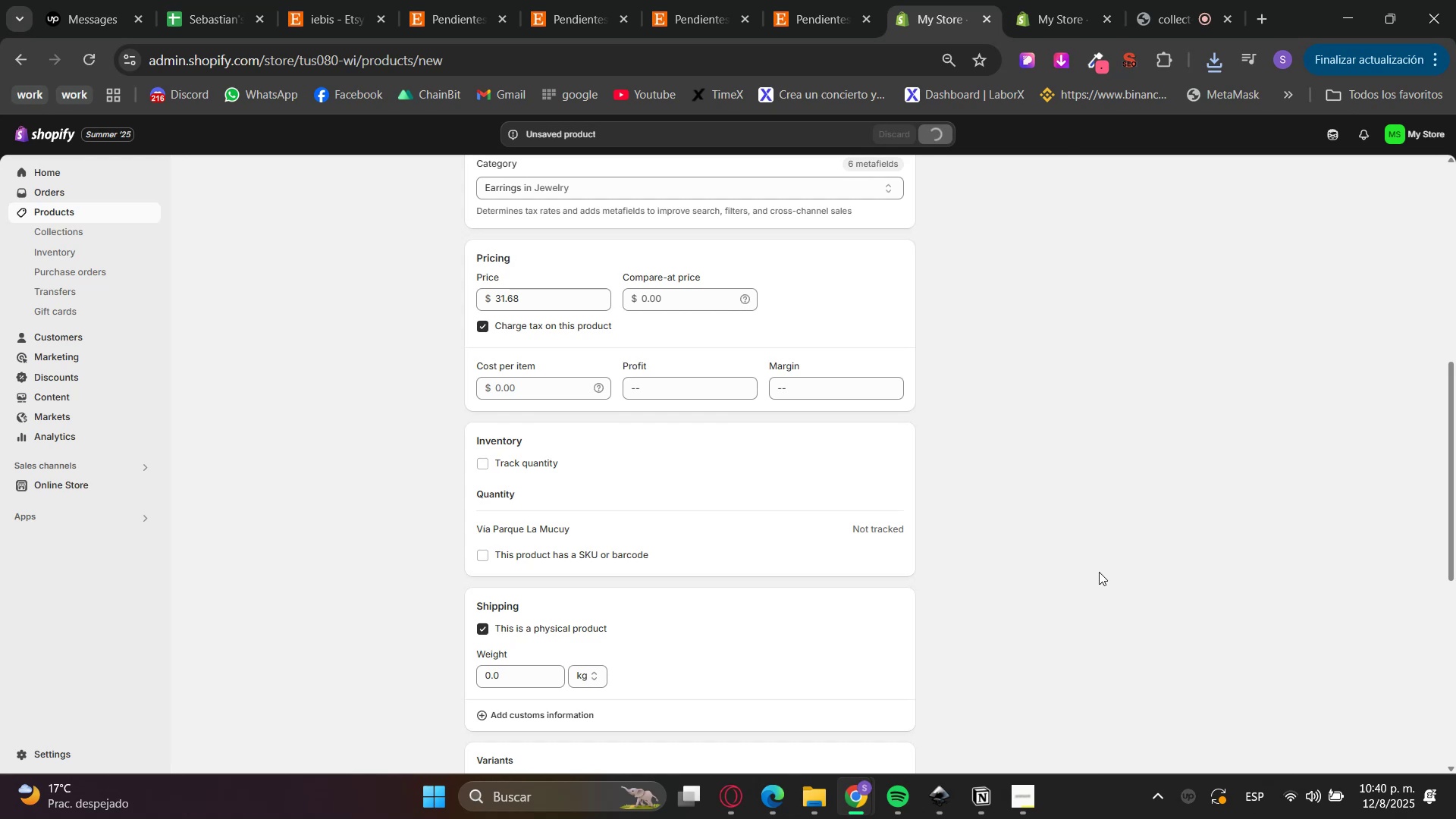 
double_click([488, 0])
 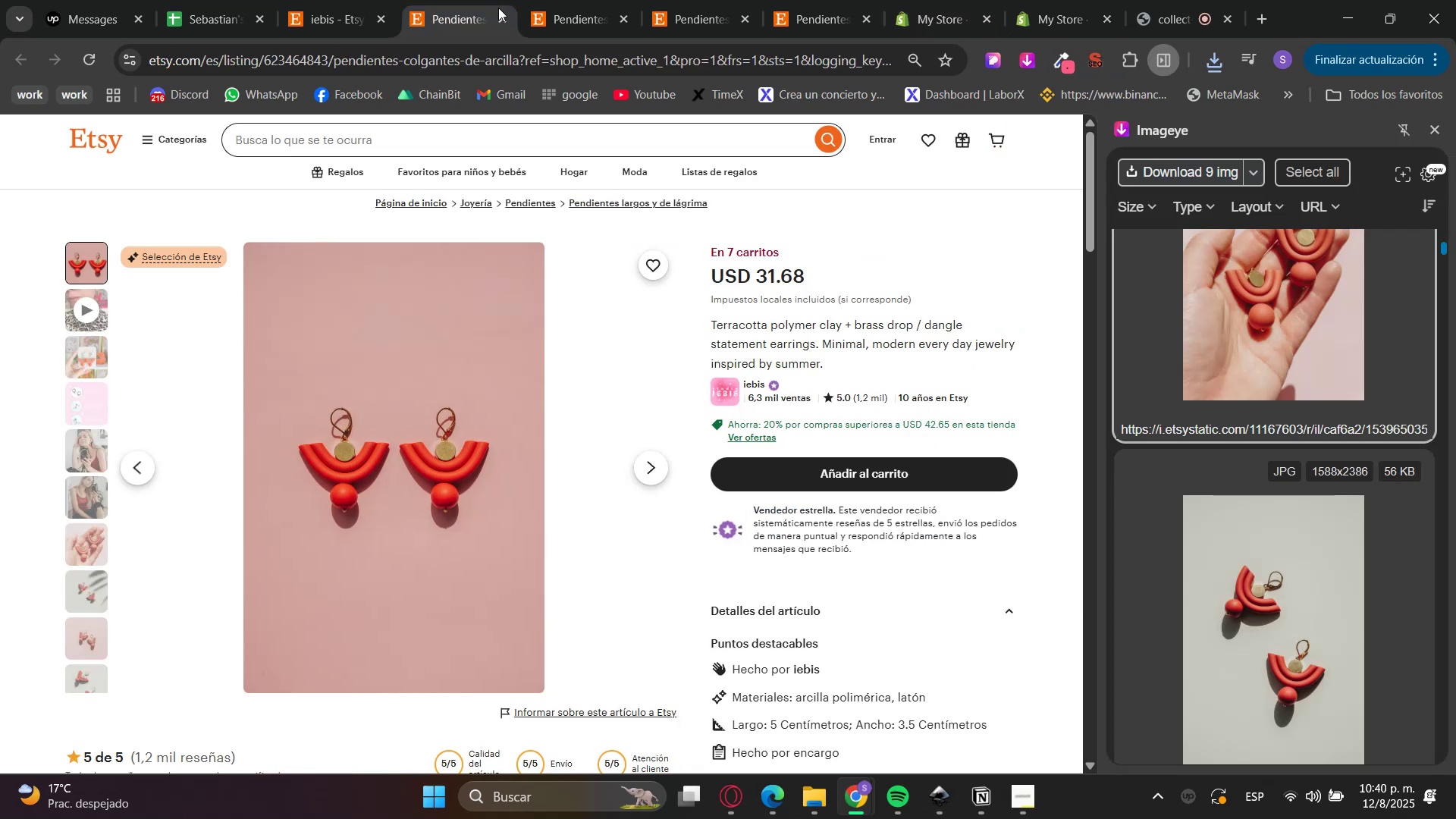 
left_click([504, 21])
 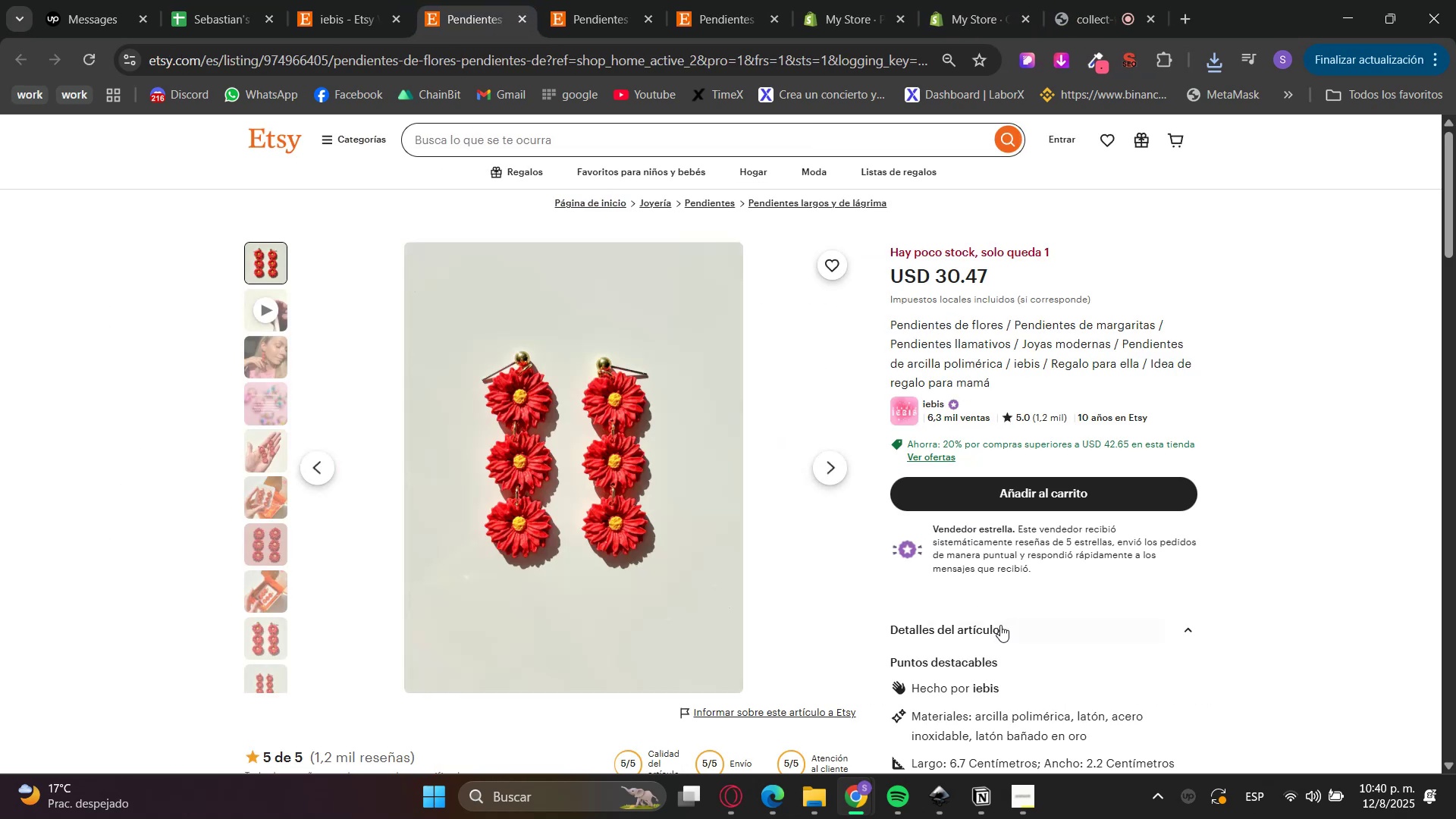 
scroll: coordinate [996, 583], scroll_direction: down, amount: 2.0
 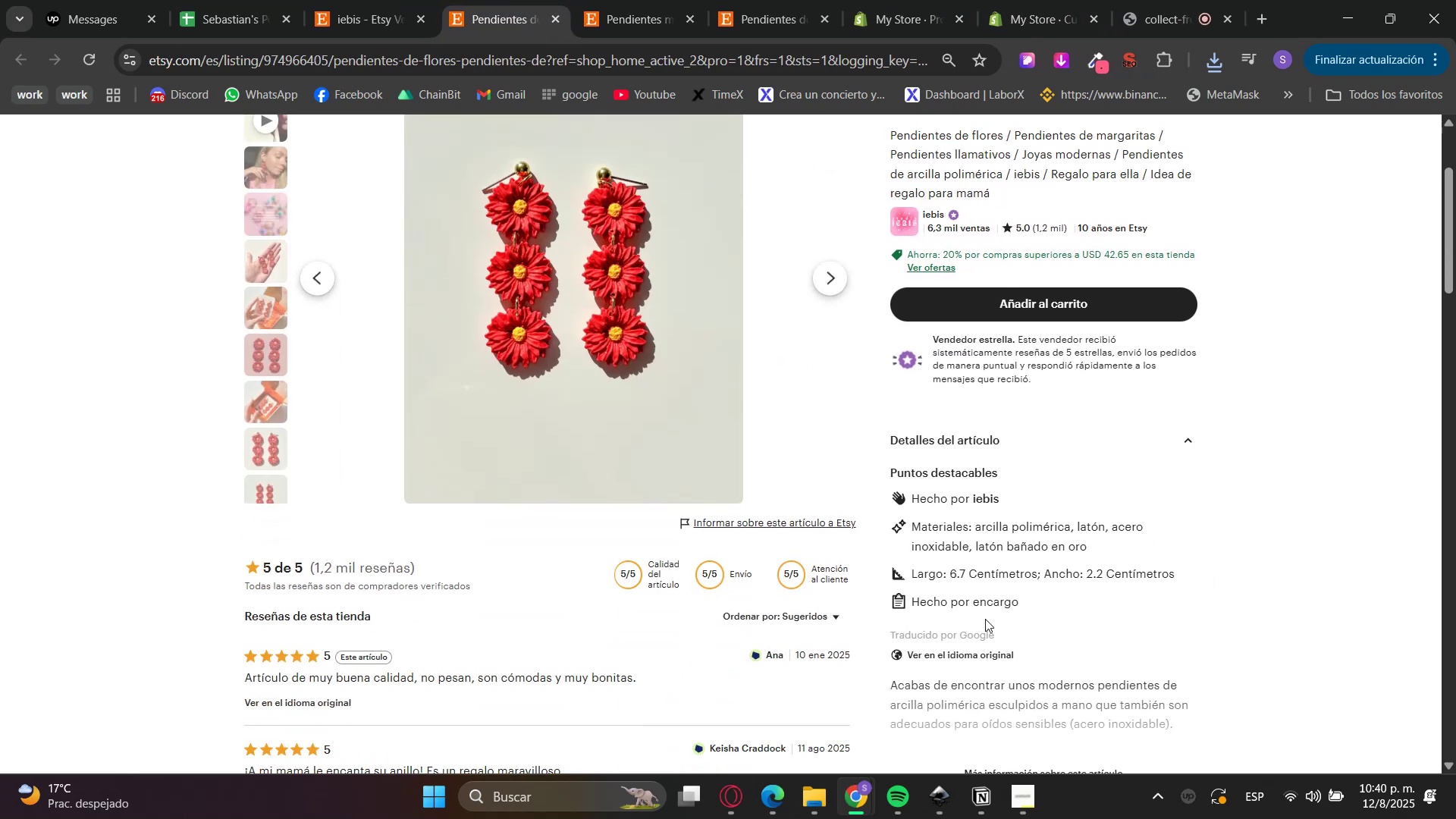 
left_click([977, 647])
 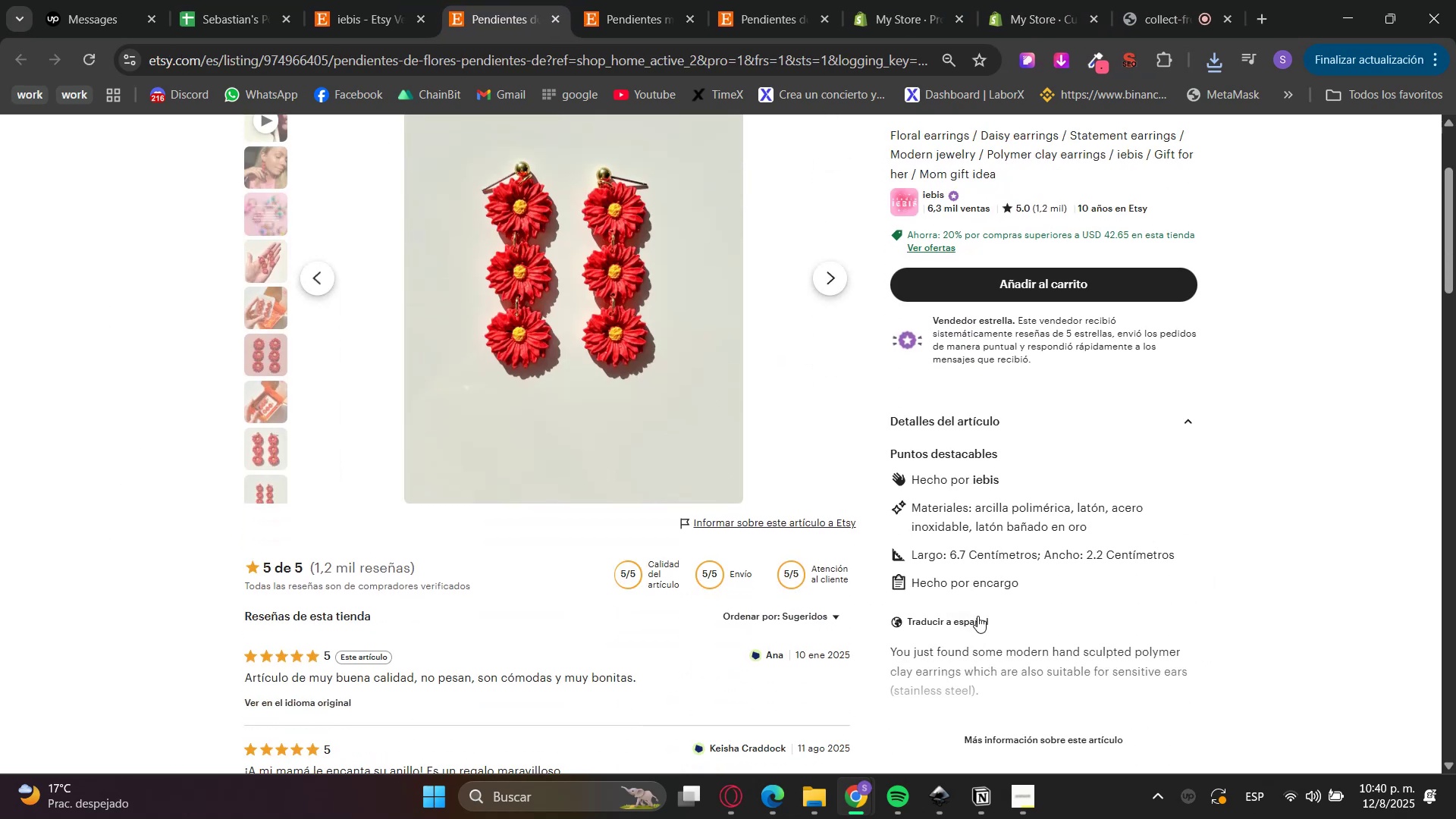 
scroll: coordinate [981, 533], scroll_direction: up, amount: 3.0
 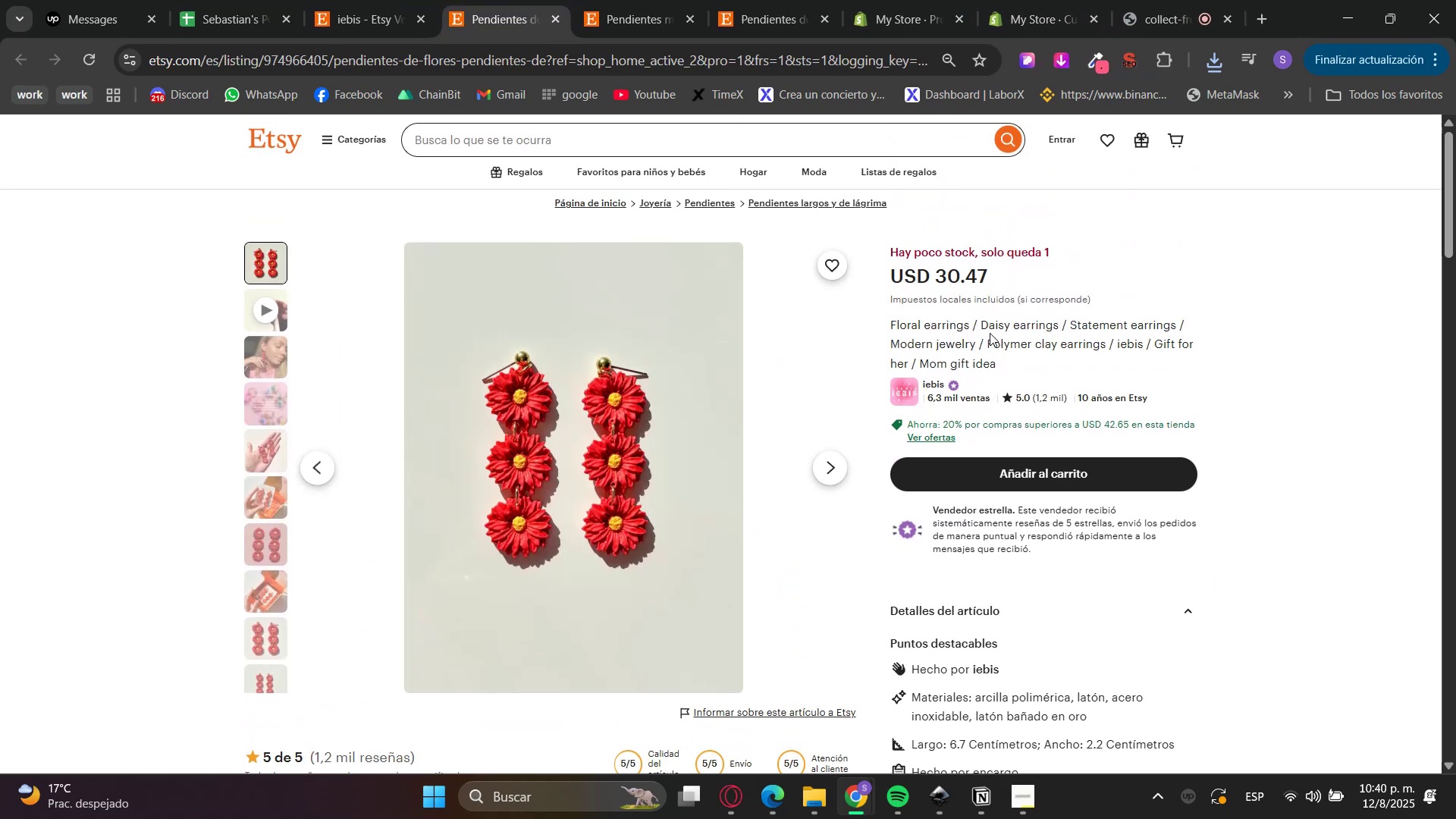 
double_click([989, 333])
 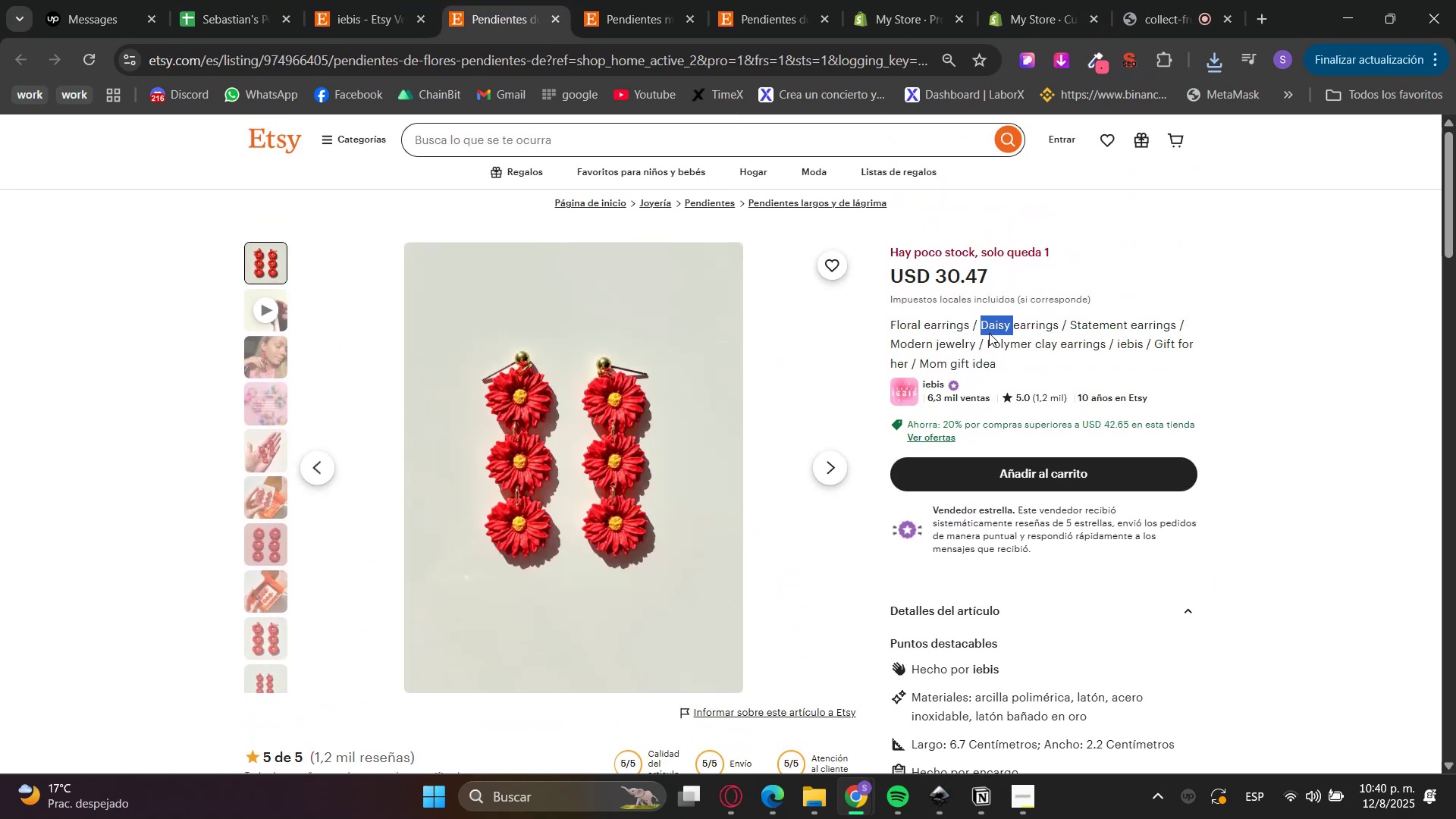 
triple_click([989, 333])
 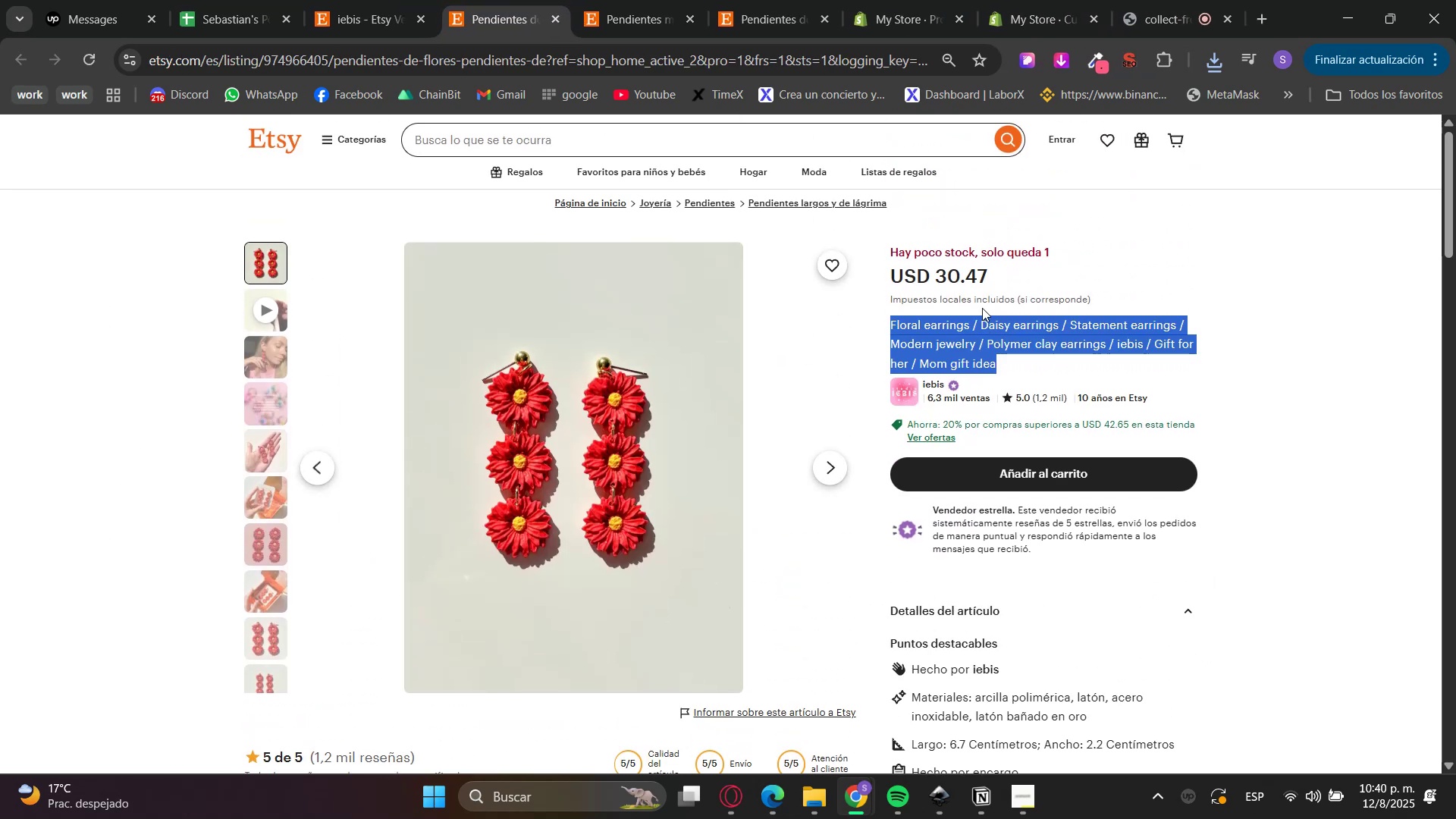 
key(Control+C)
 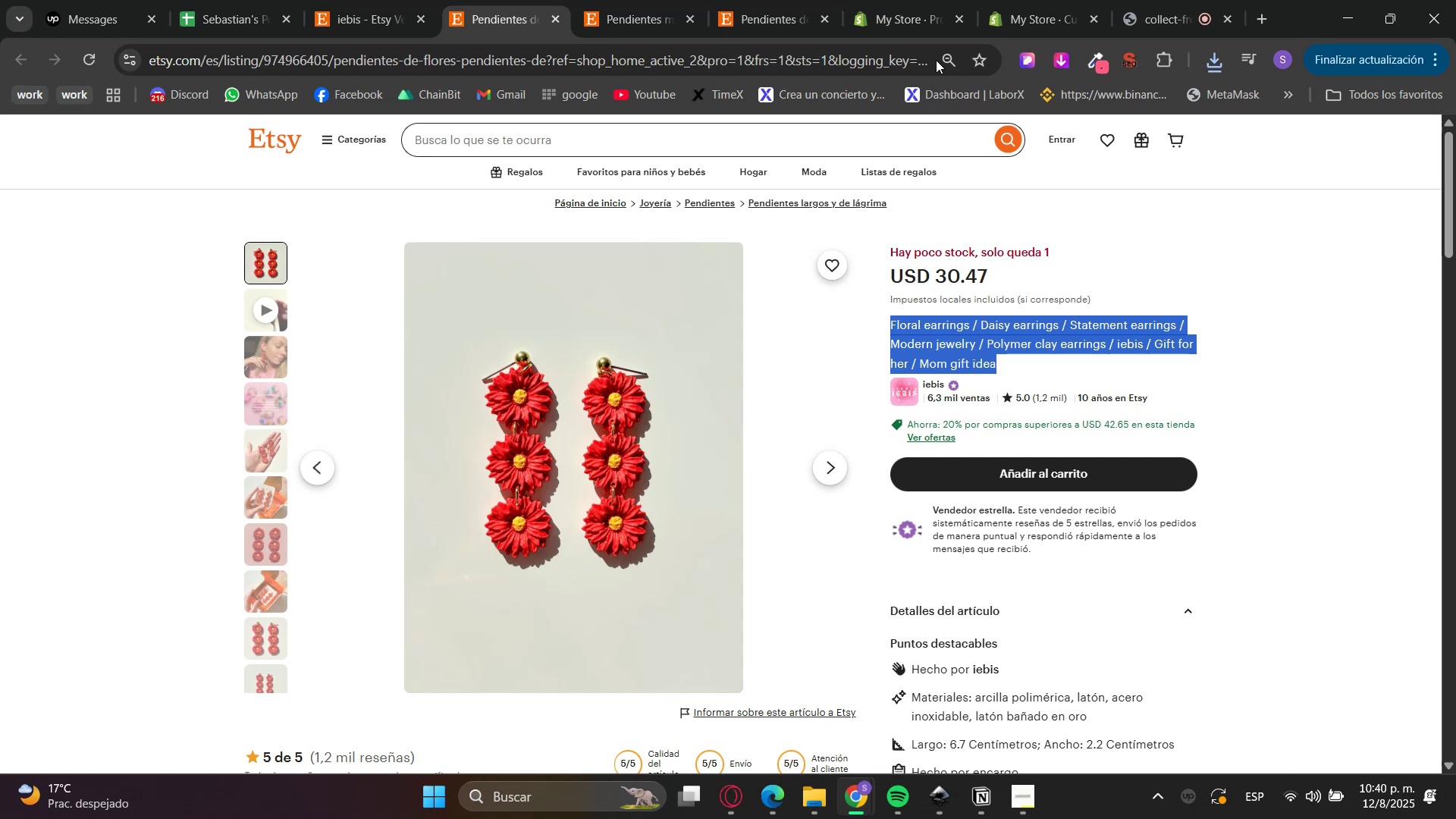 
key(Control+C)
 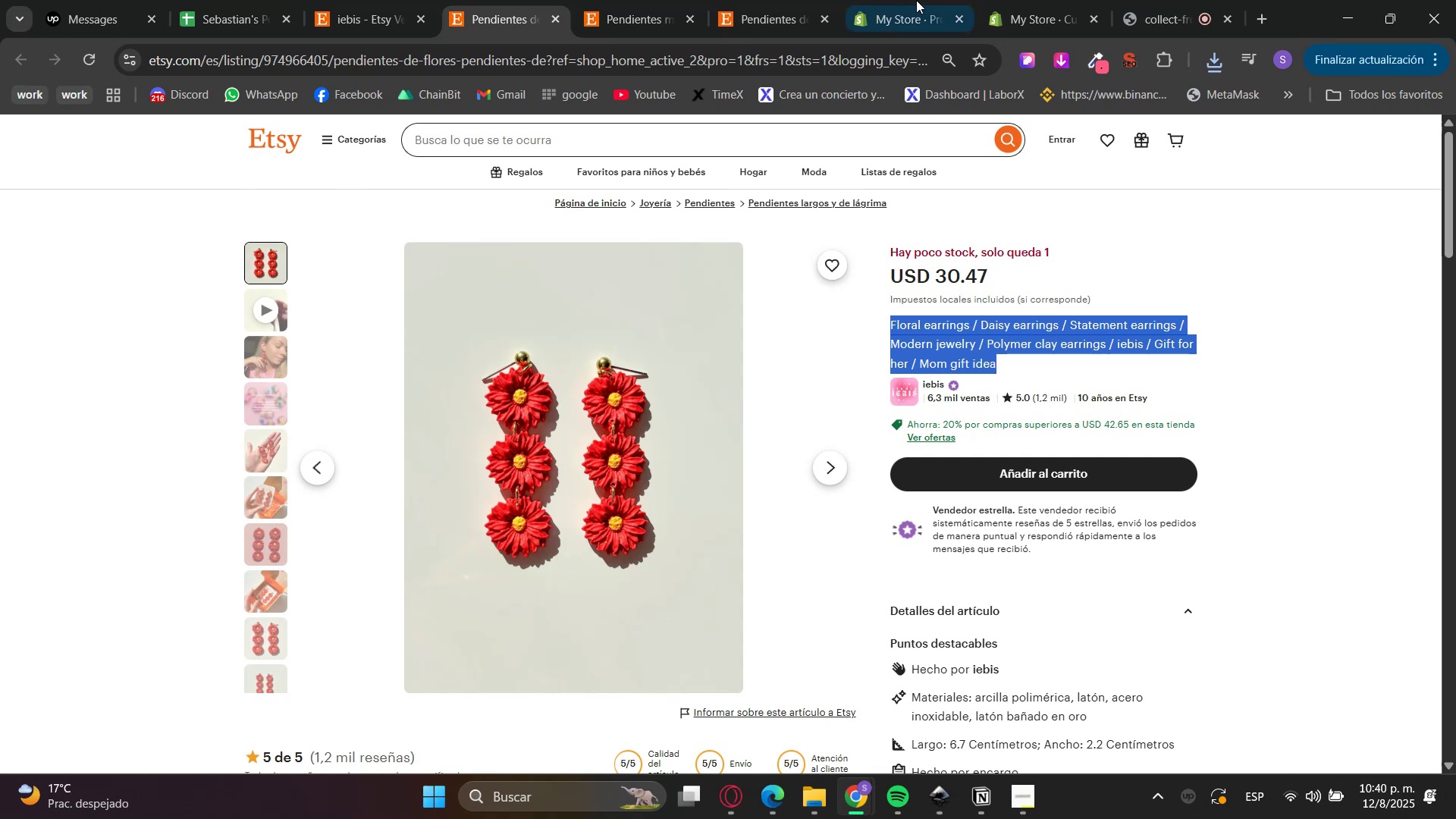 
left_click([864, 0])
 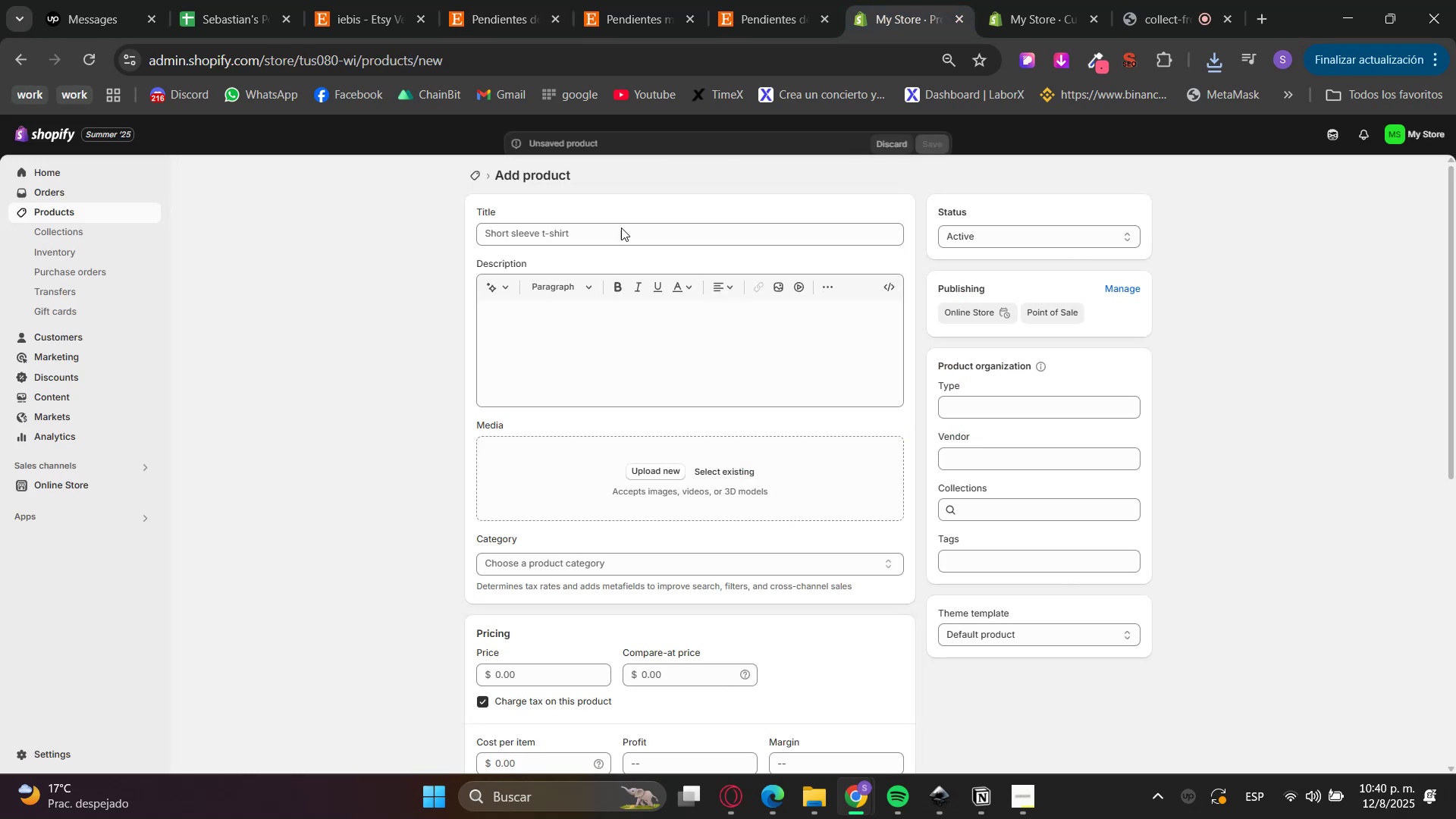 
double_click([574, 234])
 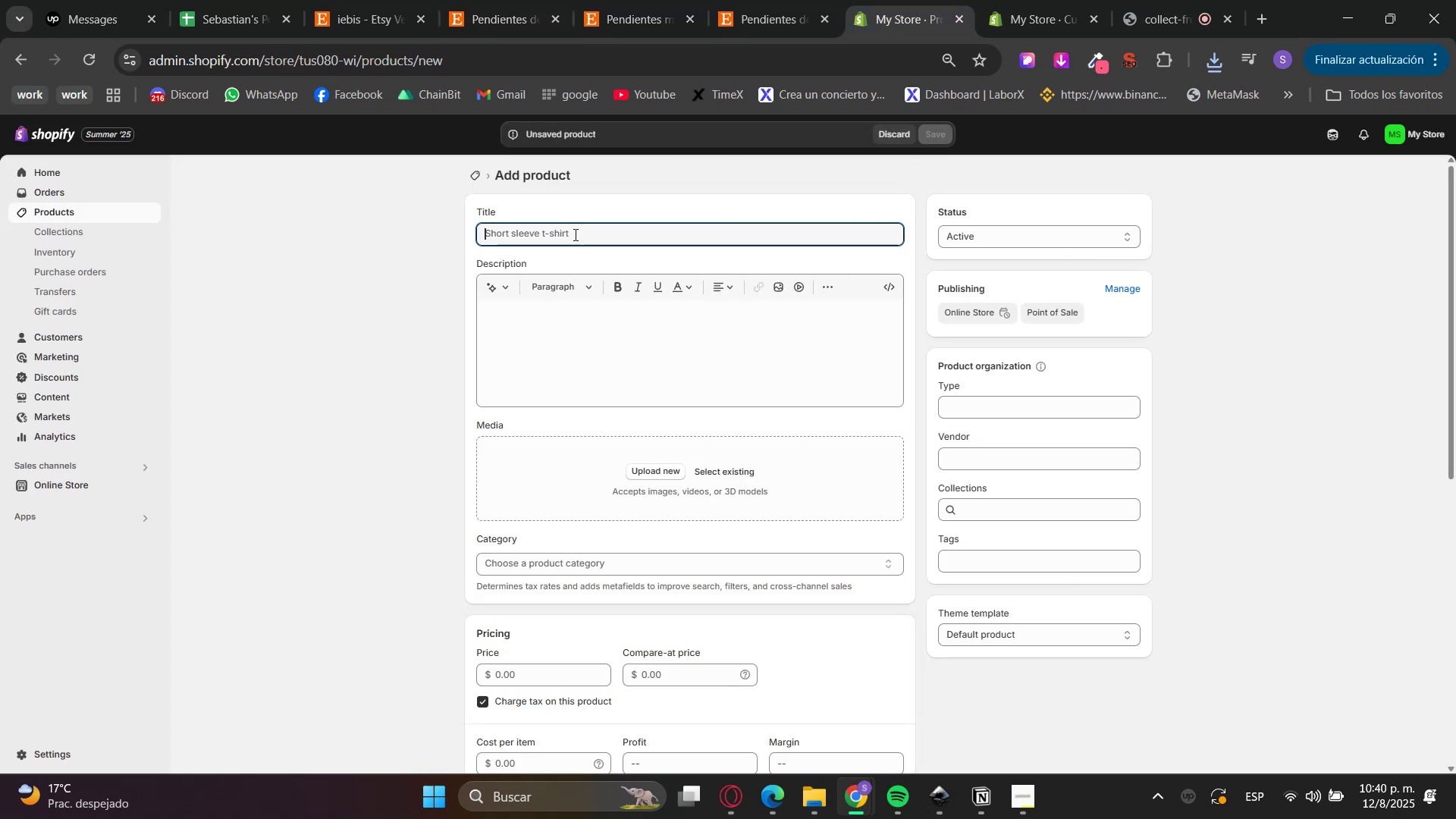 
key(Control+V)
 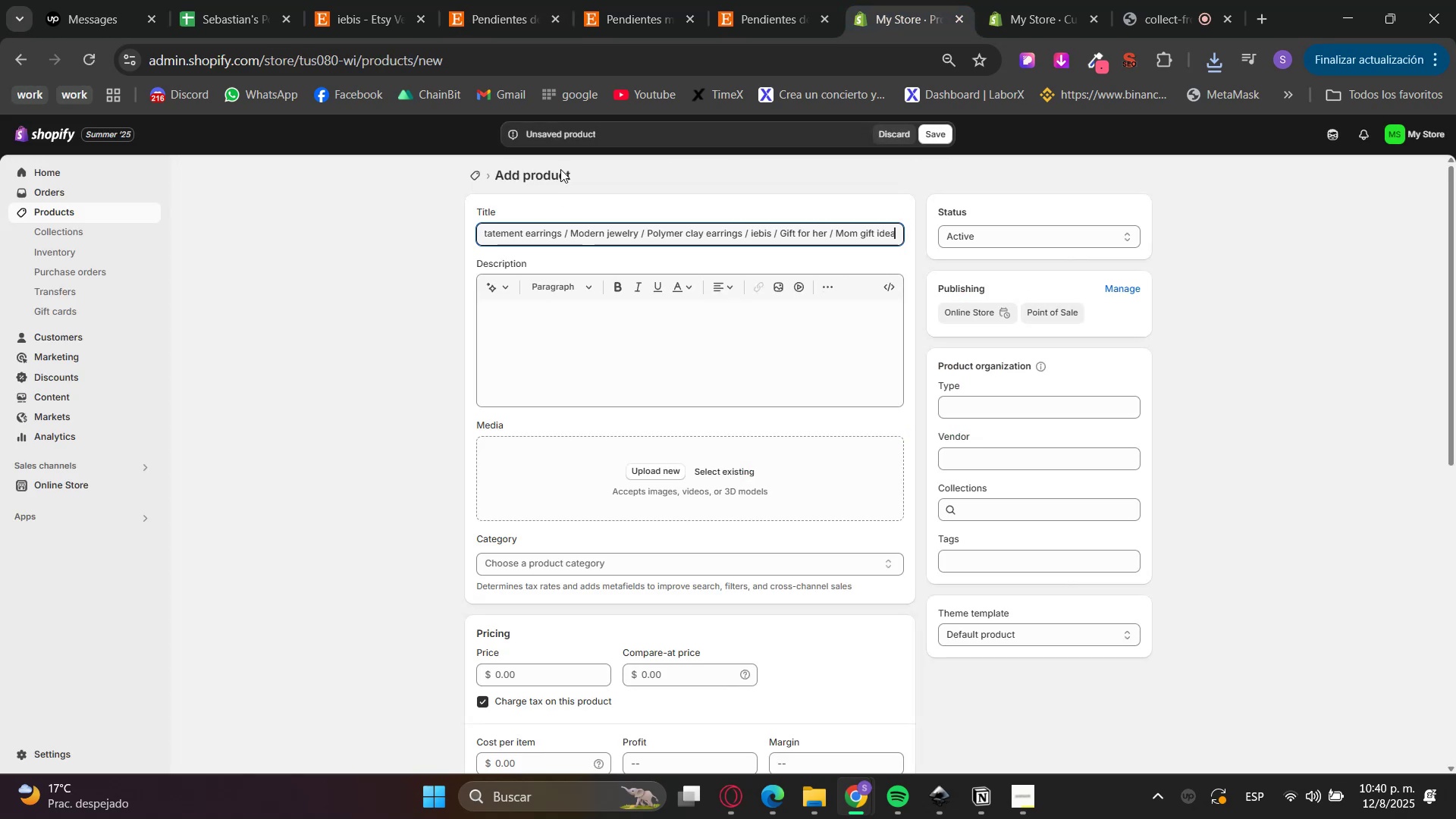 
left_click([485, 0])
 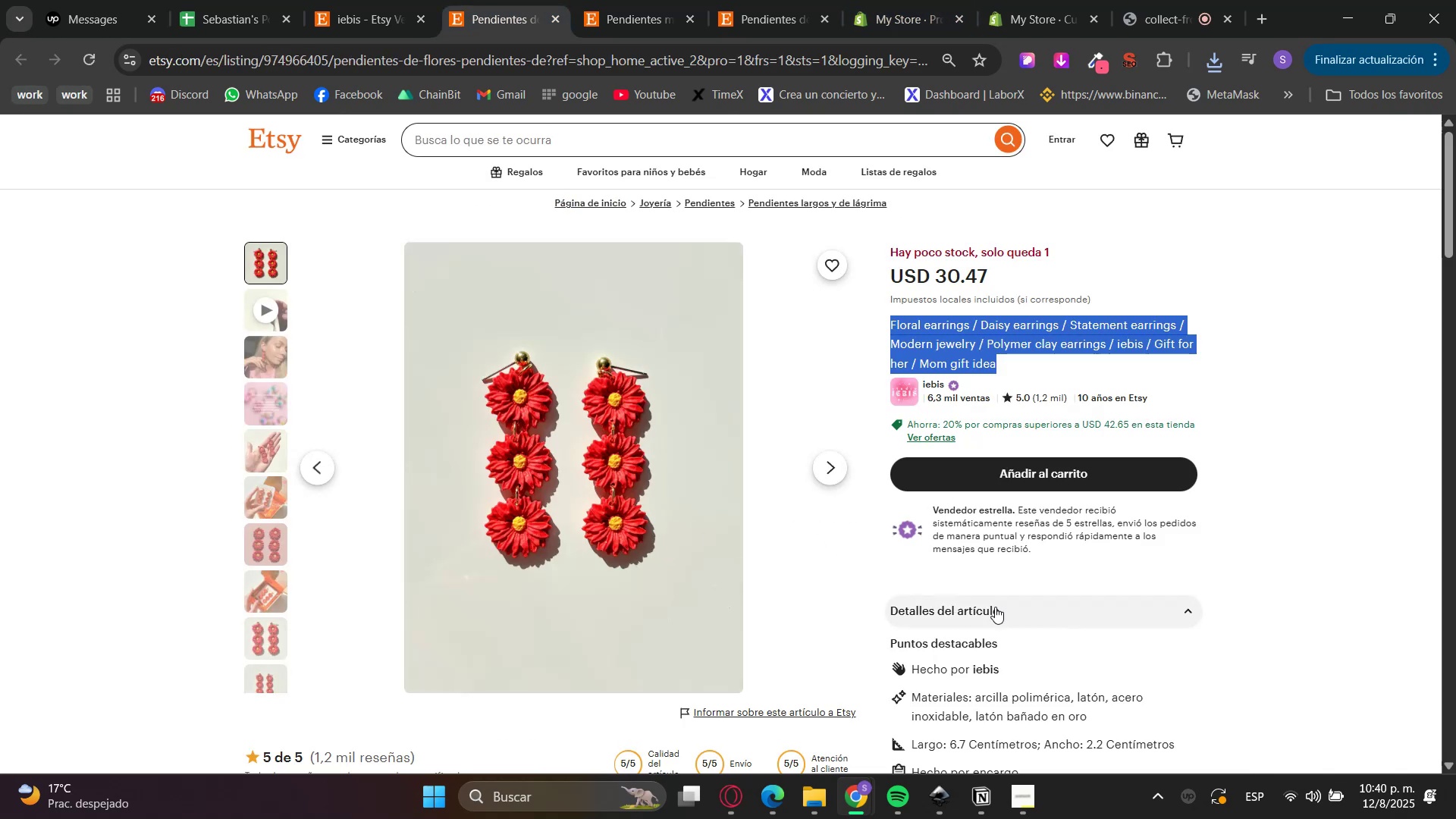 
scroll: coordinate [1018, 596], scroll_direction: down, amount: 4.0
 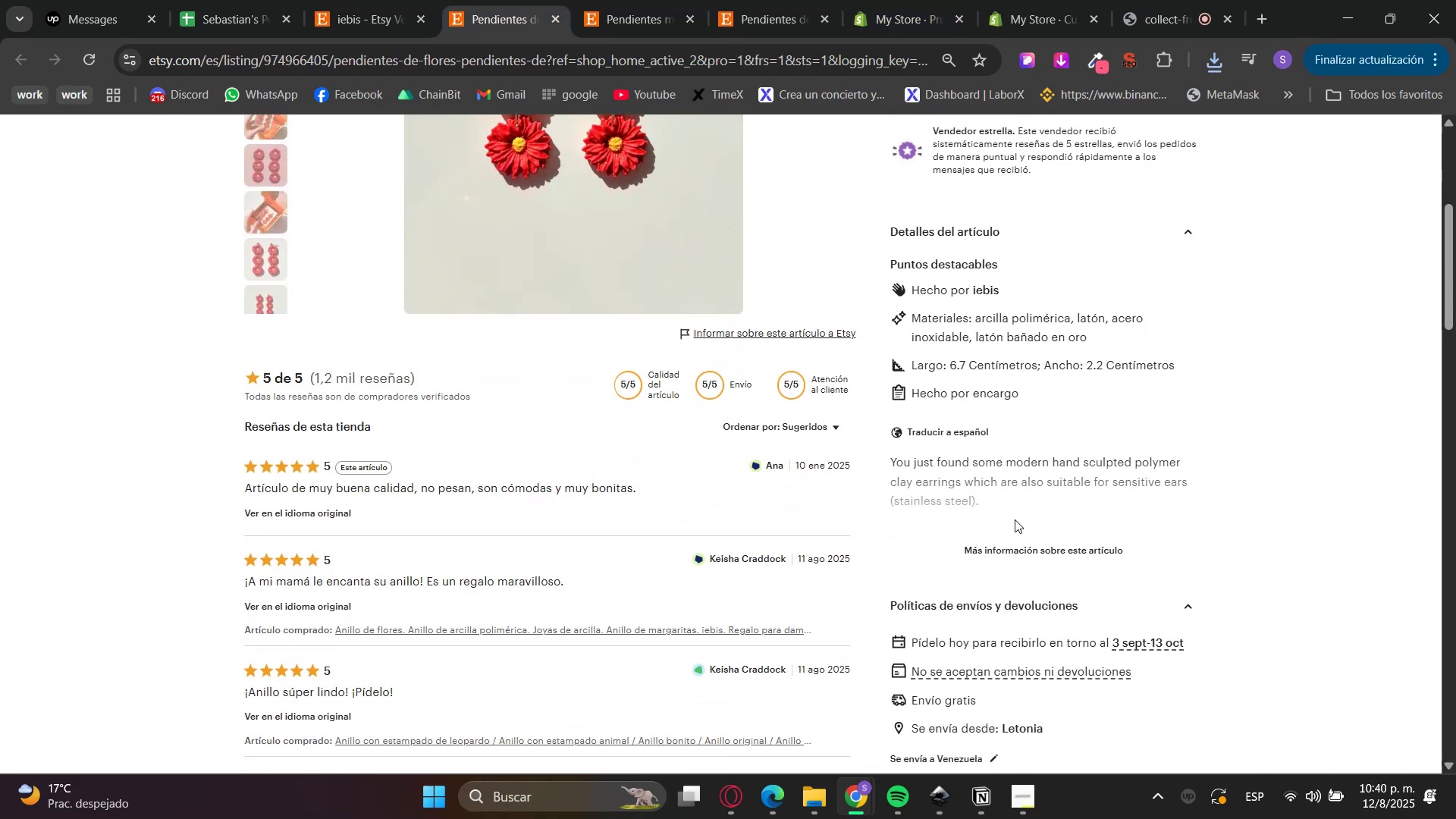 
double_click([1011, 543])
 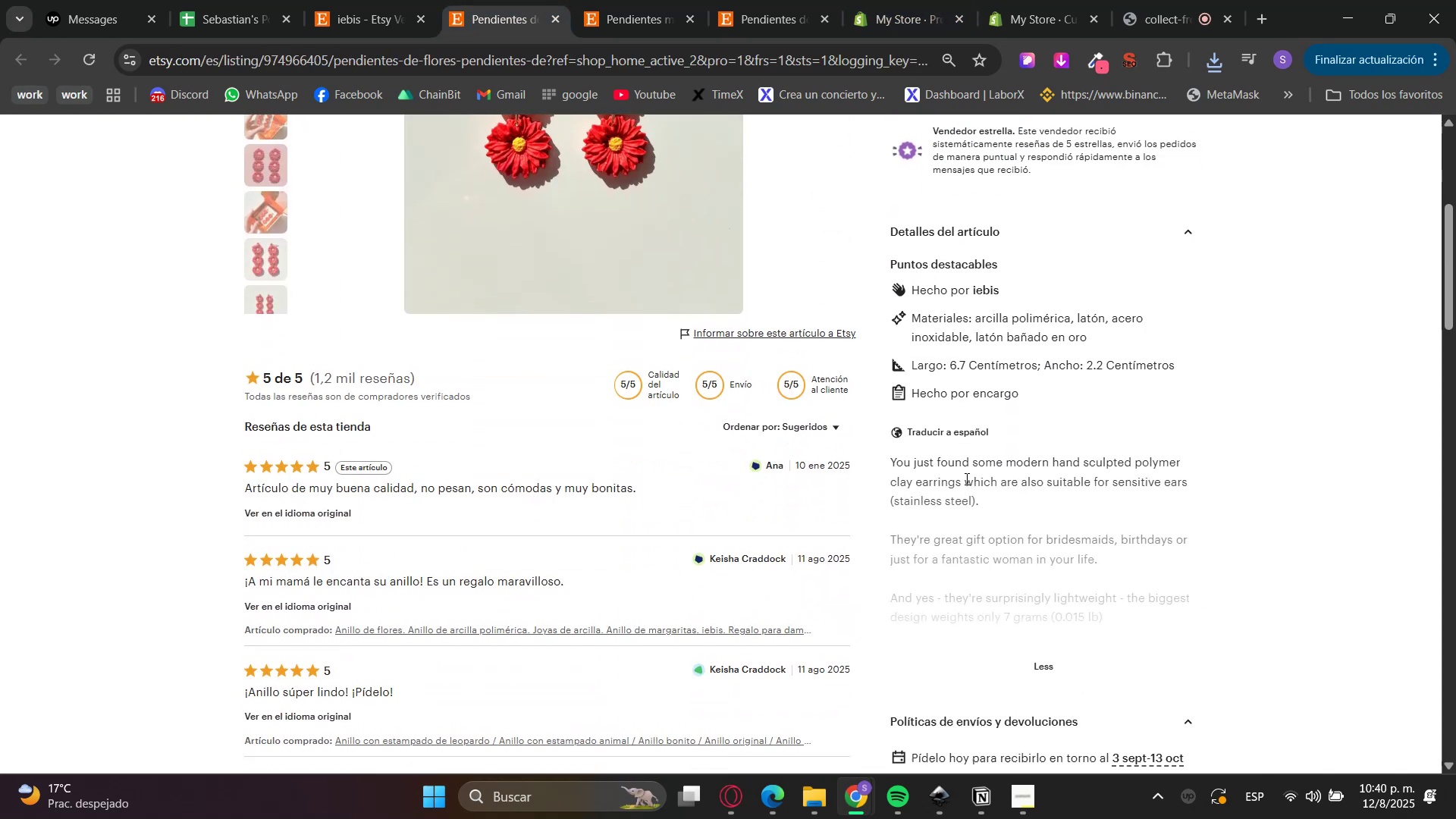 
triple_click([925, 445])
 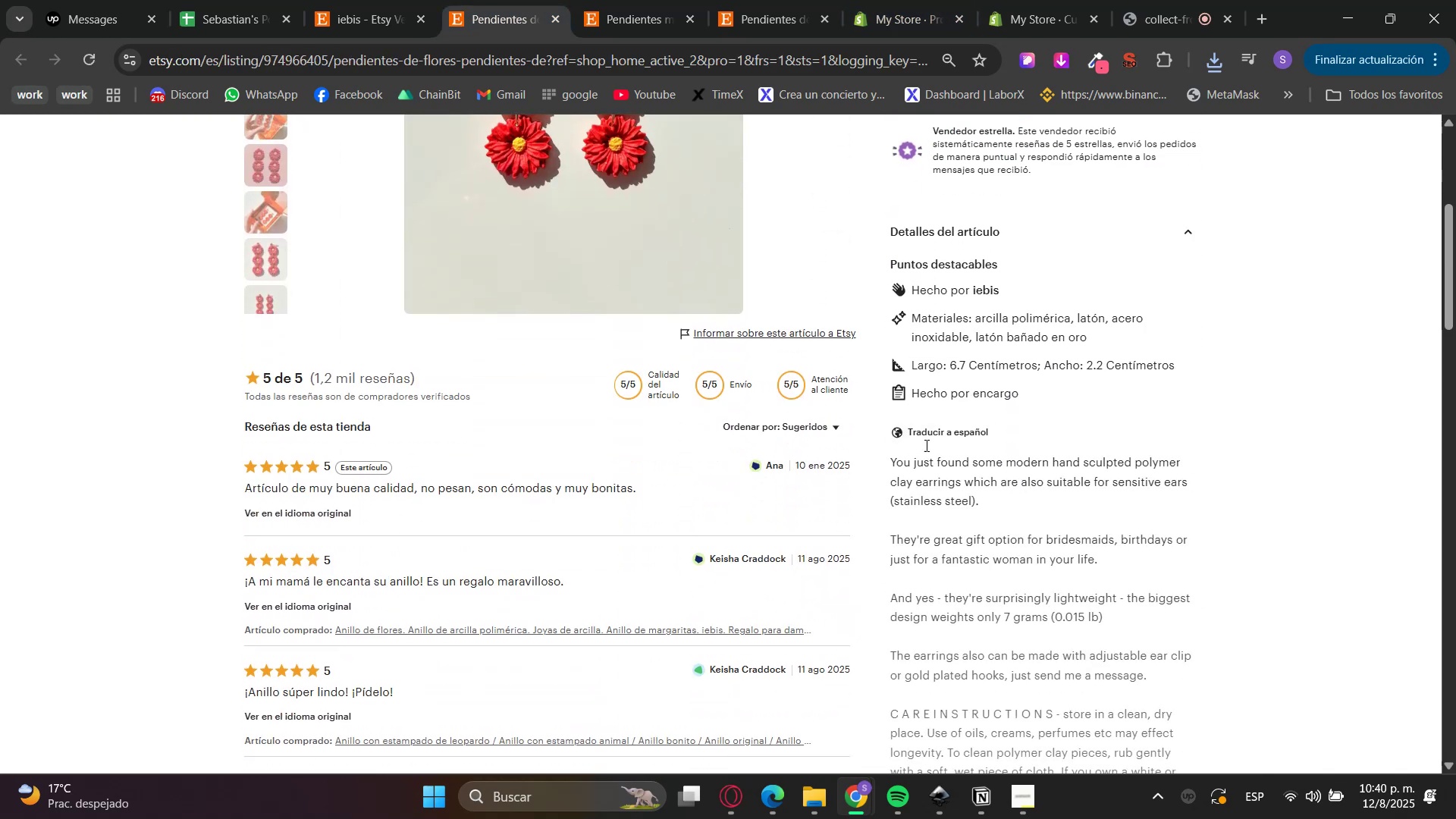 
triple_click([925, 445])
 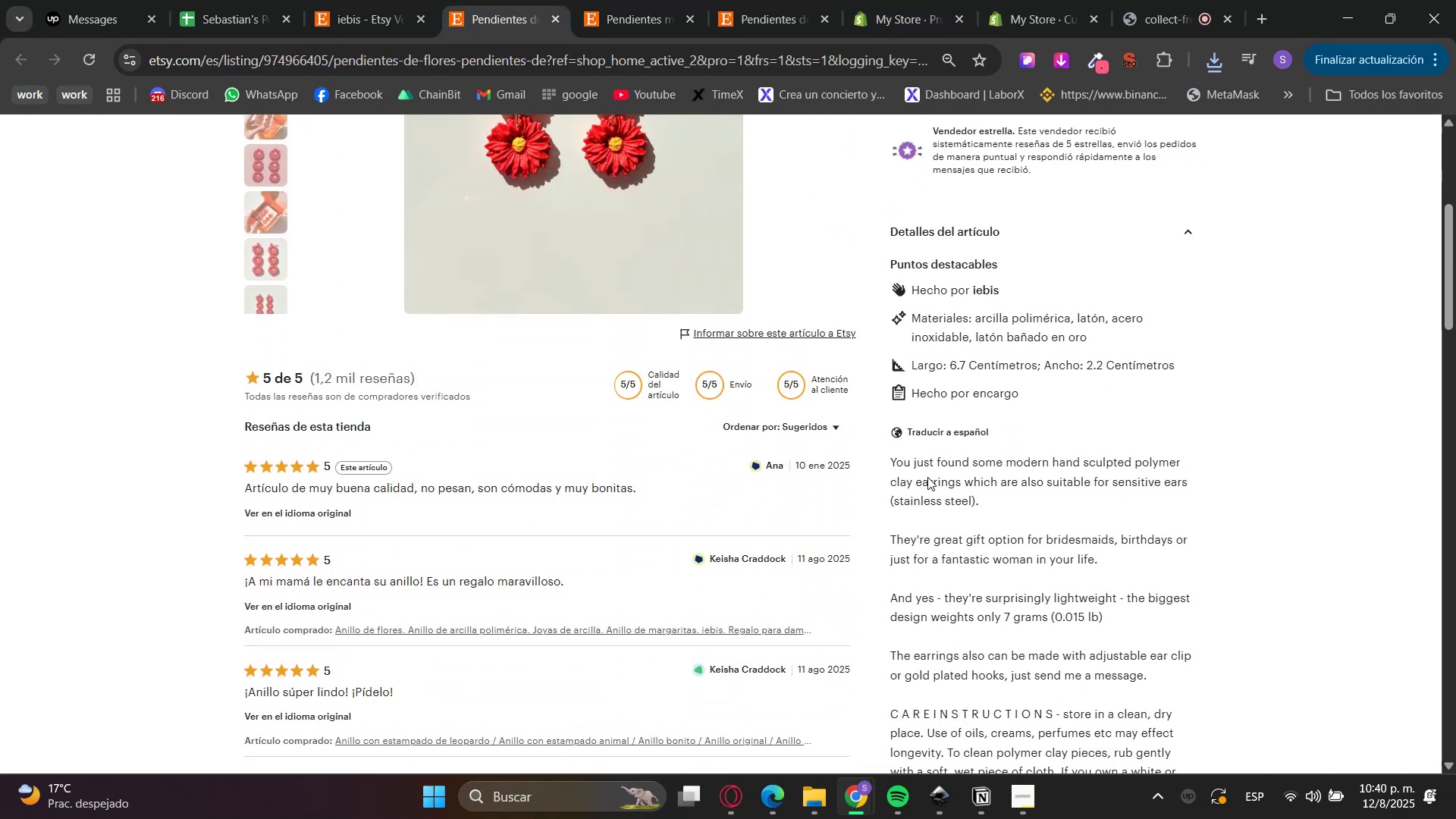 
double_click([930, 481])
 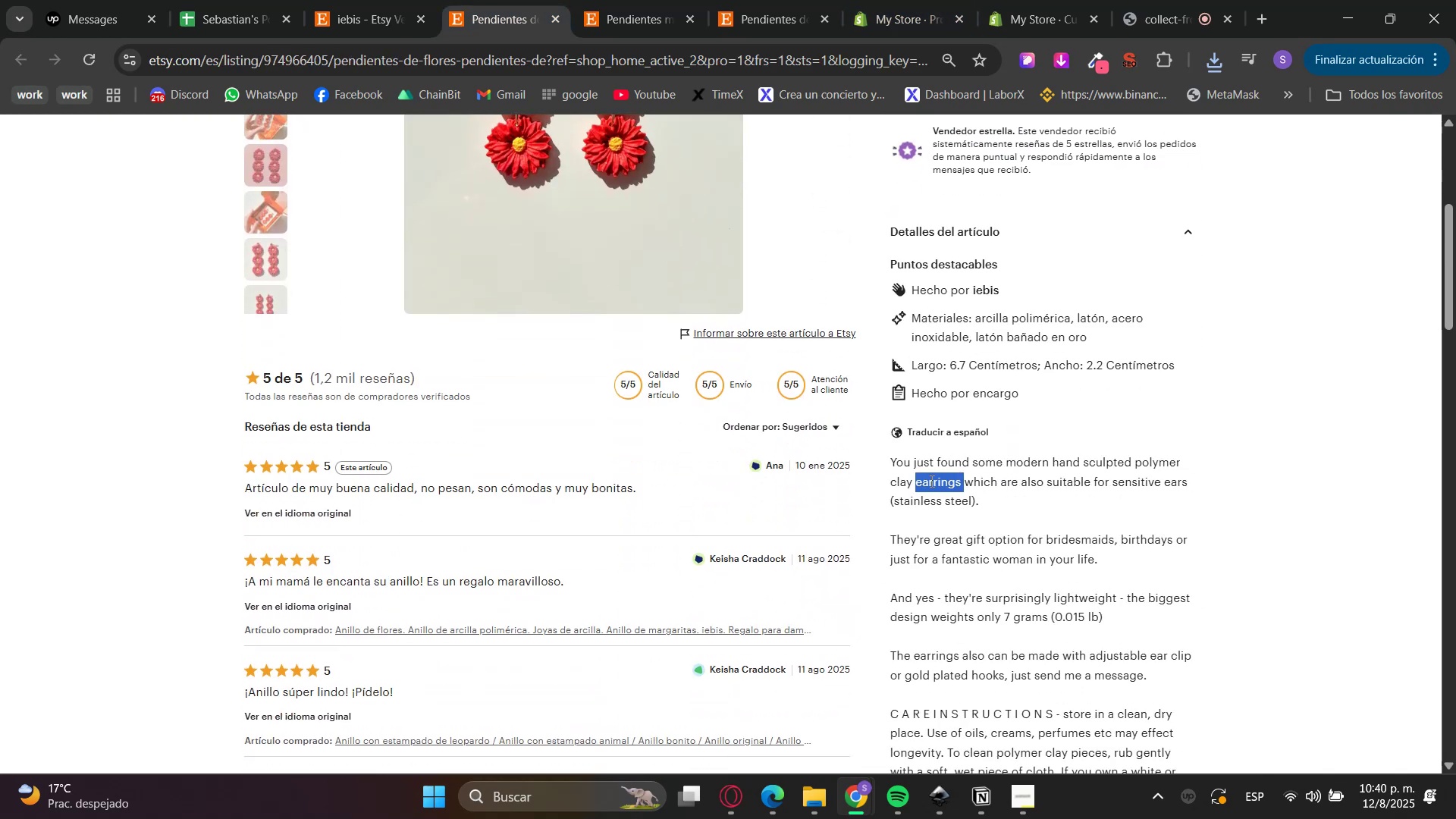 
left_click_drag(start_coordinate=[930, 481], to_coordinate=[942, 675])
 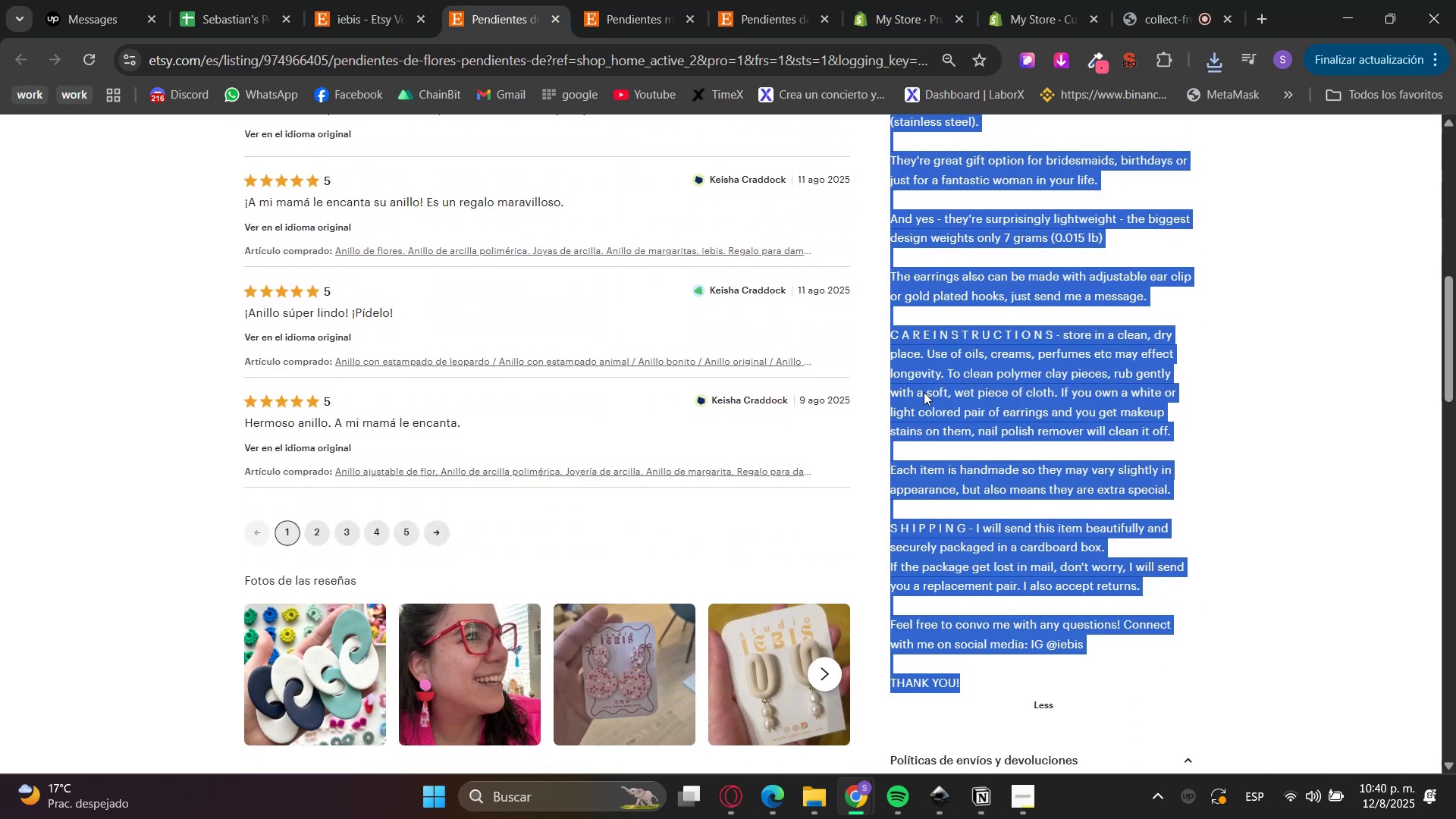 
scroll: coordinate [950, 647], scroll_direction: down, amount: 4.0
 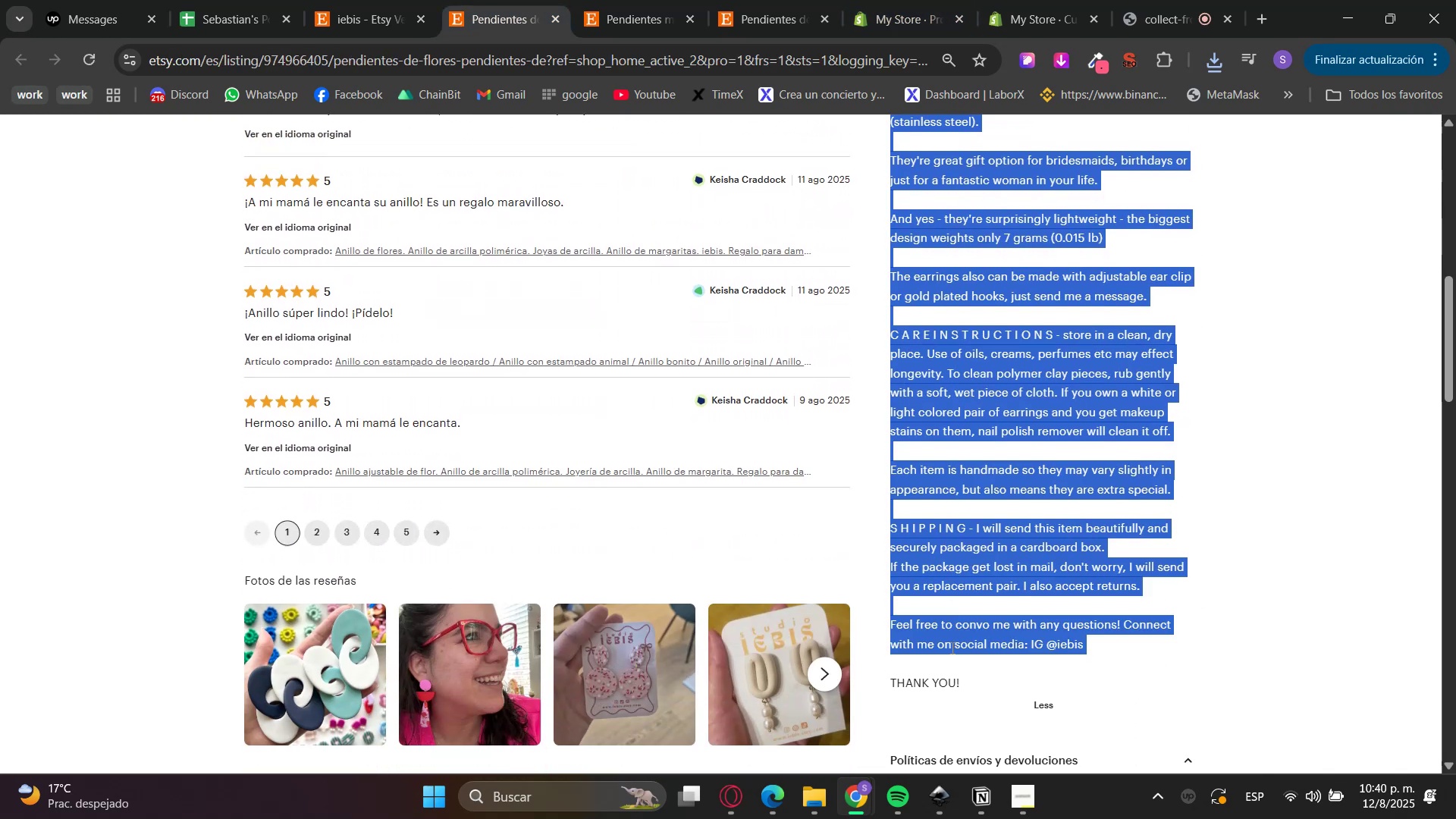 
key(Control+C)
 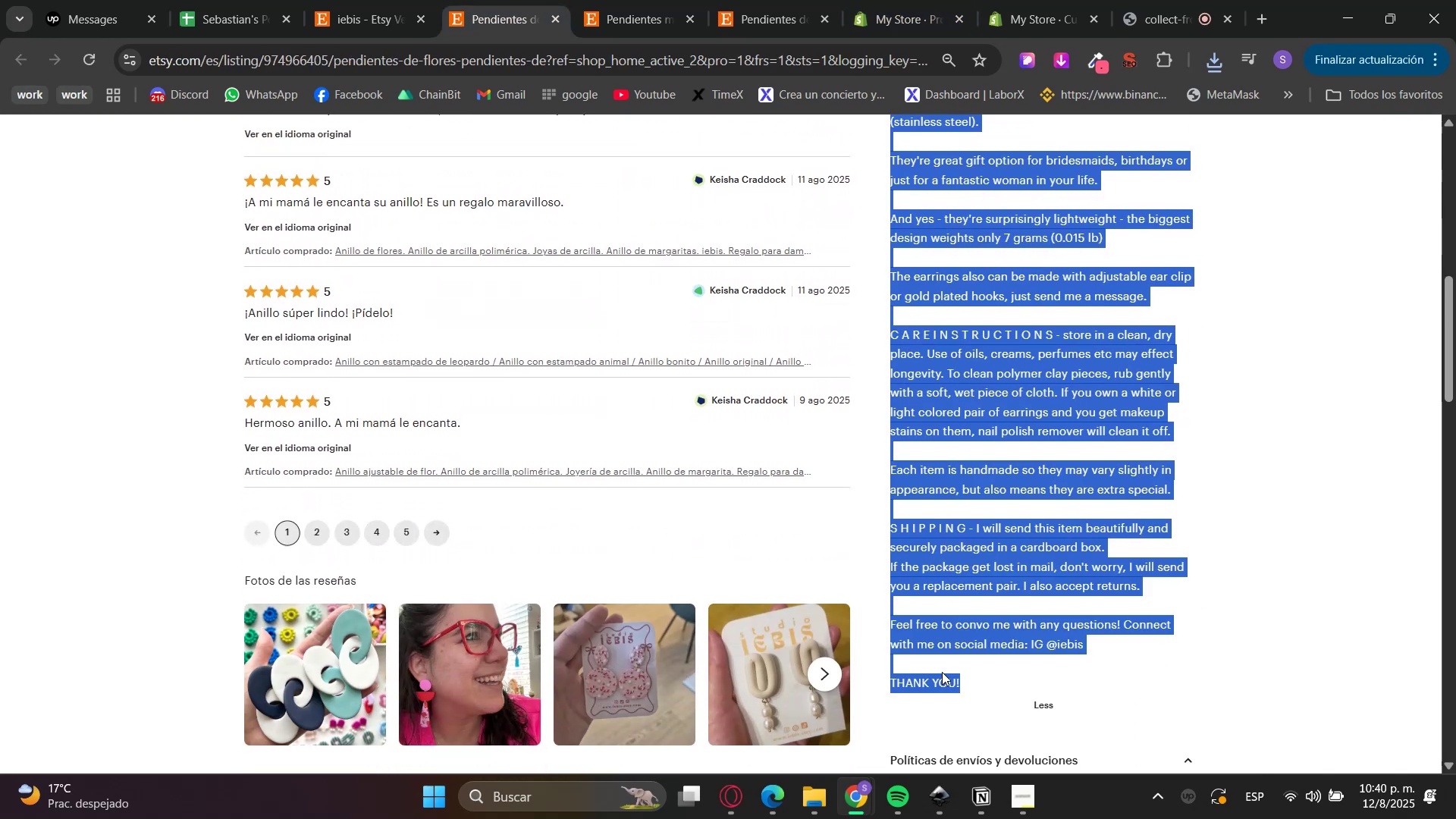 
key(Control+C)
 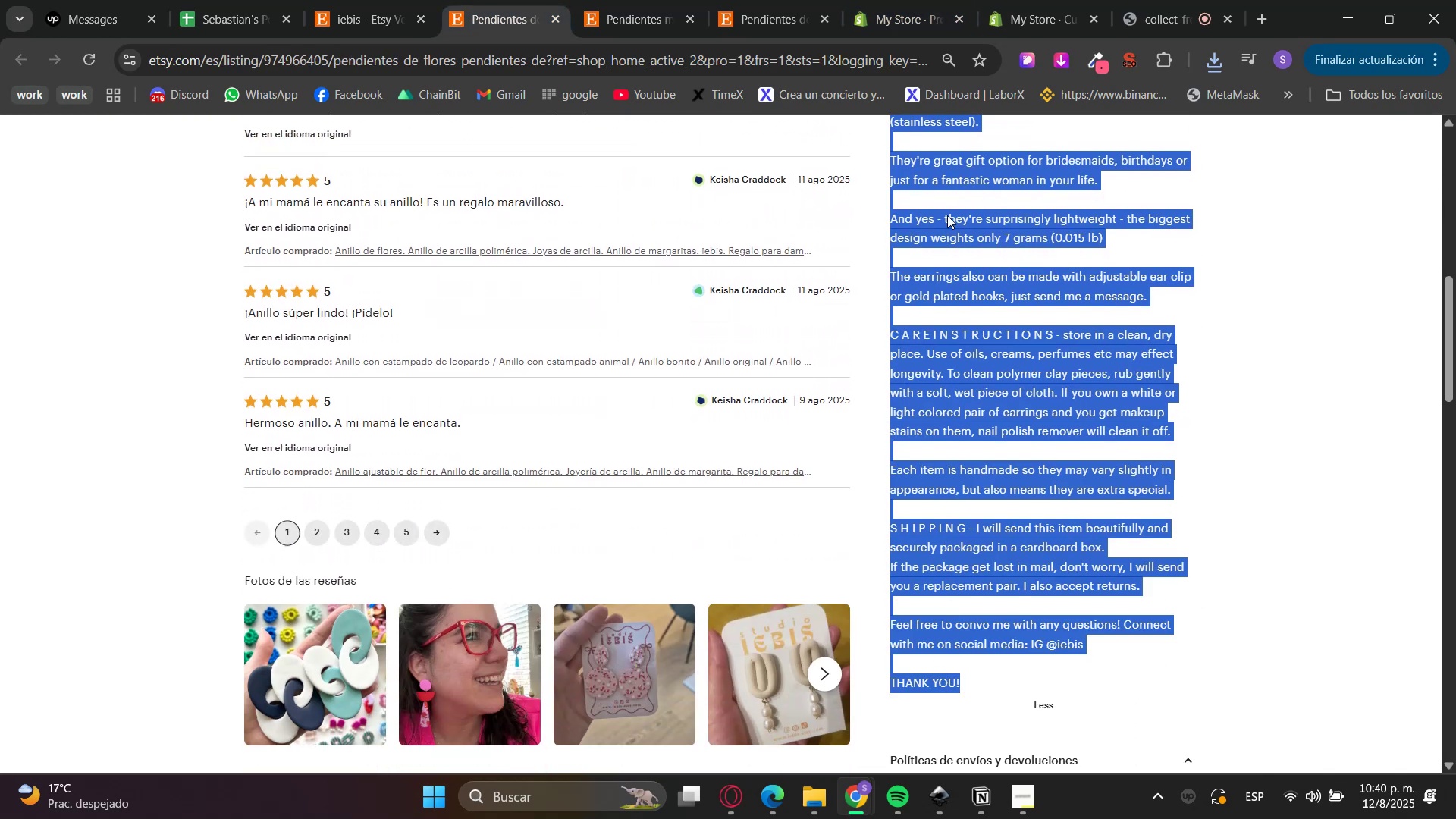 
double_click([926, 0])
 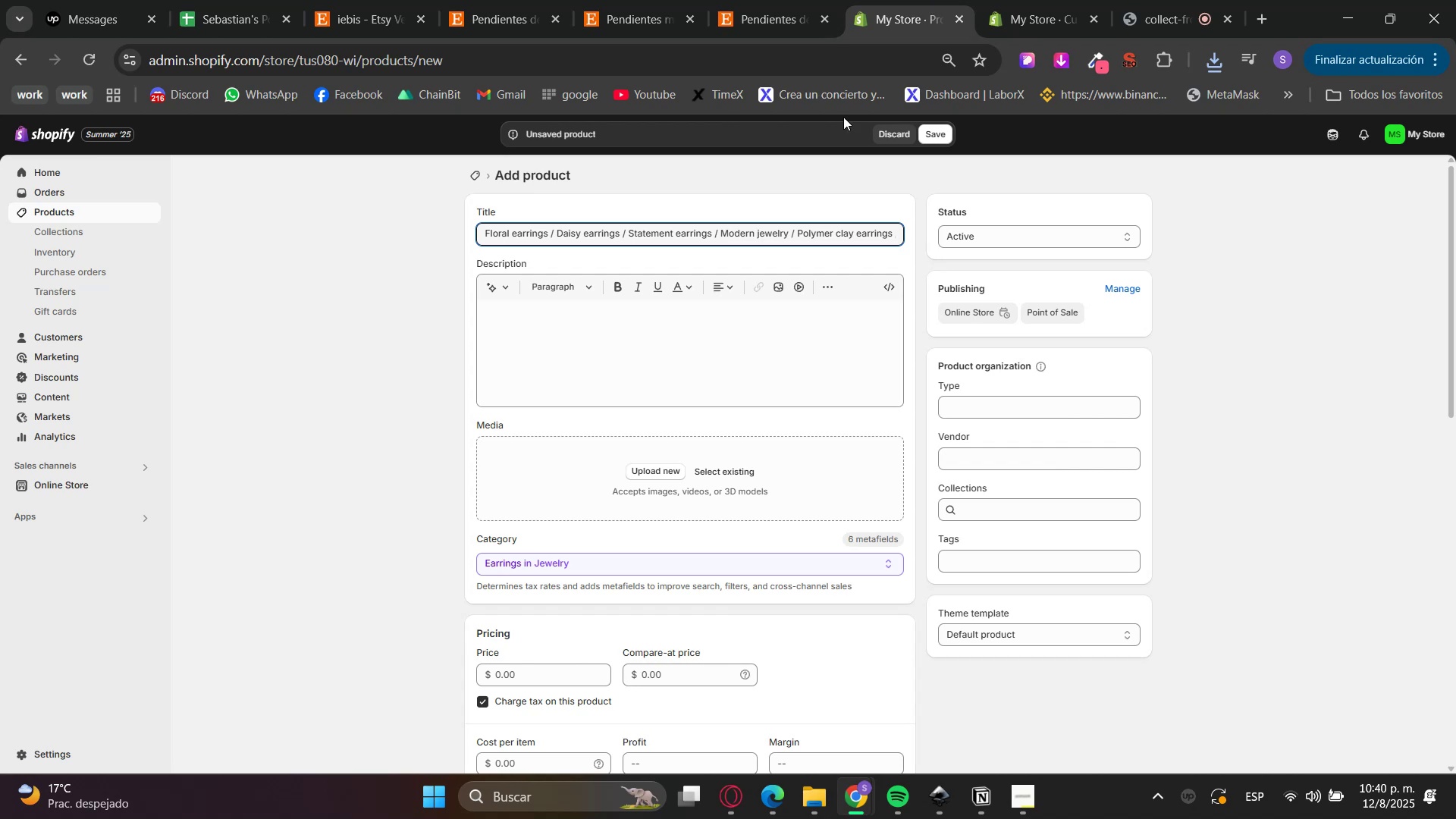 
left_click([636, 340])
 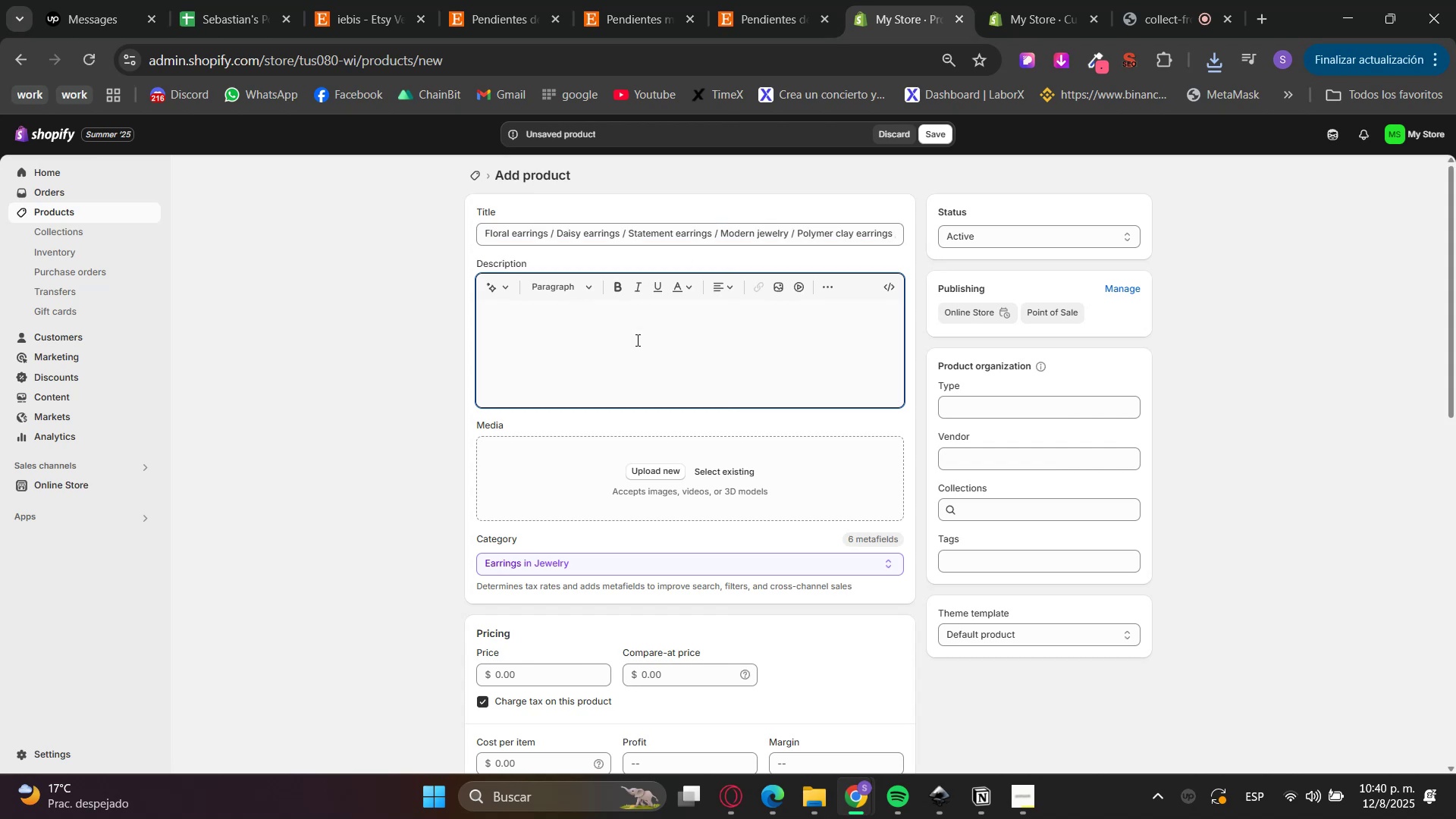 
key(Control+V)
 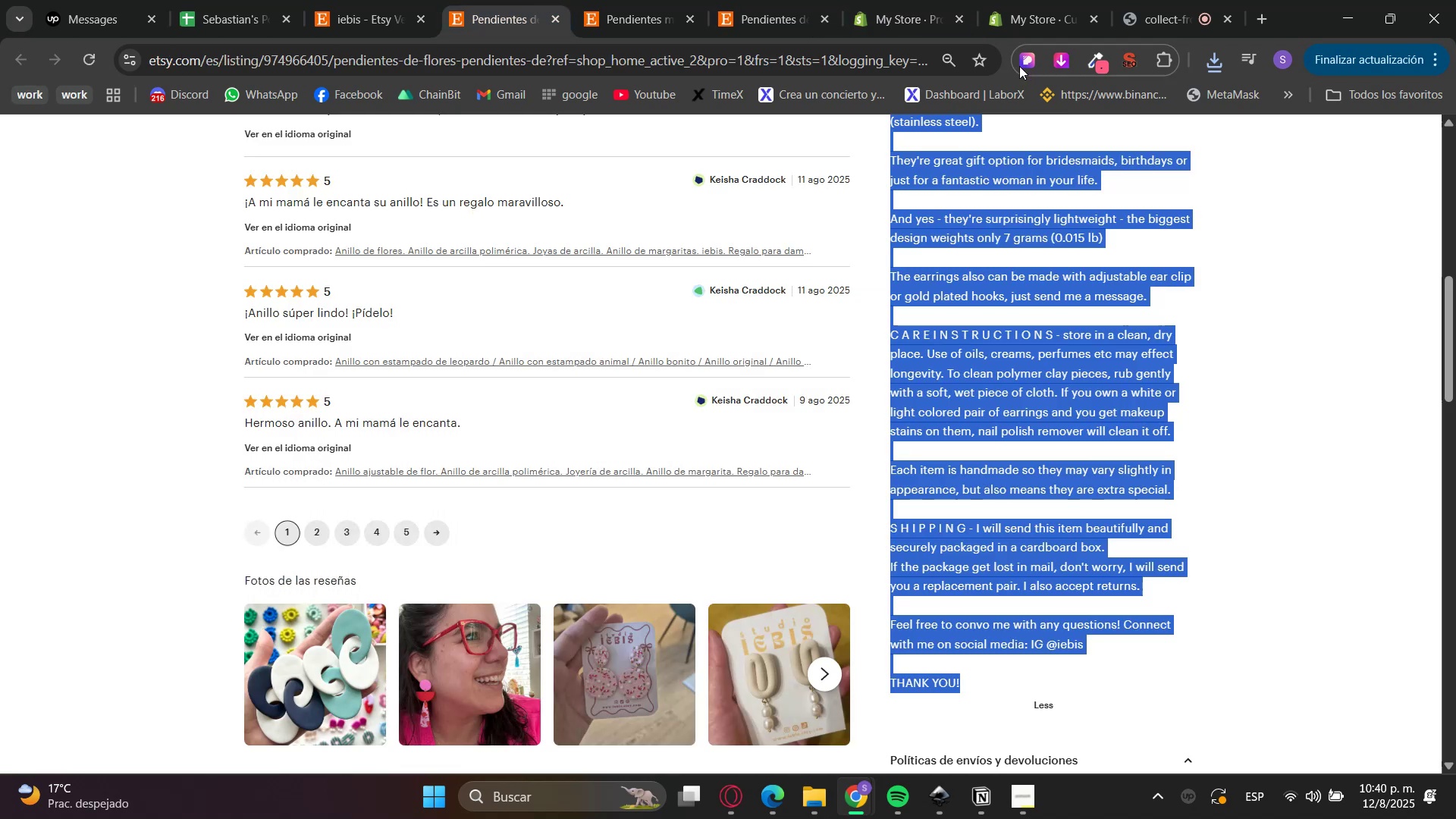 
scroll: coordinate [915, 506], scroll_direction: up, amount: 9.0
 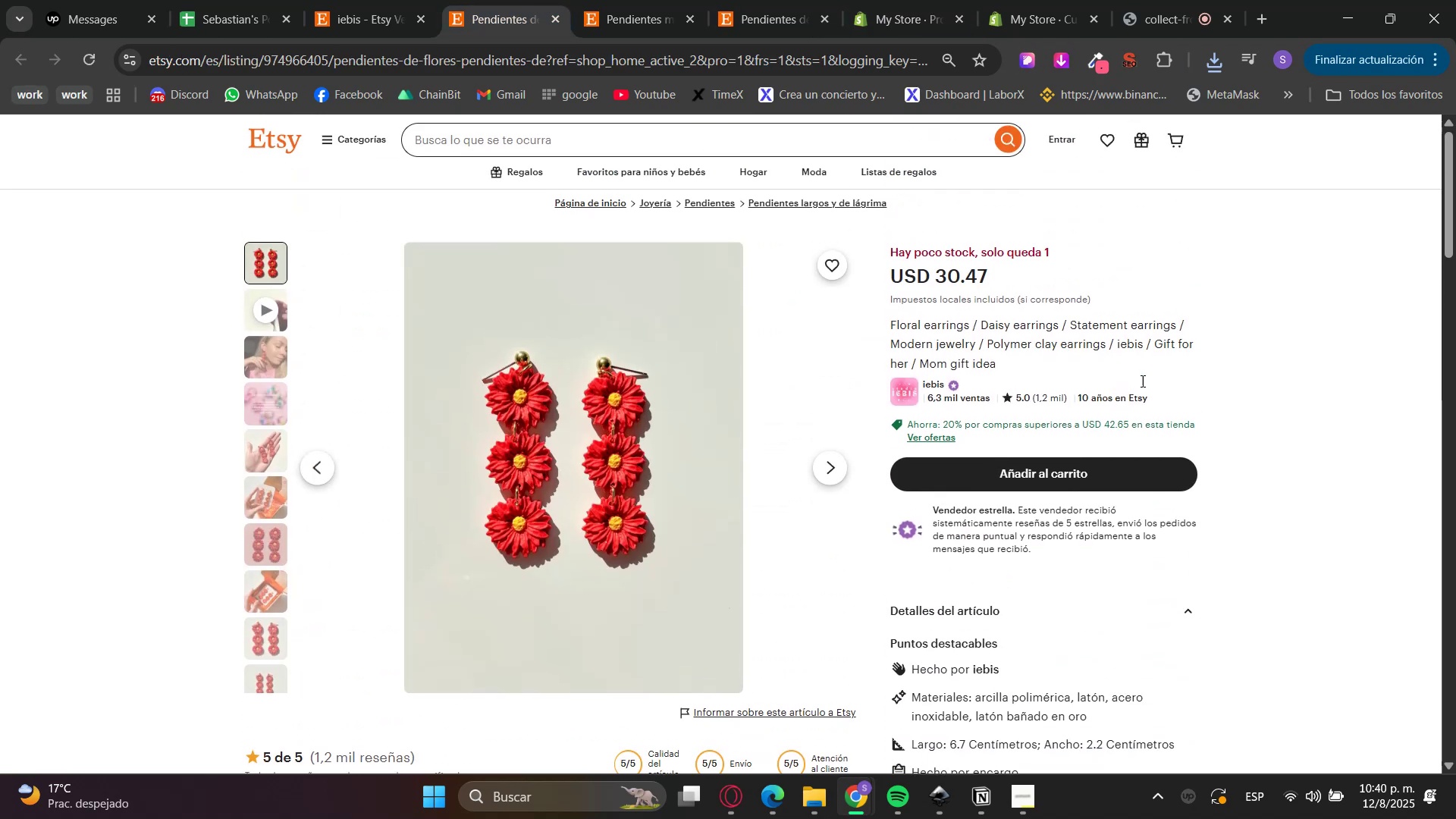 
left_click([1364, 350])
 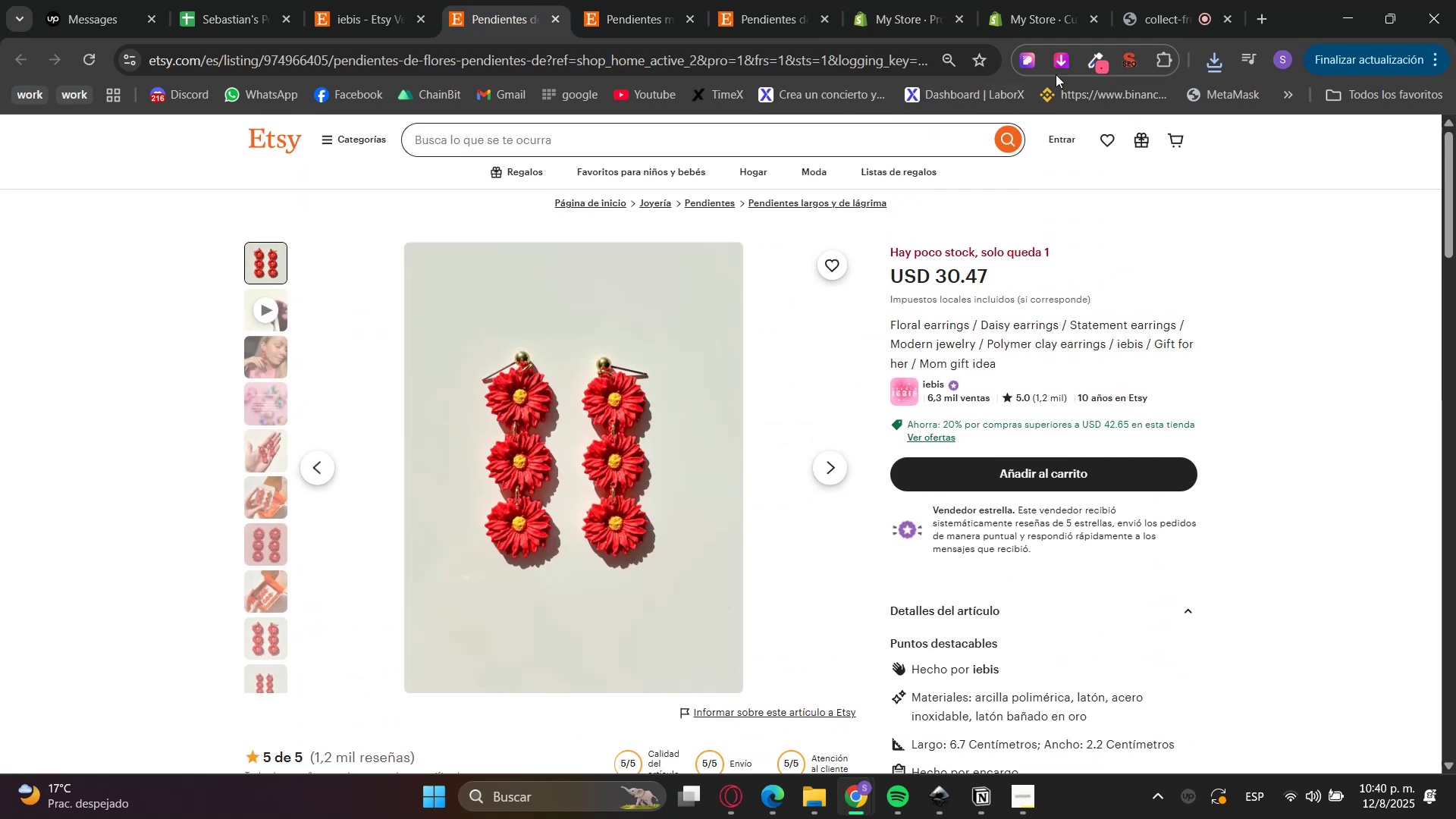 
left_click([1060, 65])
 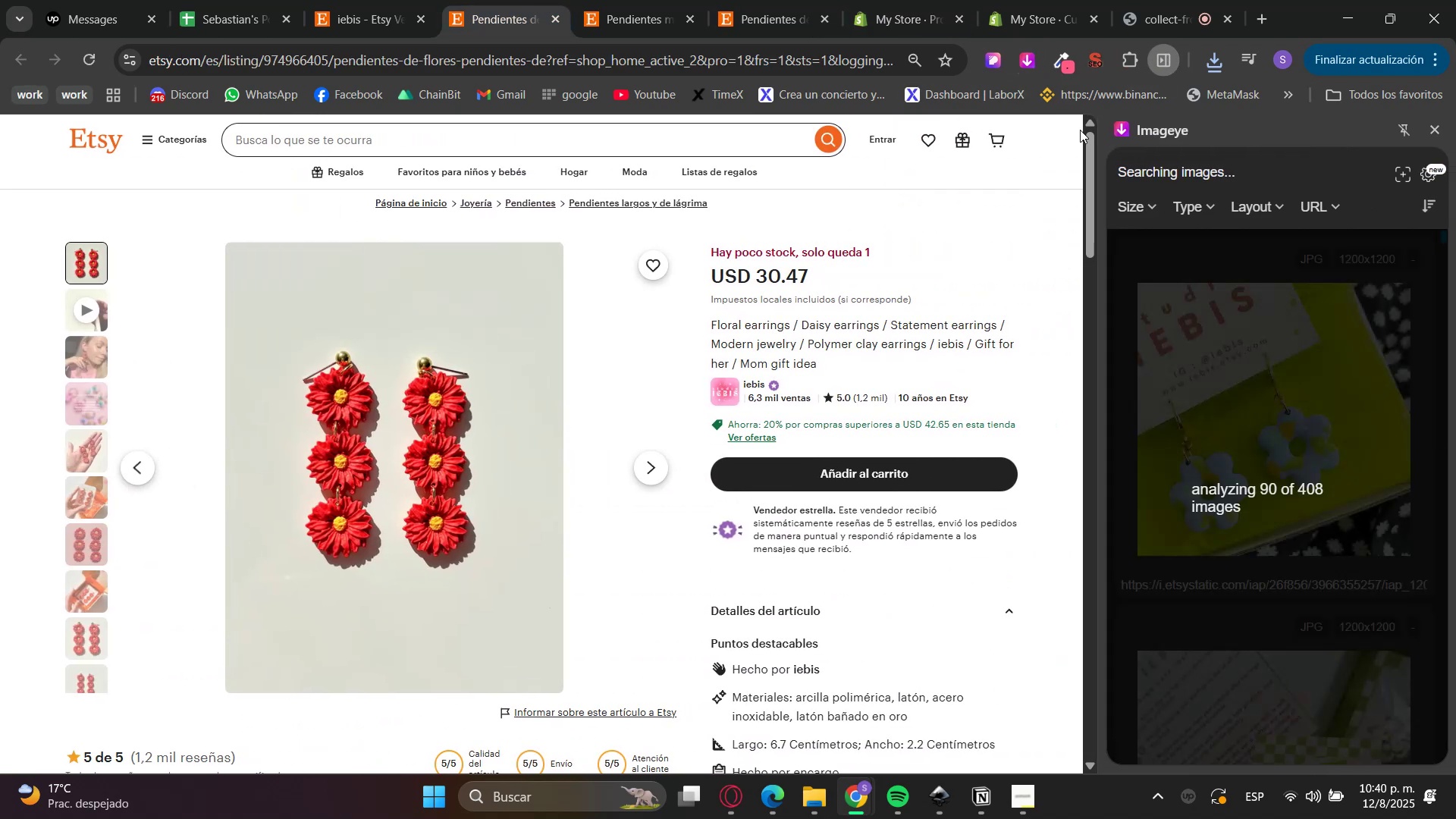 
hold_key(key=VolumeDown, duration=0.73)
 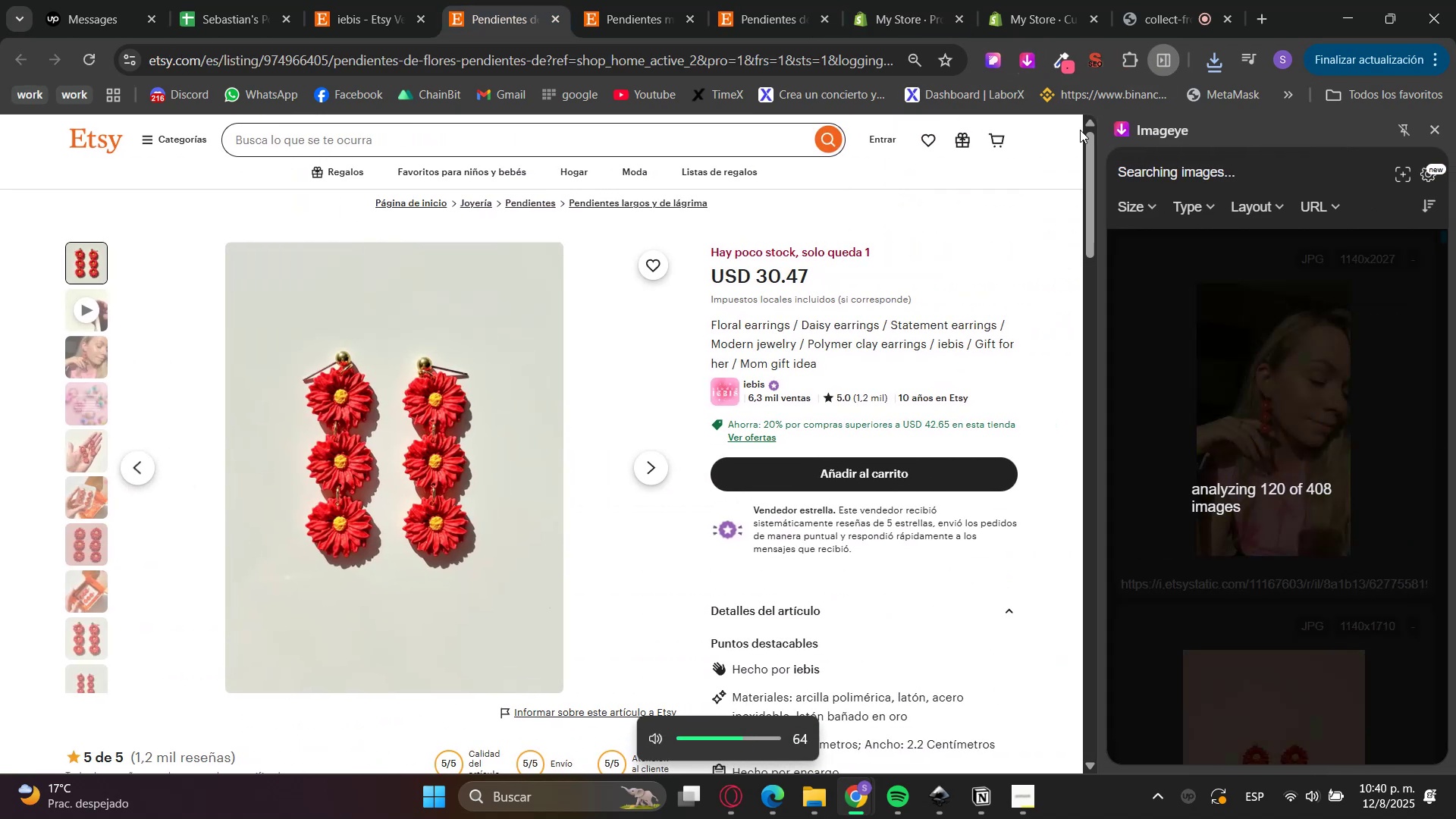 
key(MediaTrackNext)
 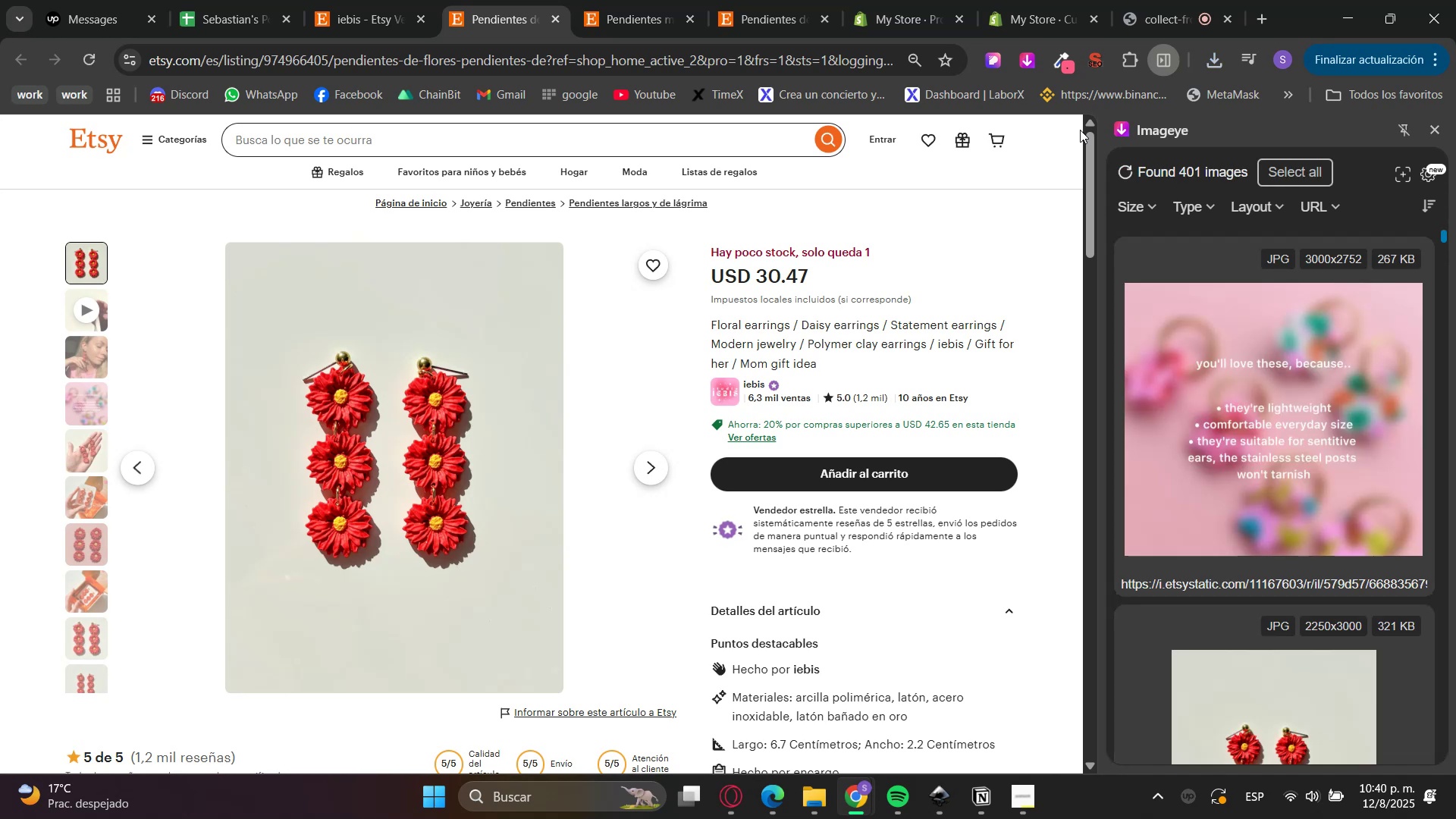 
wait(10.03)
 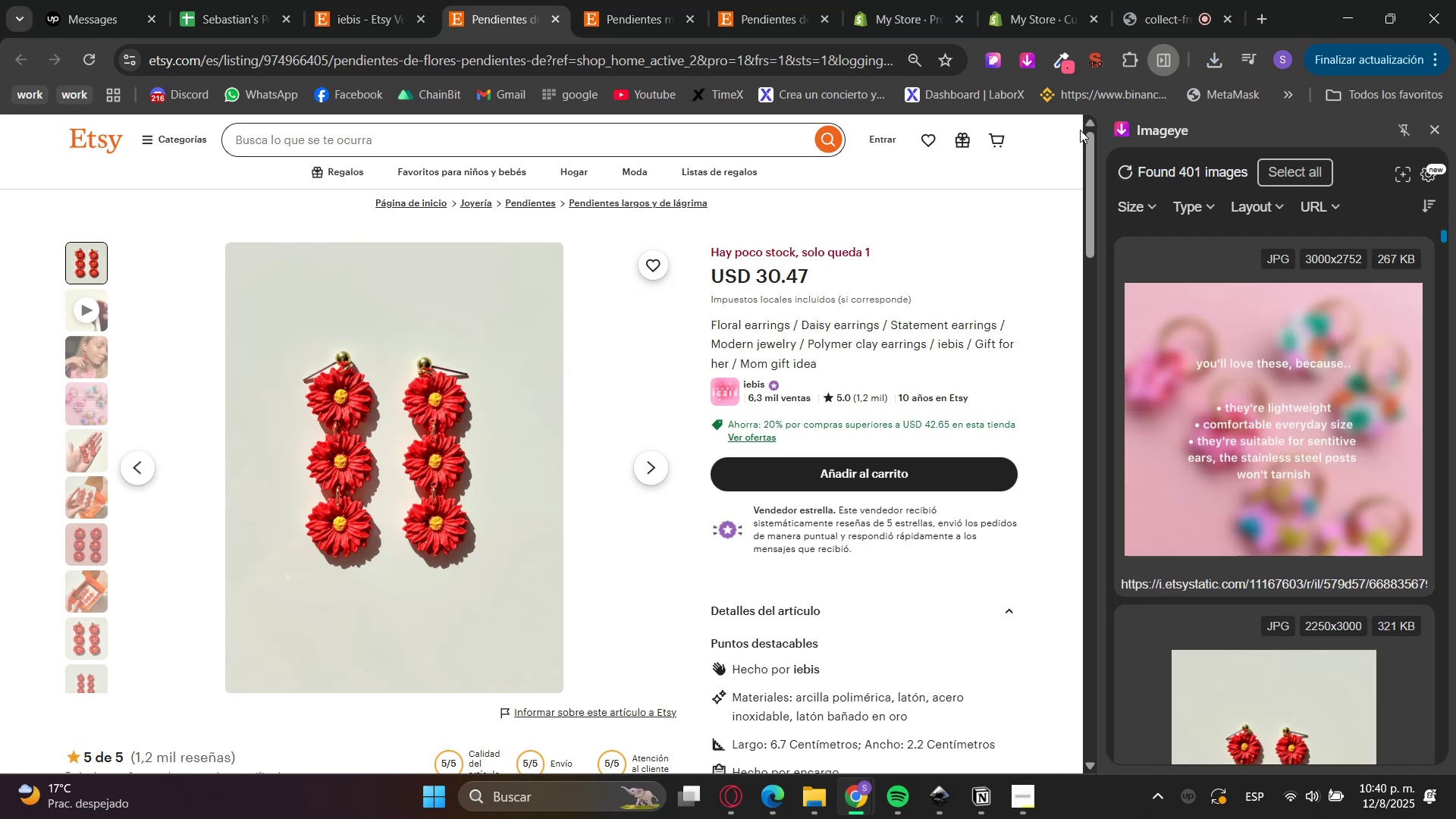 
scroll: coordinate [1230, 391], scroll_direction: down, amount: 27.0
 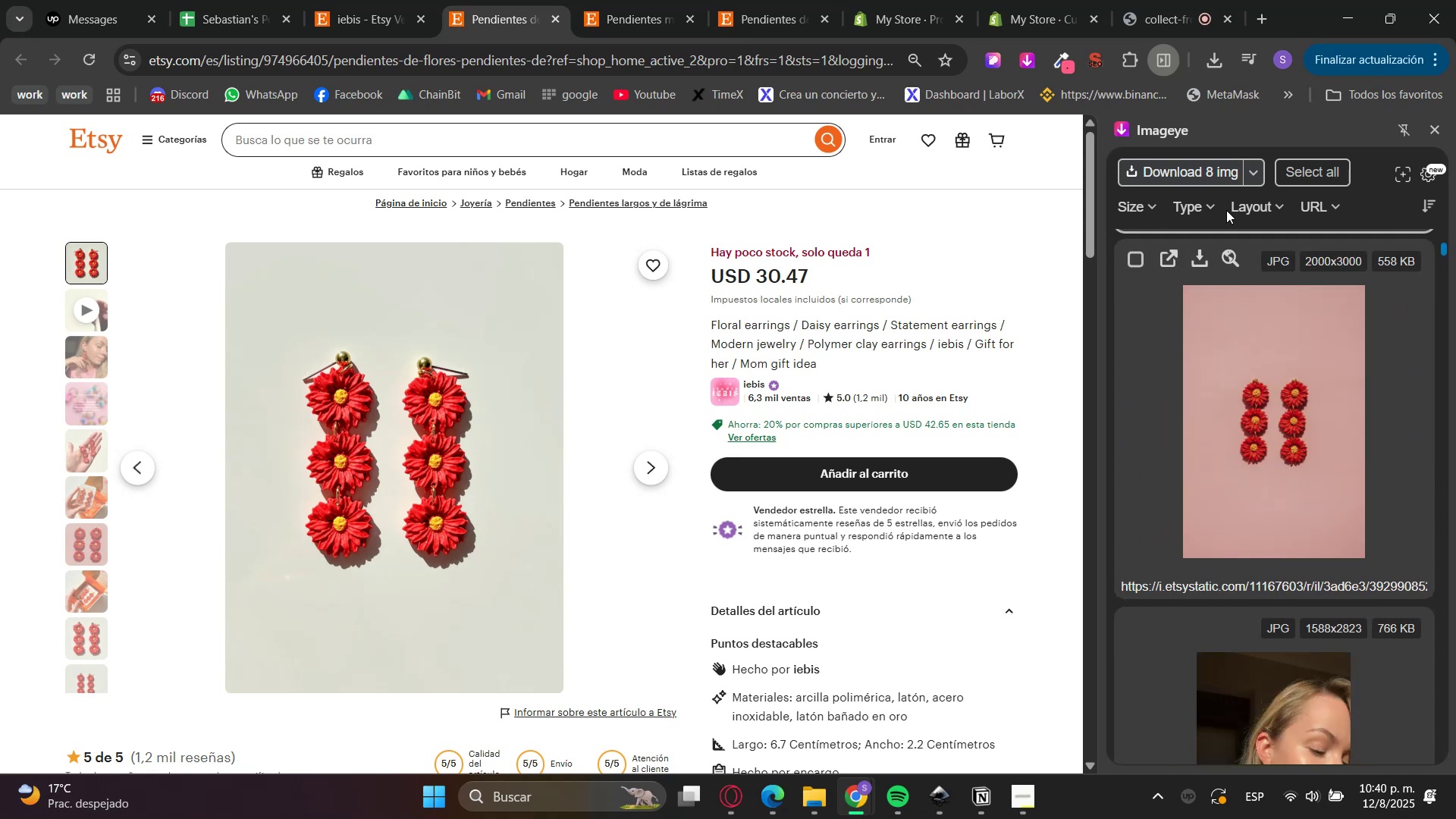 
left_click([1210, 356])
 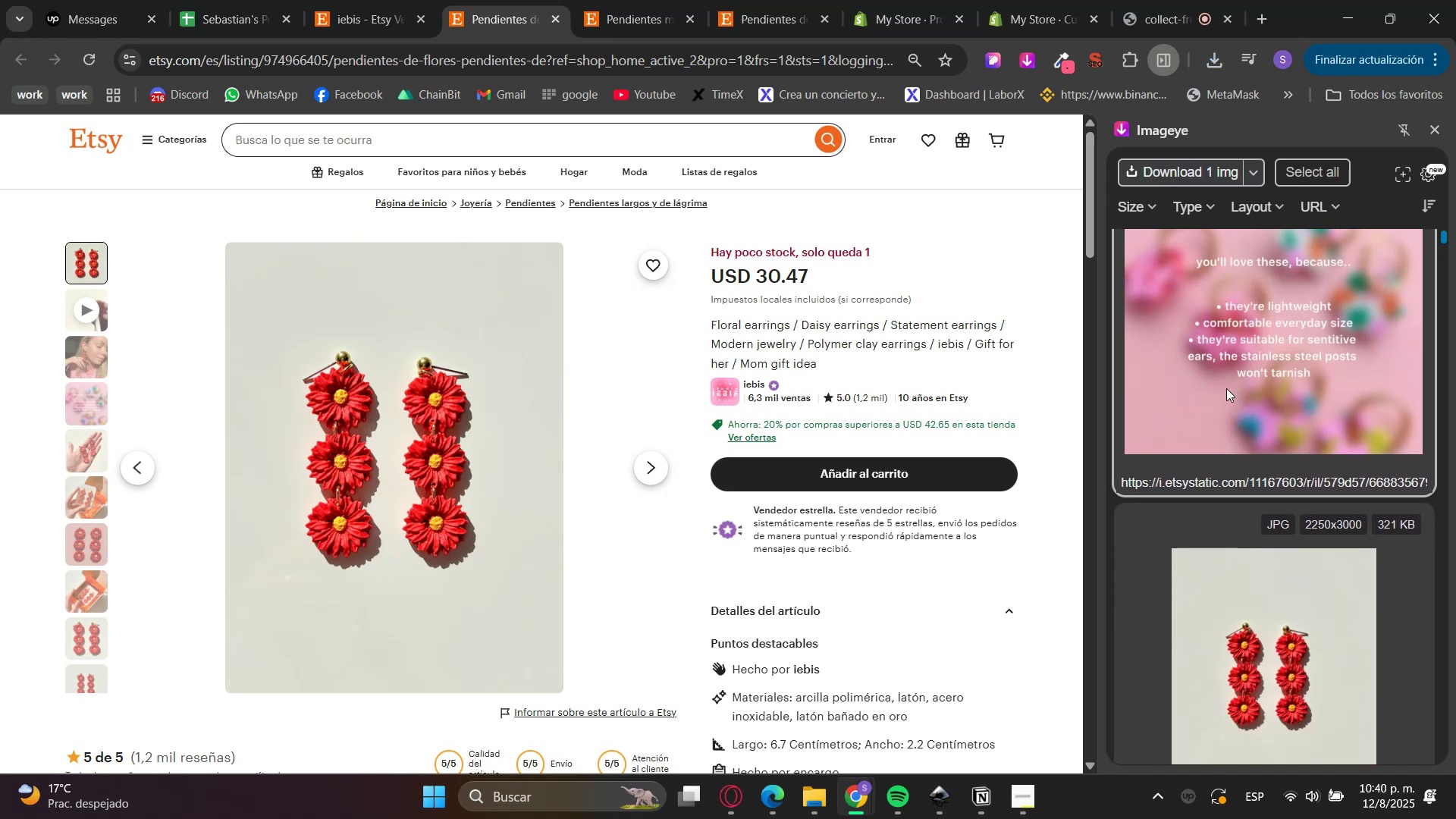 
left_click([1227, 388])
 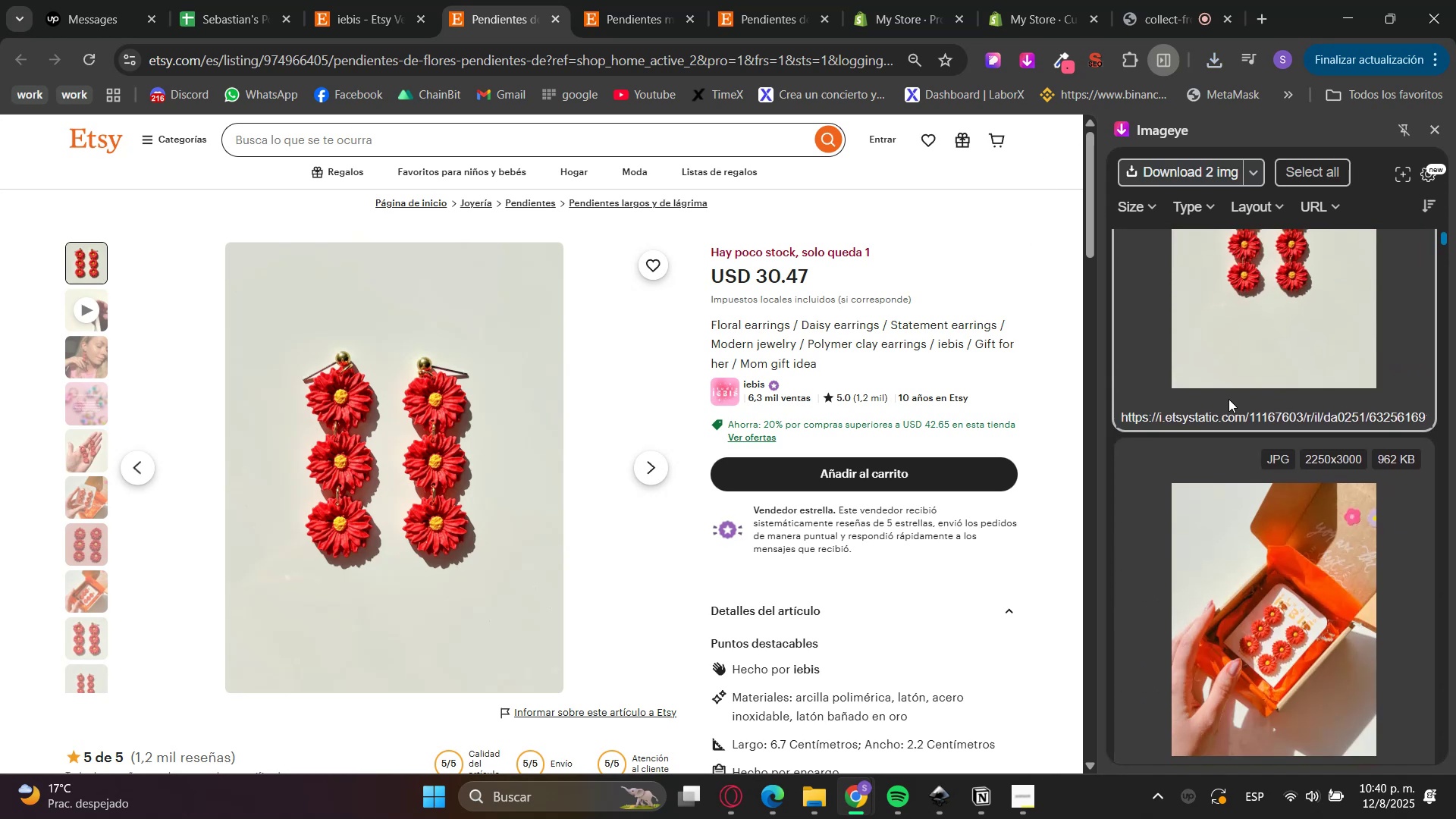 
left_click([1229, 398])
 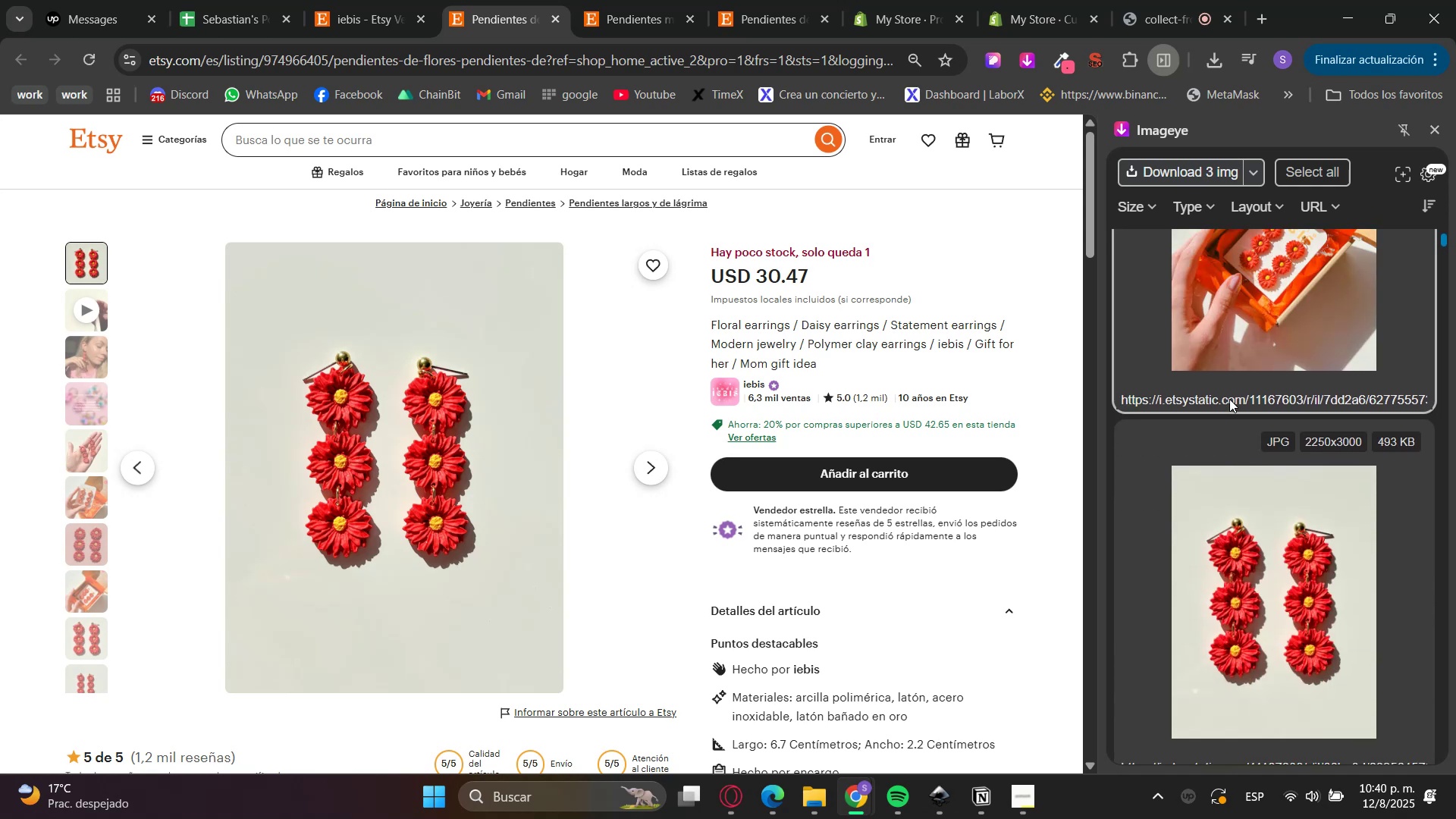 
left_click([1229, 397])
 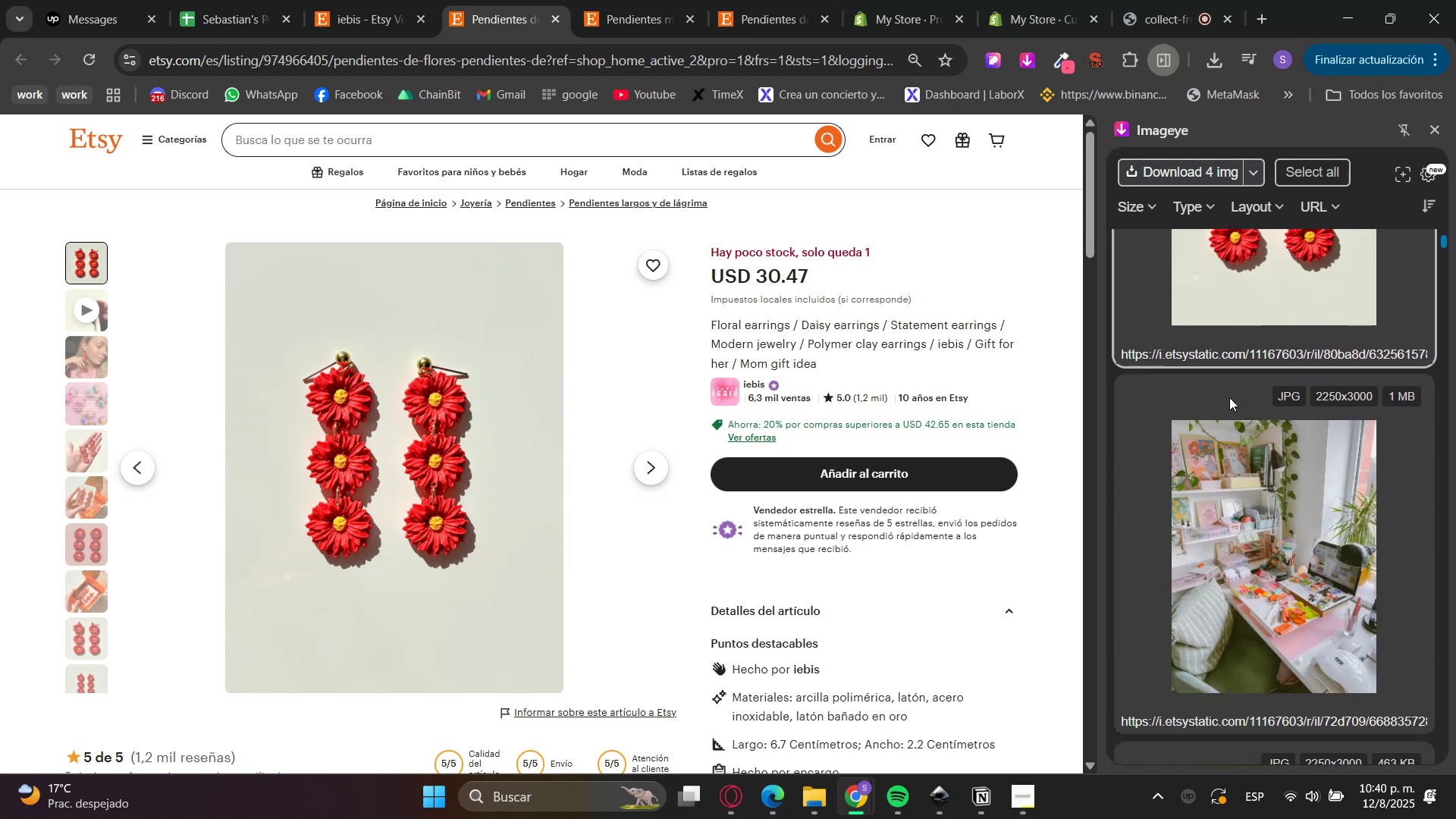 
left_click([1229, 394])
 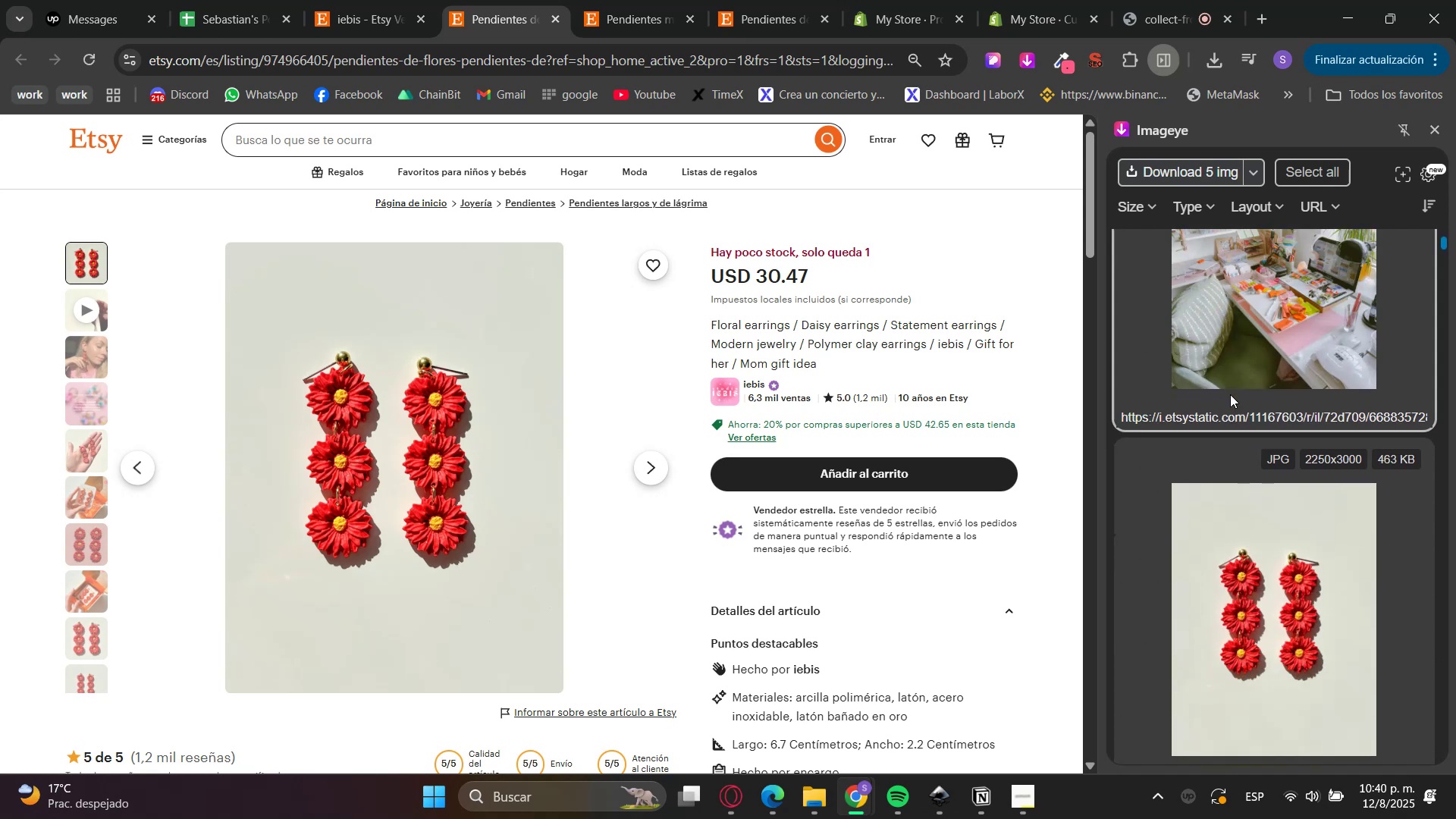 
left_click([1230, 394])
 